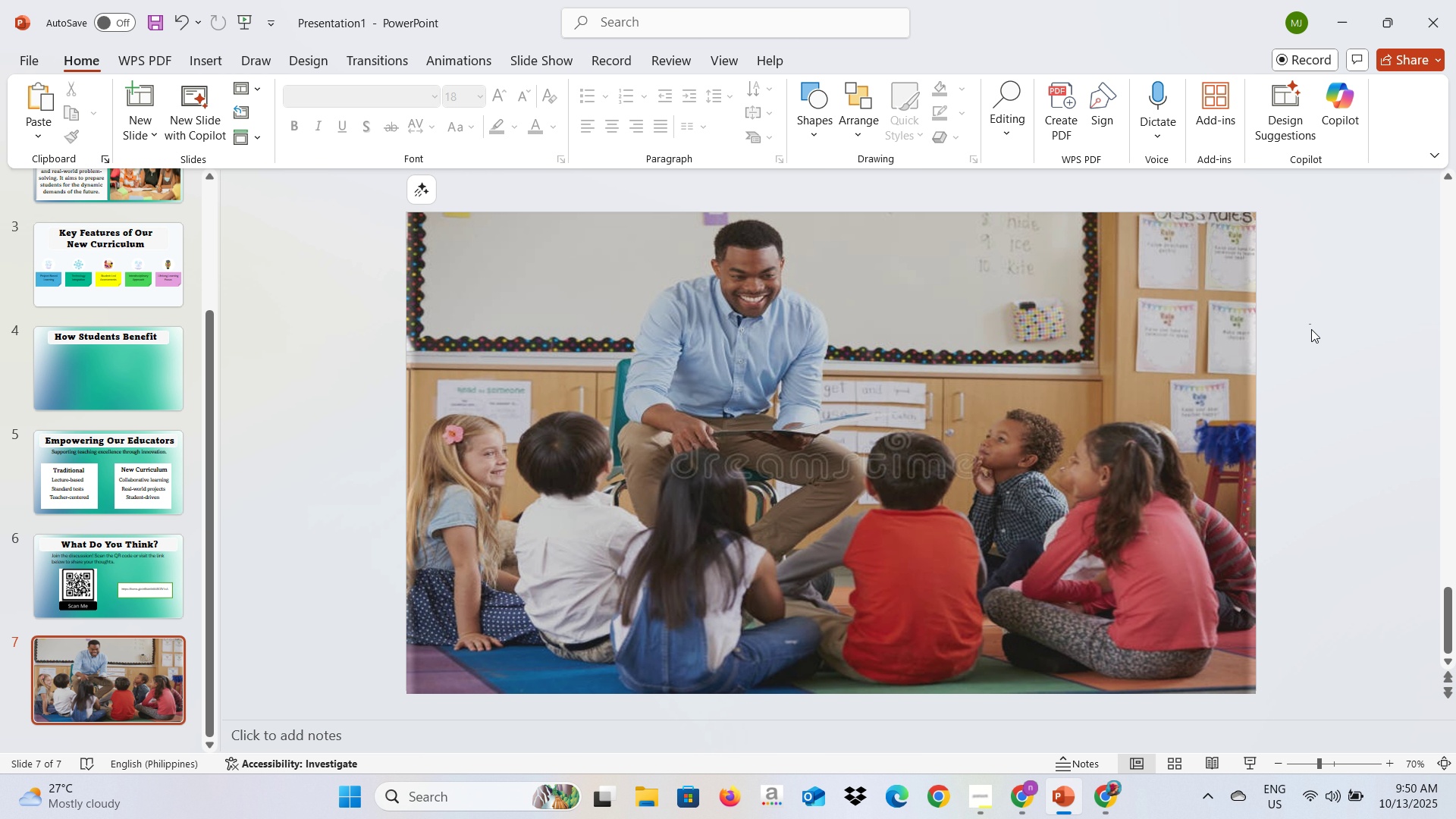 
key(Alt+Tab)
 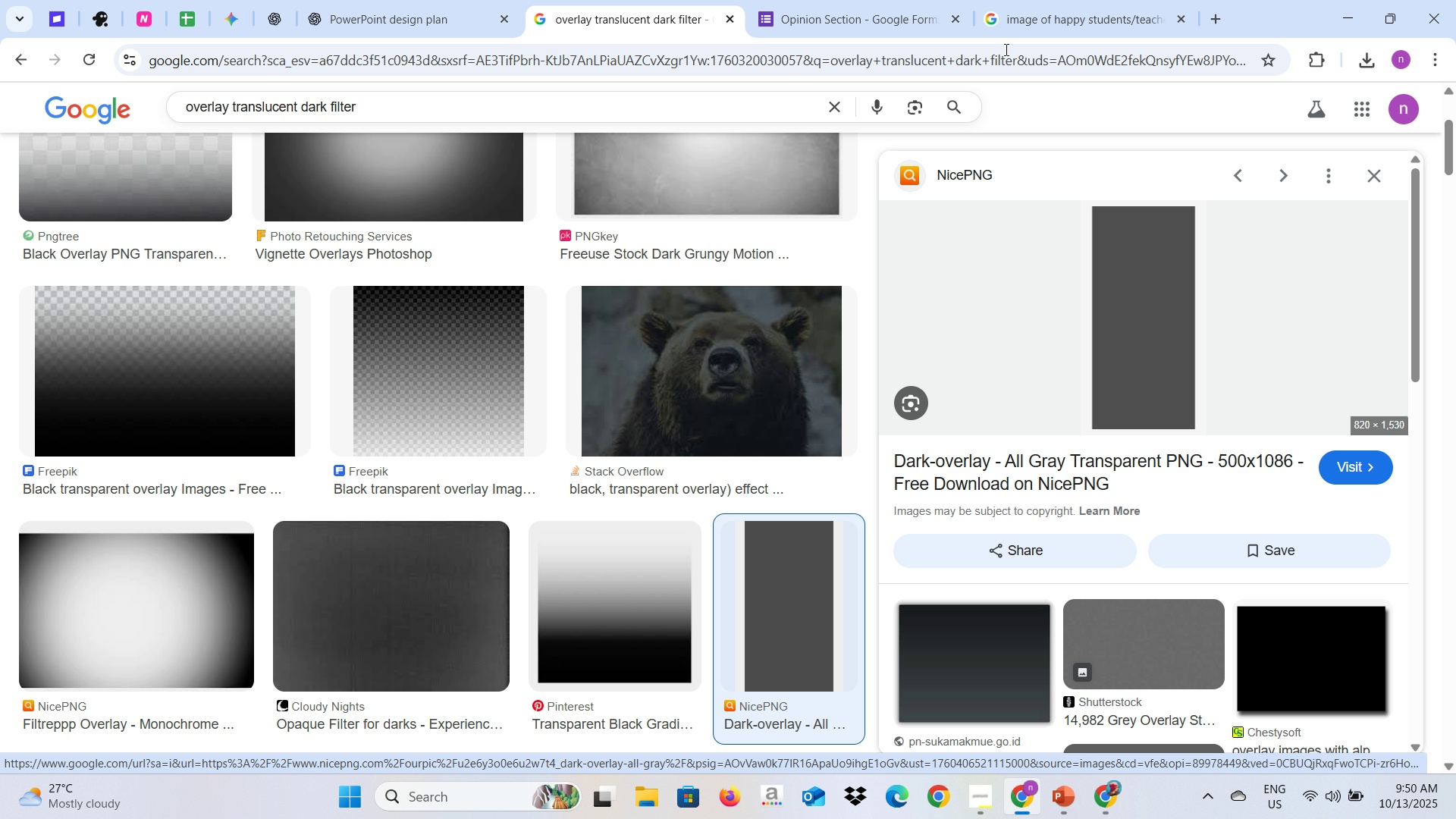 
key(Alt+Tab)
 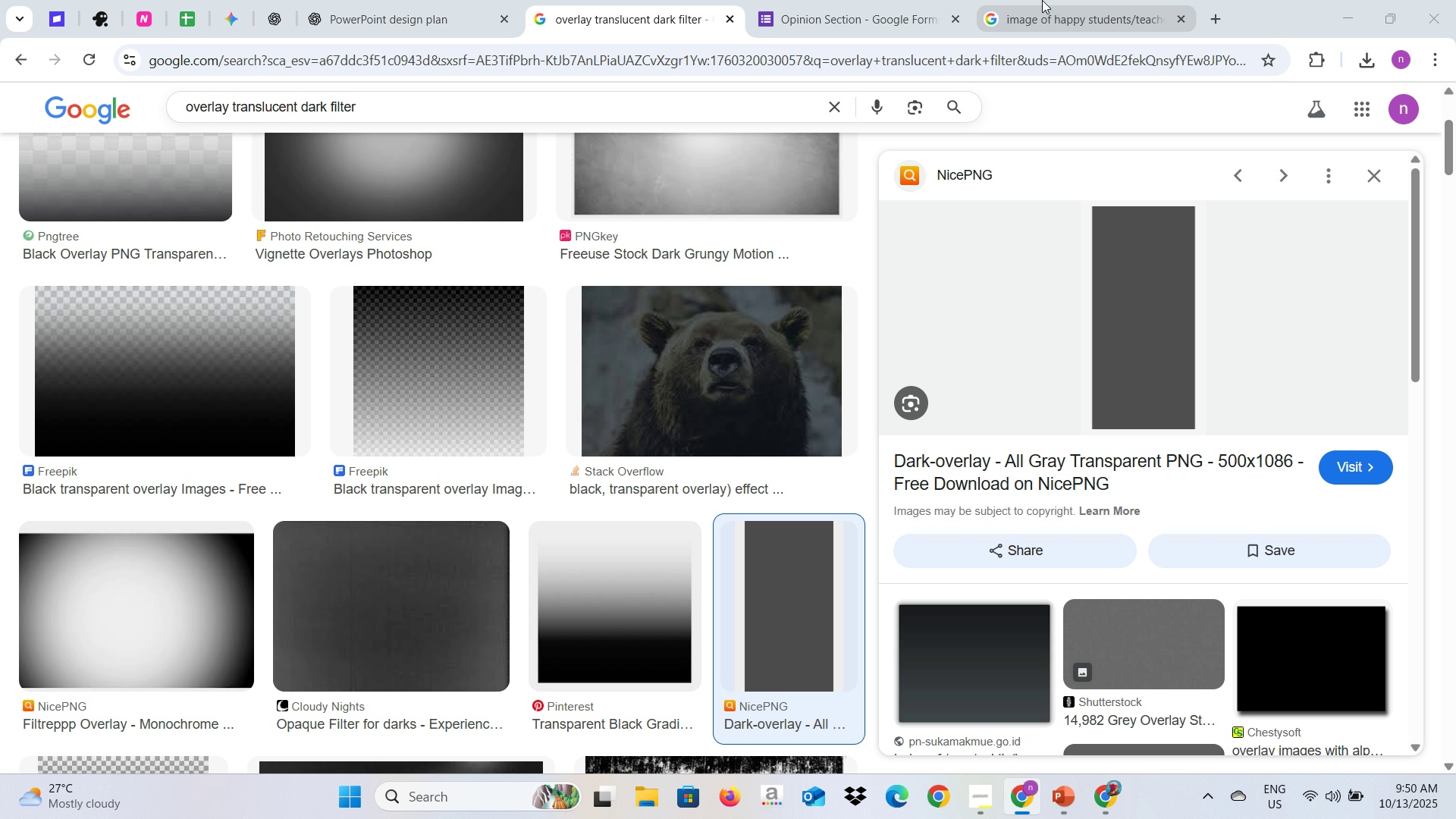 
key(Alt+Tab)
 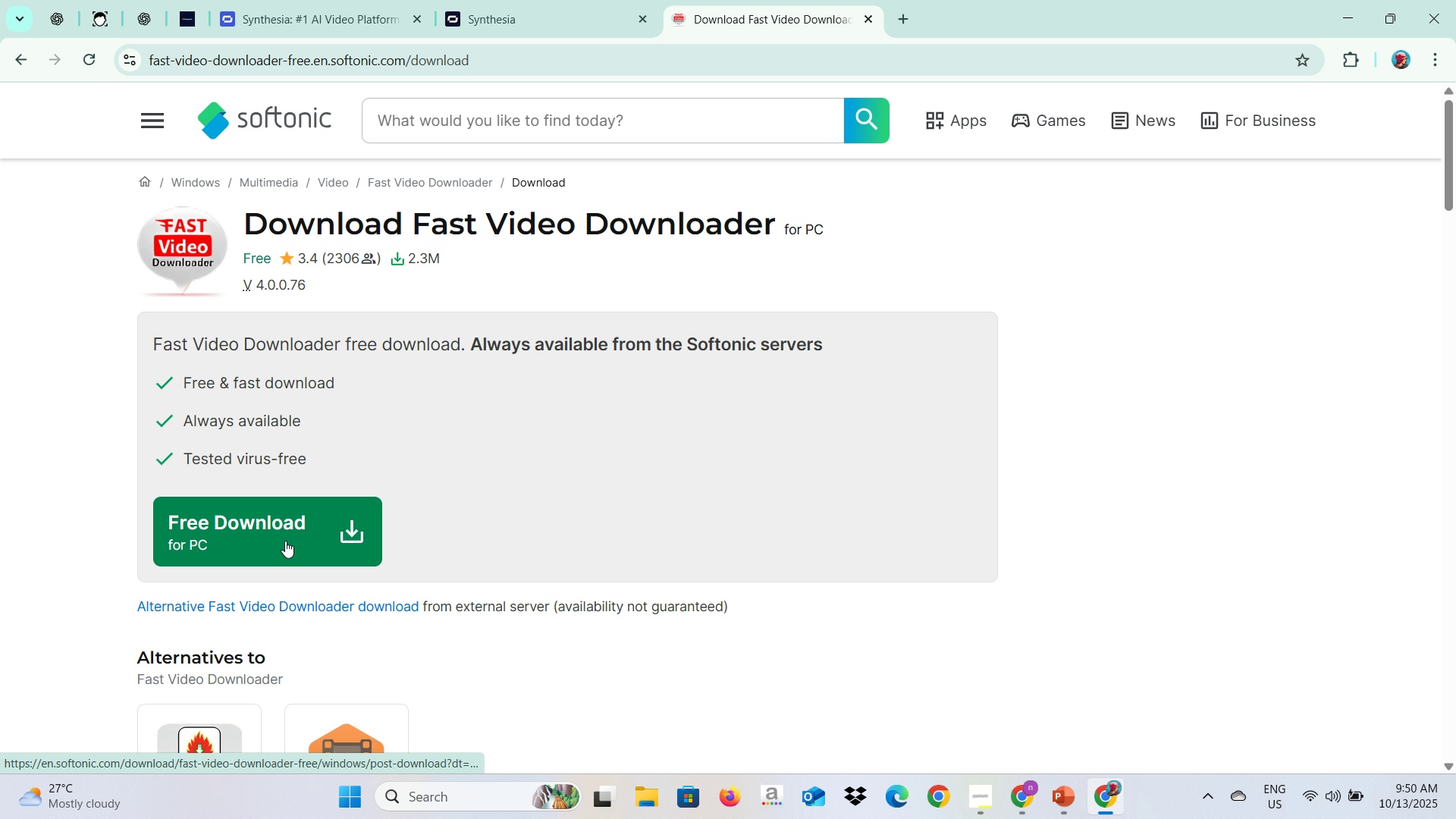 
scroll: coordinate [285, 541], scroll_direction: up, amount: 3.0
 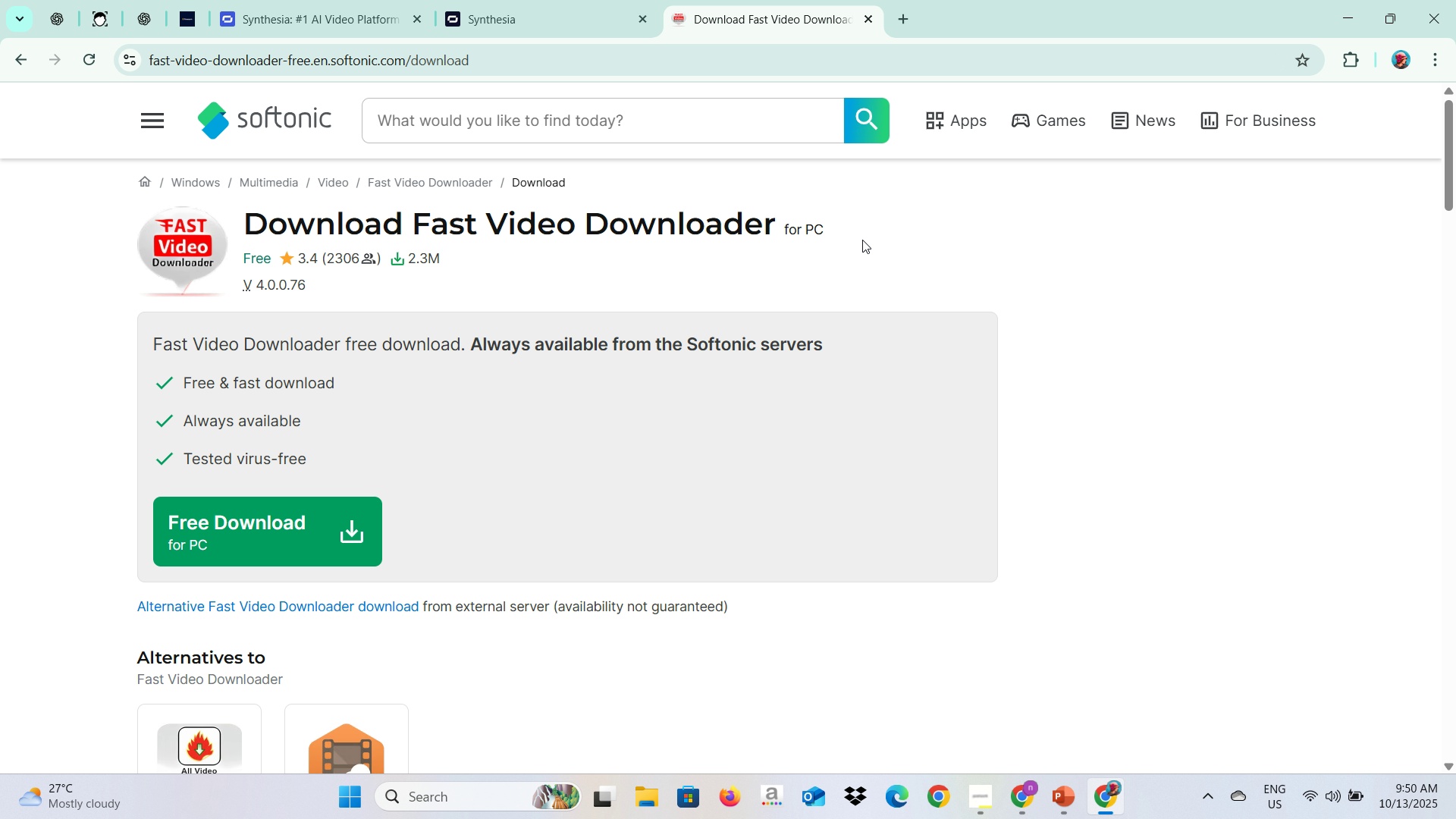 
scroll: coordinate [275, 249], scroll_direction: down, amount: 7.0
 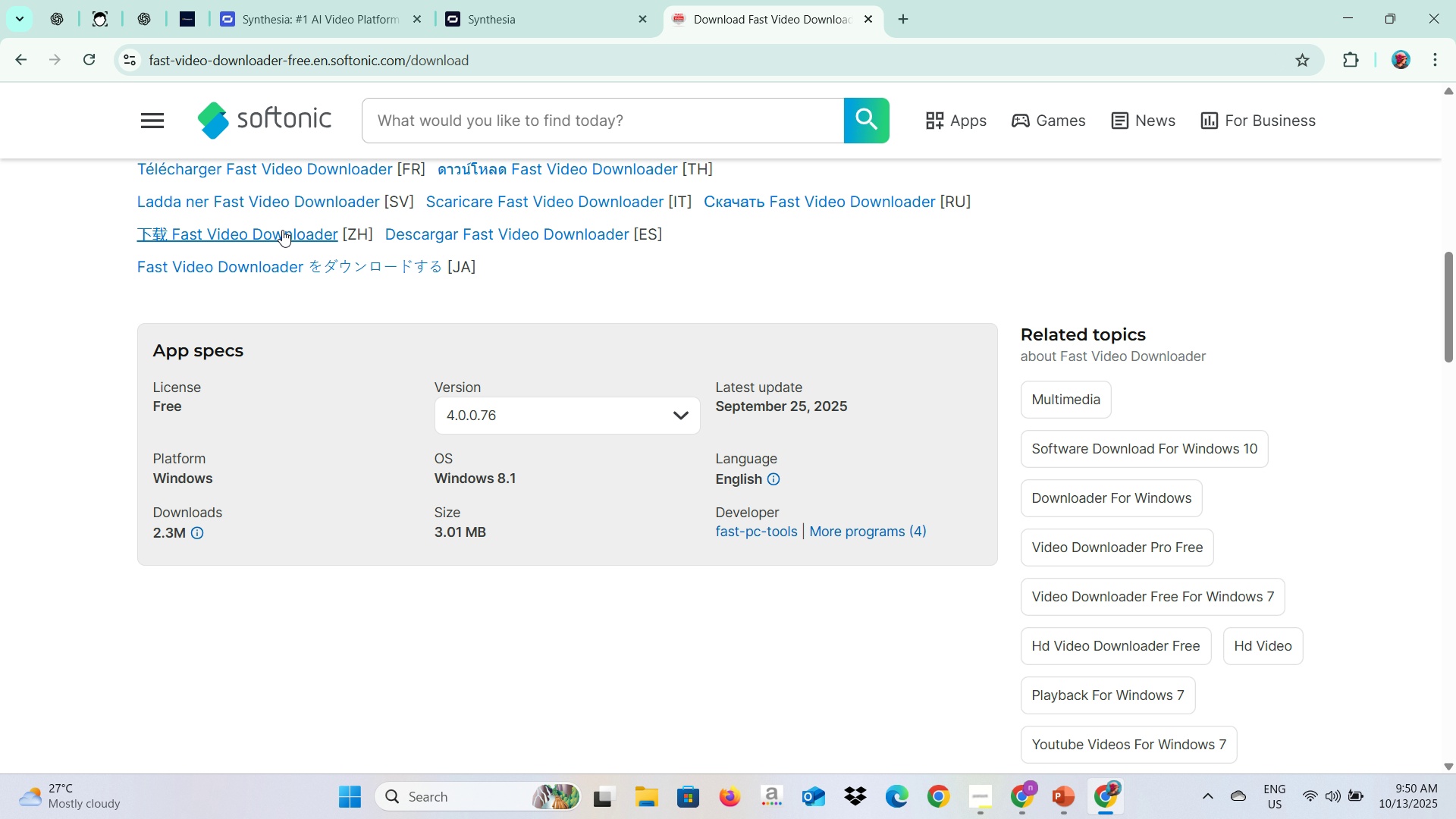 
left_click([16, 49])
 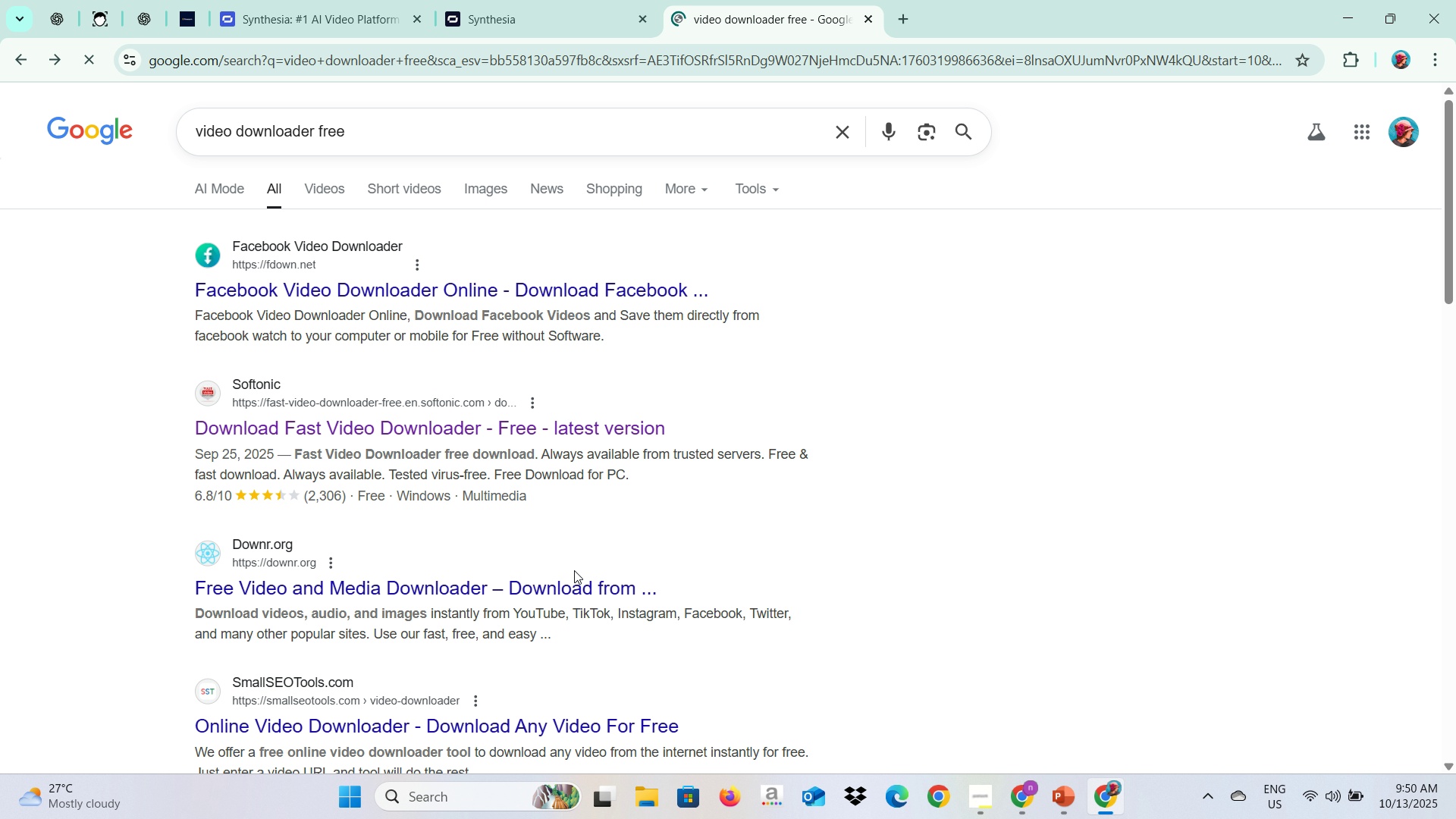 
left_click([562, 582])
 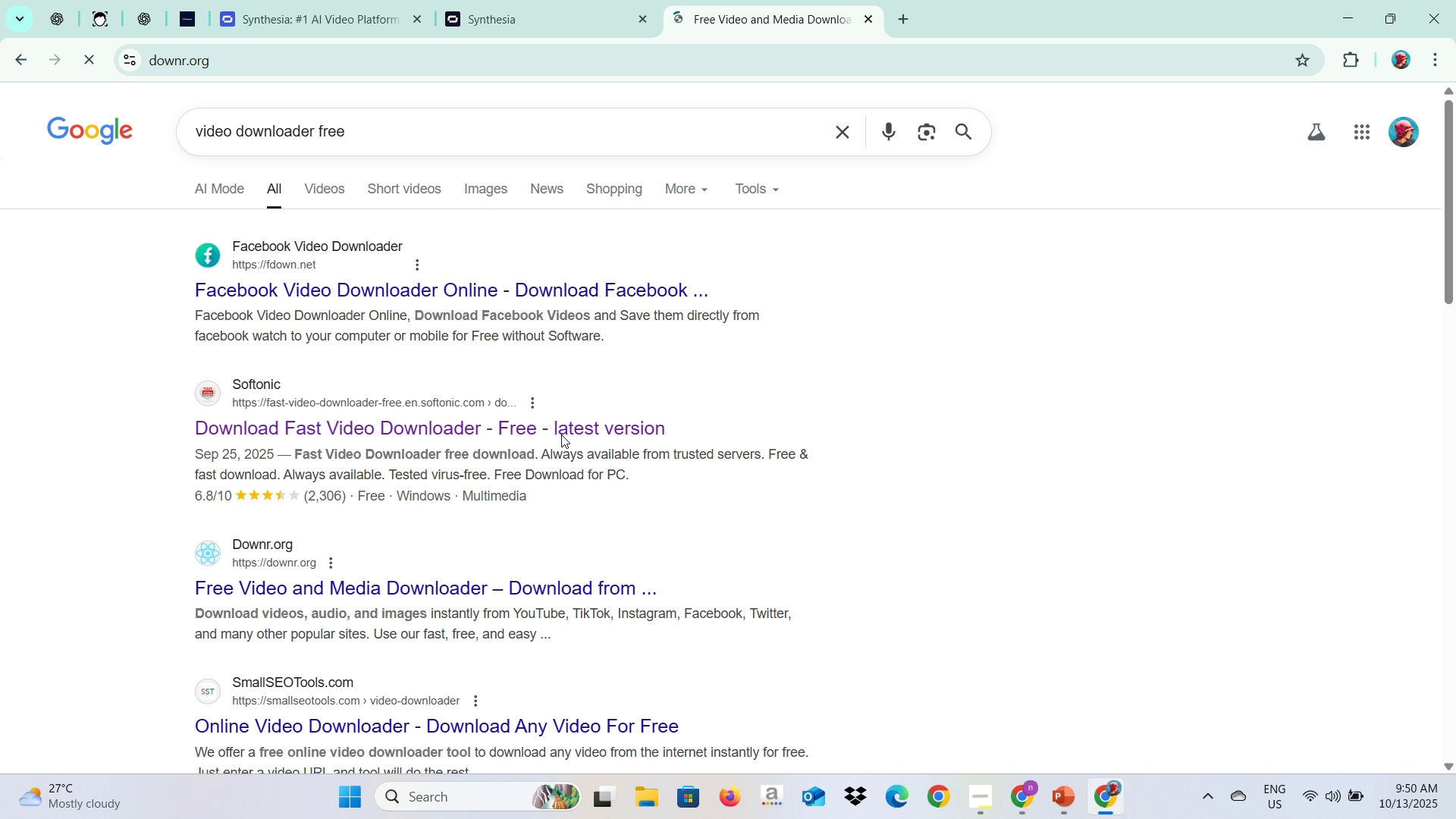 
wait(6.48)
 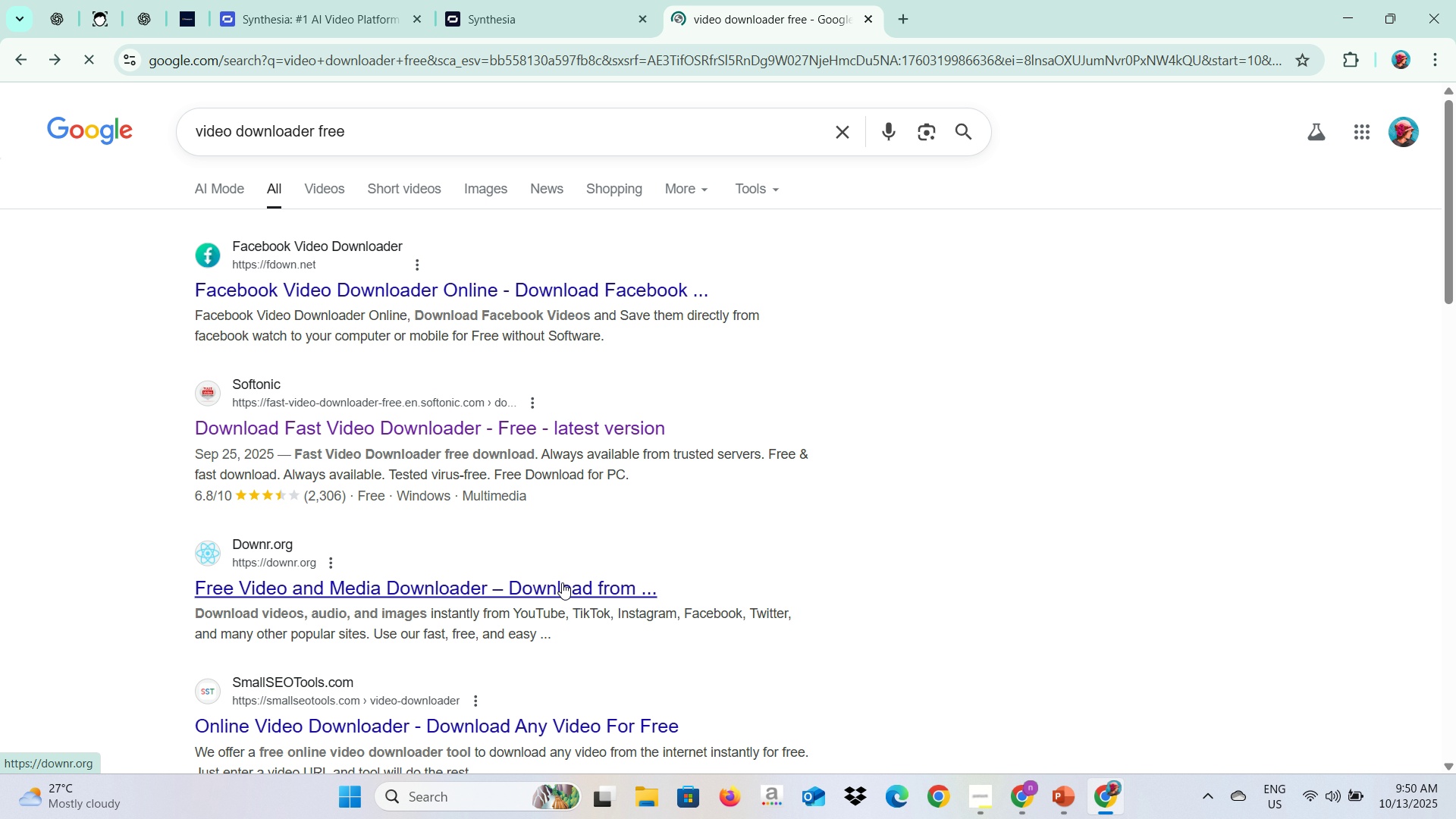 
left_click([541, 264])
 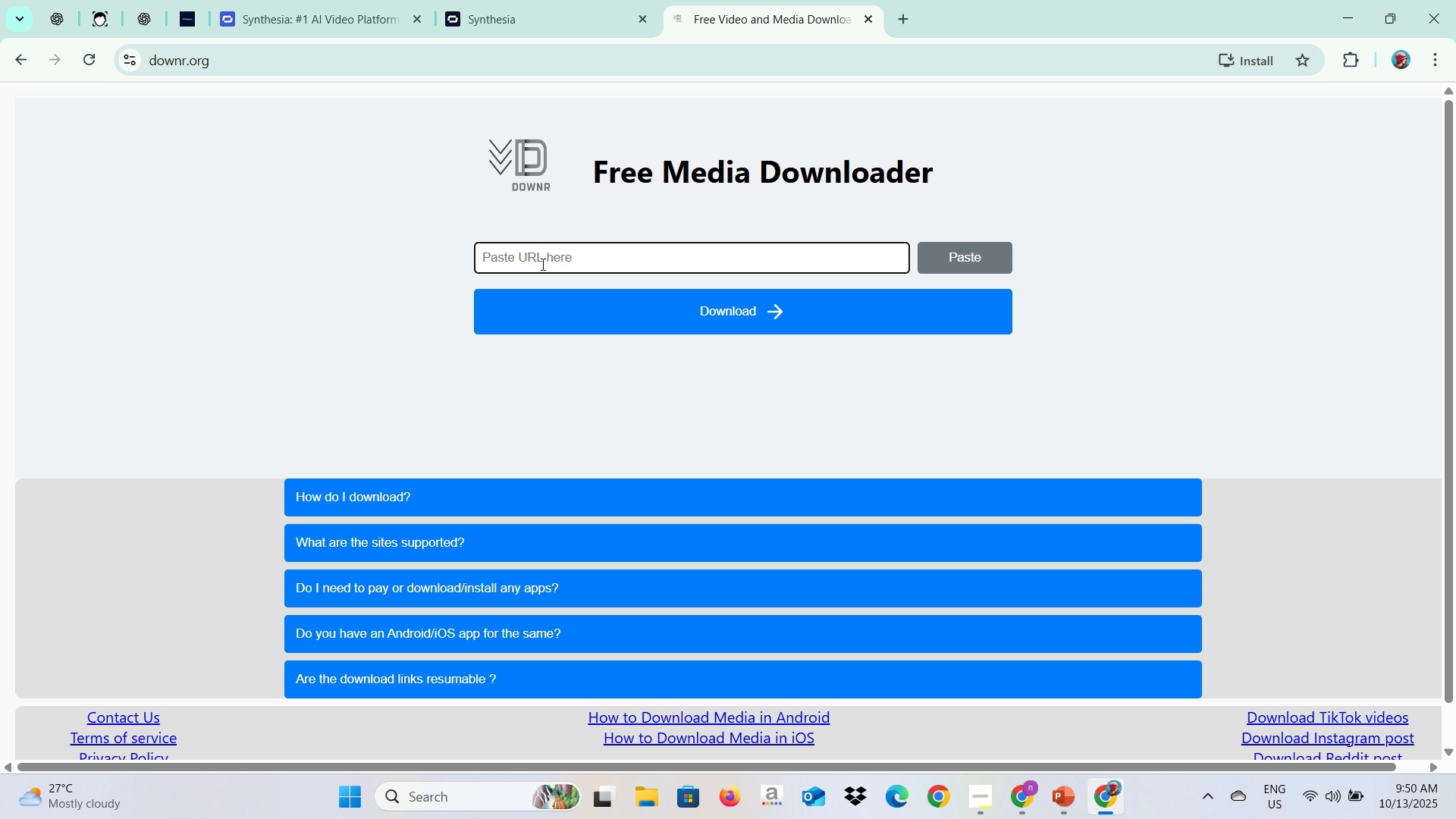 
key(Control+V)
 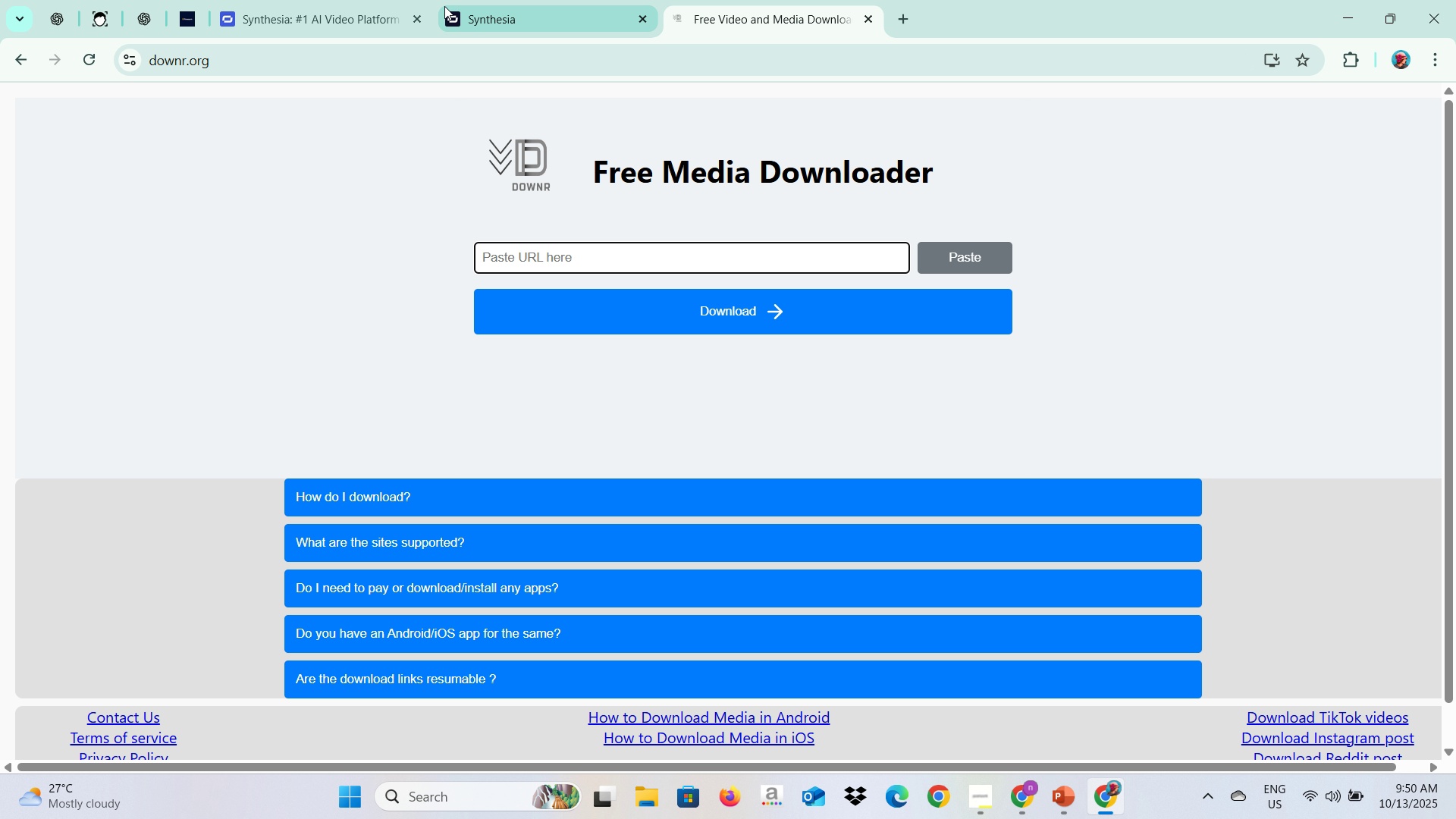 
left_click([497, 0])
 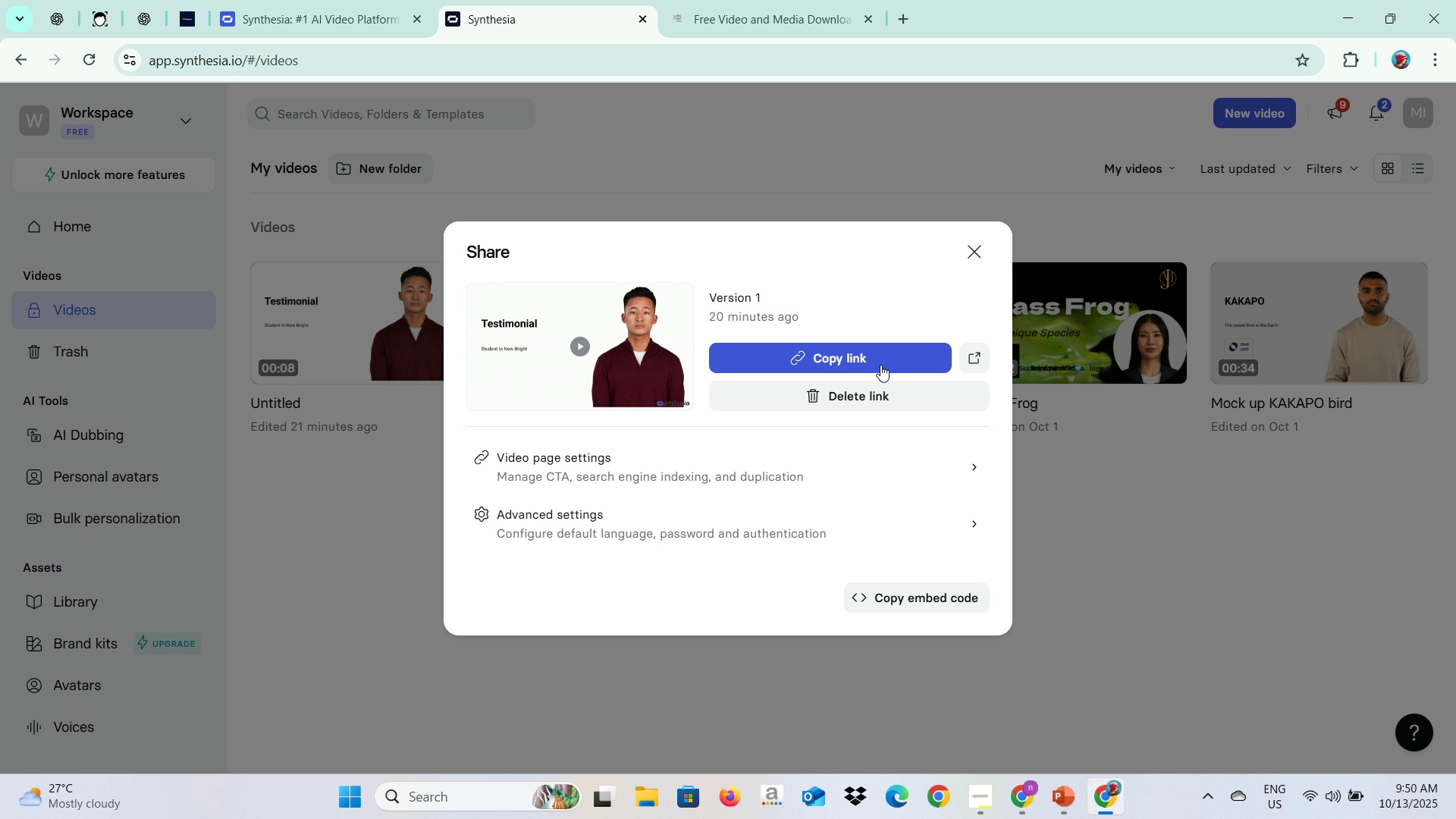 
left_click([868, 362])
 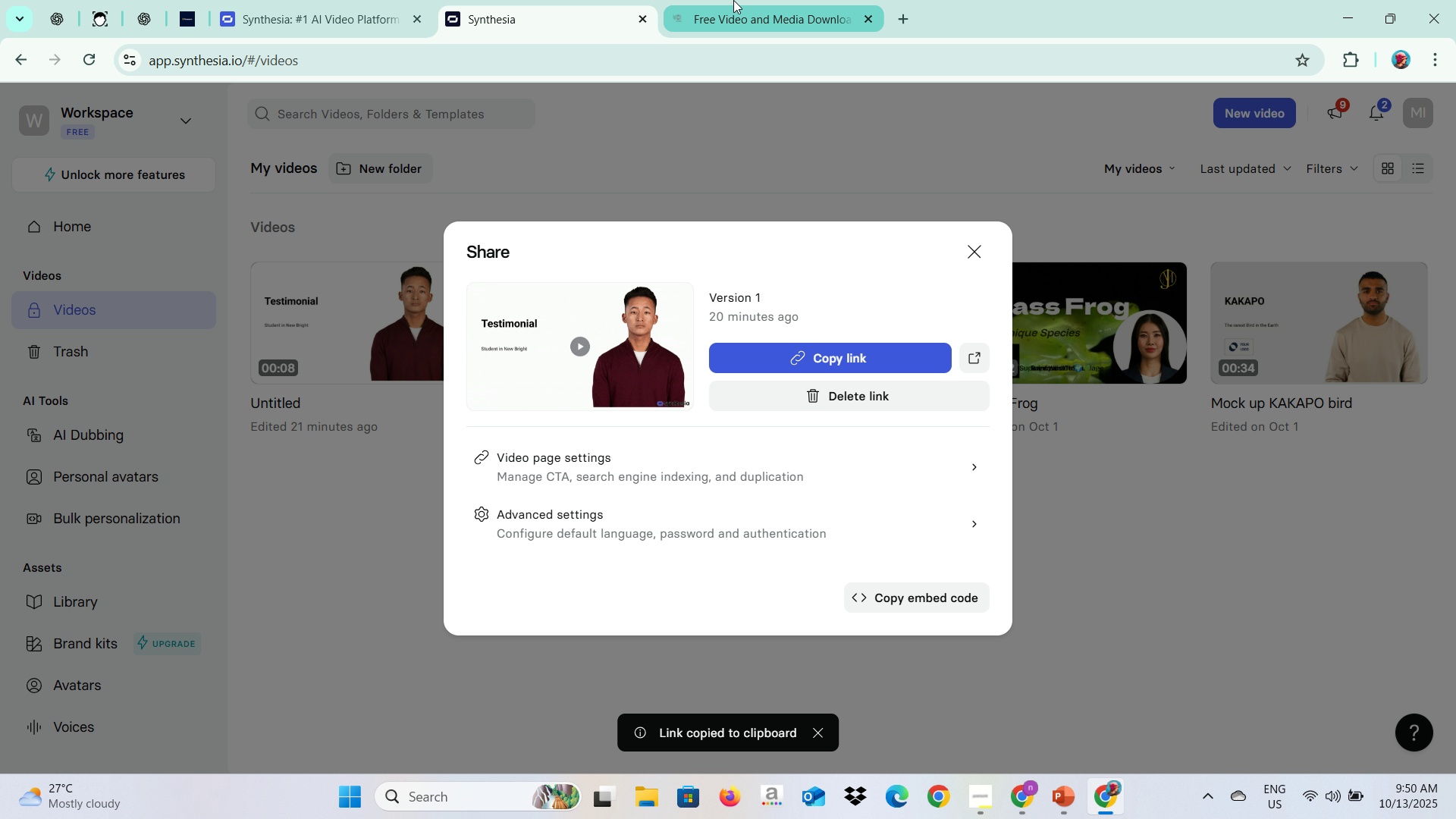 
left_click([733, 0])
 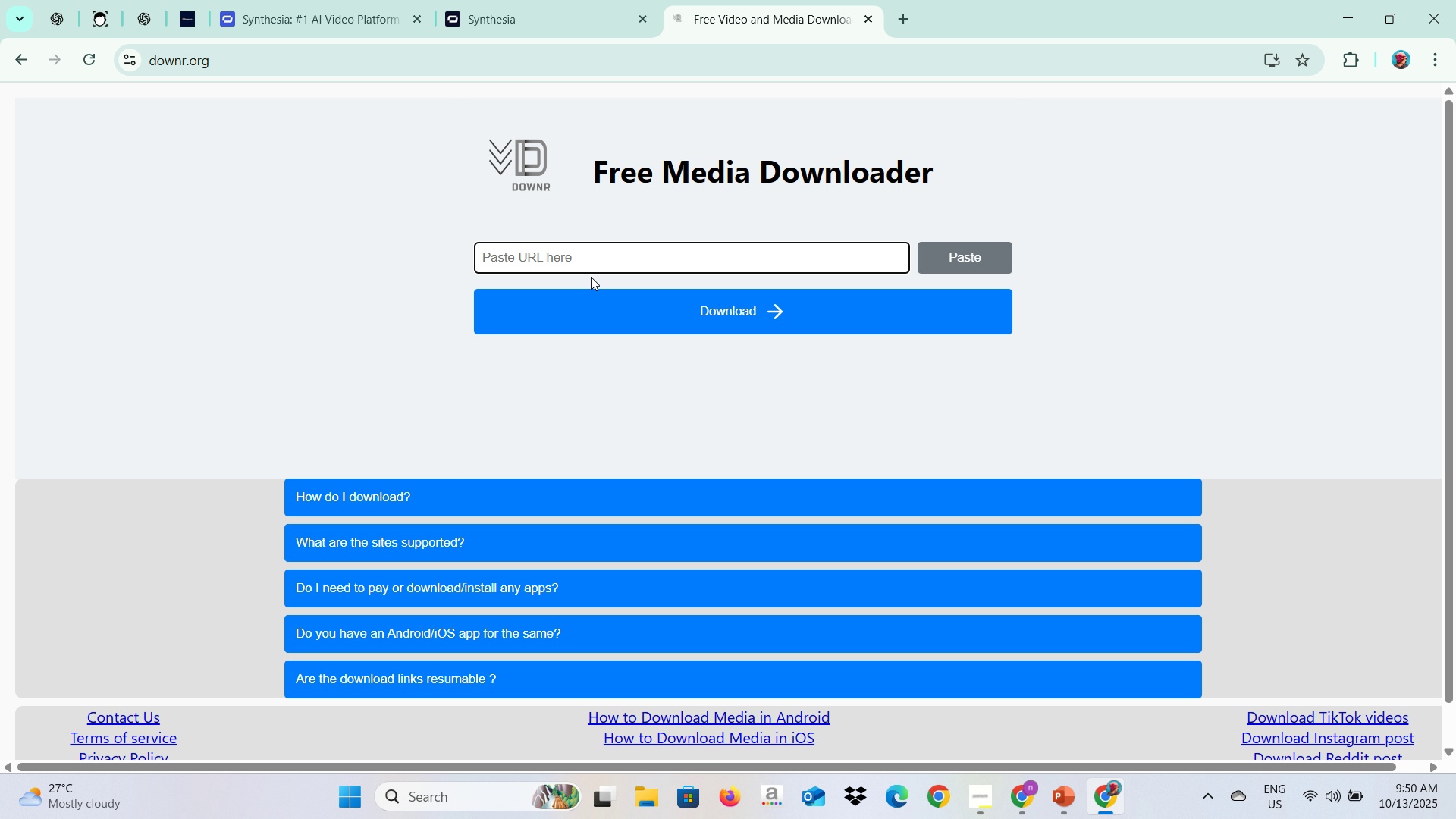 
key(Control+V)
 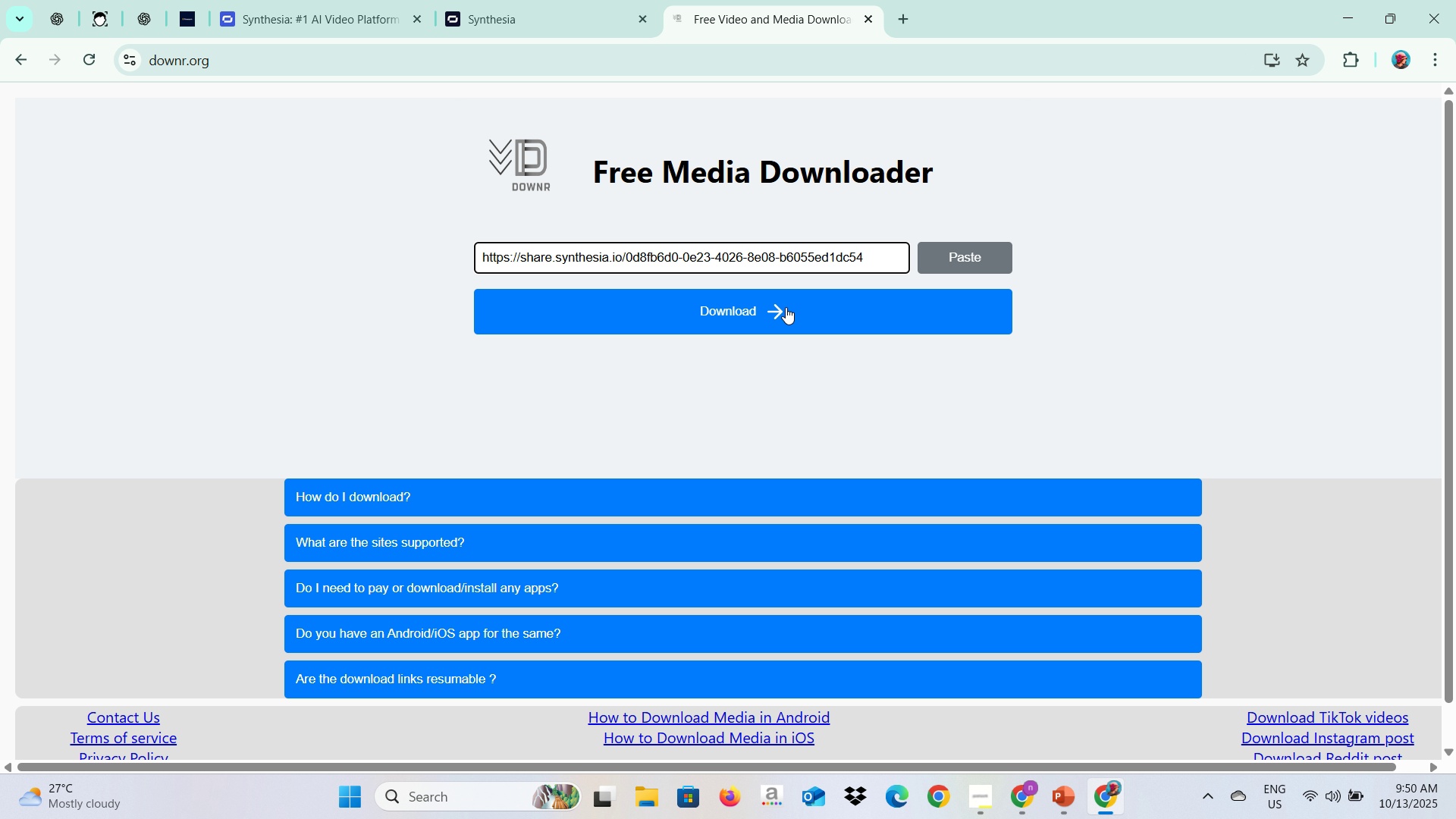 
left_click([786, 307])
 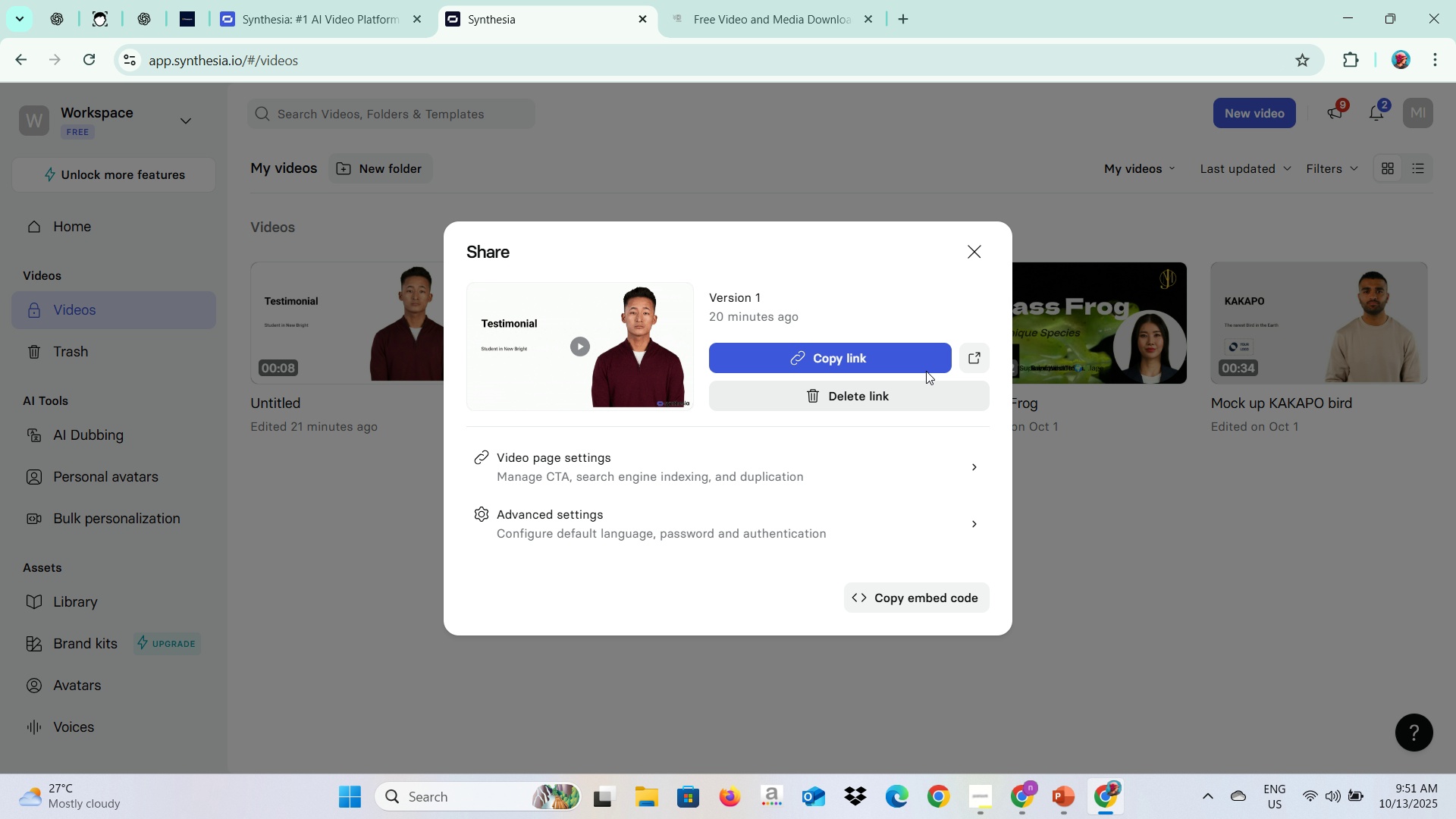 
wait(13.31)
 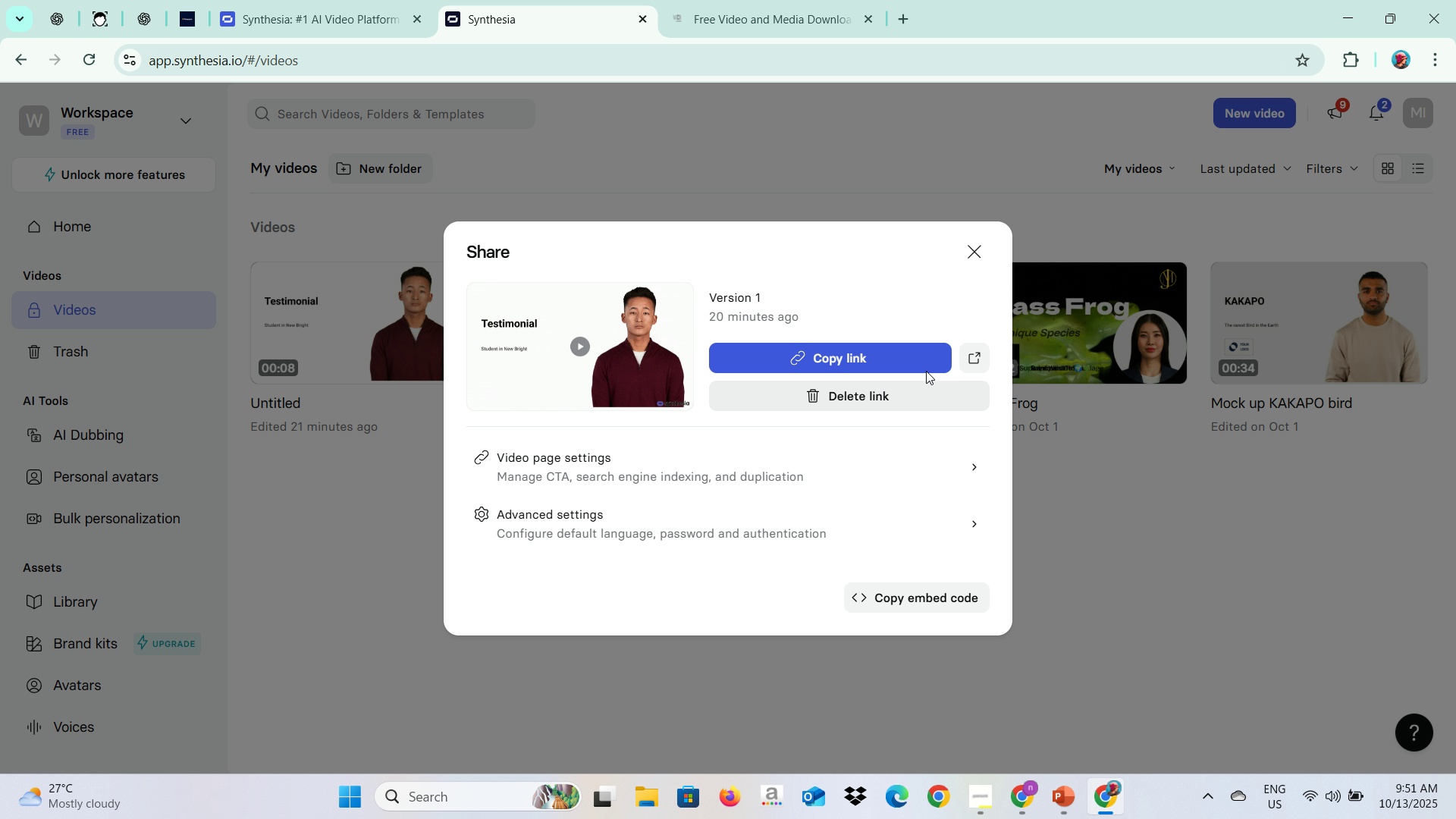 
left_click([582, 381])
 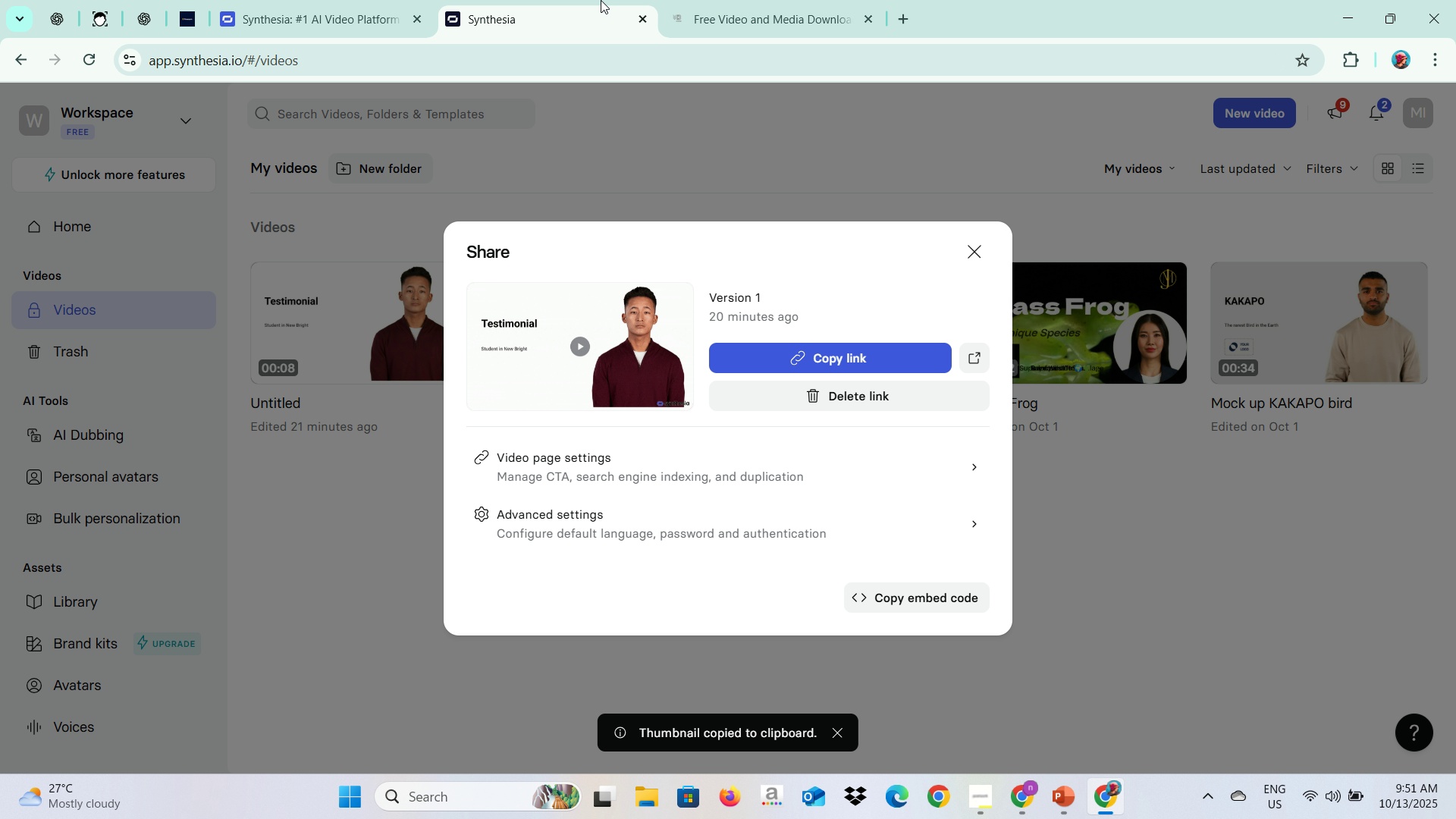 
left_click([689, 0])
 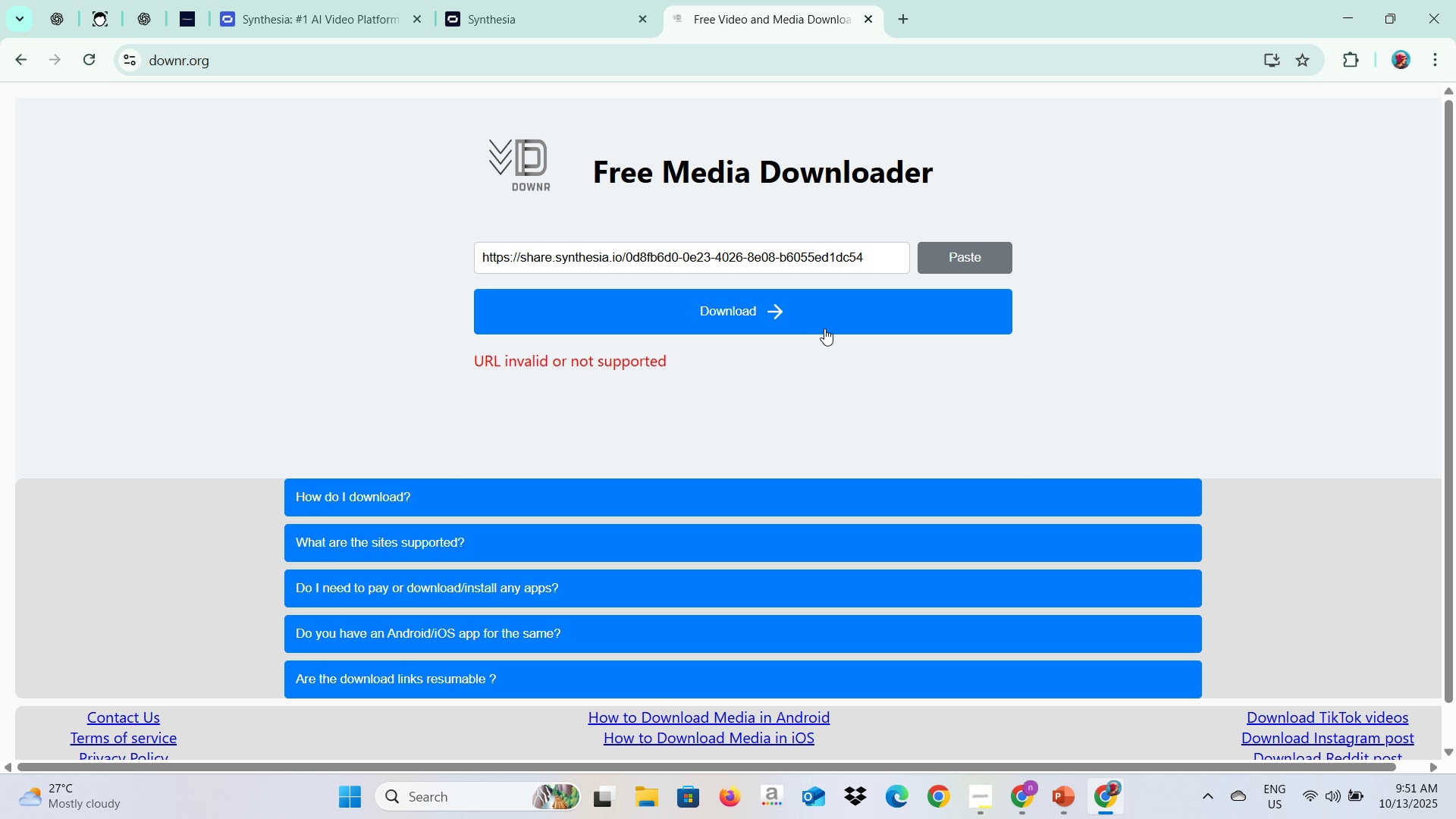 
left_click([824, 328])
 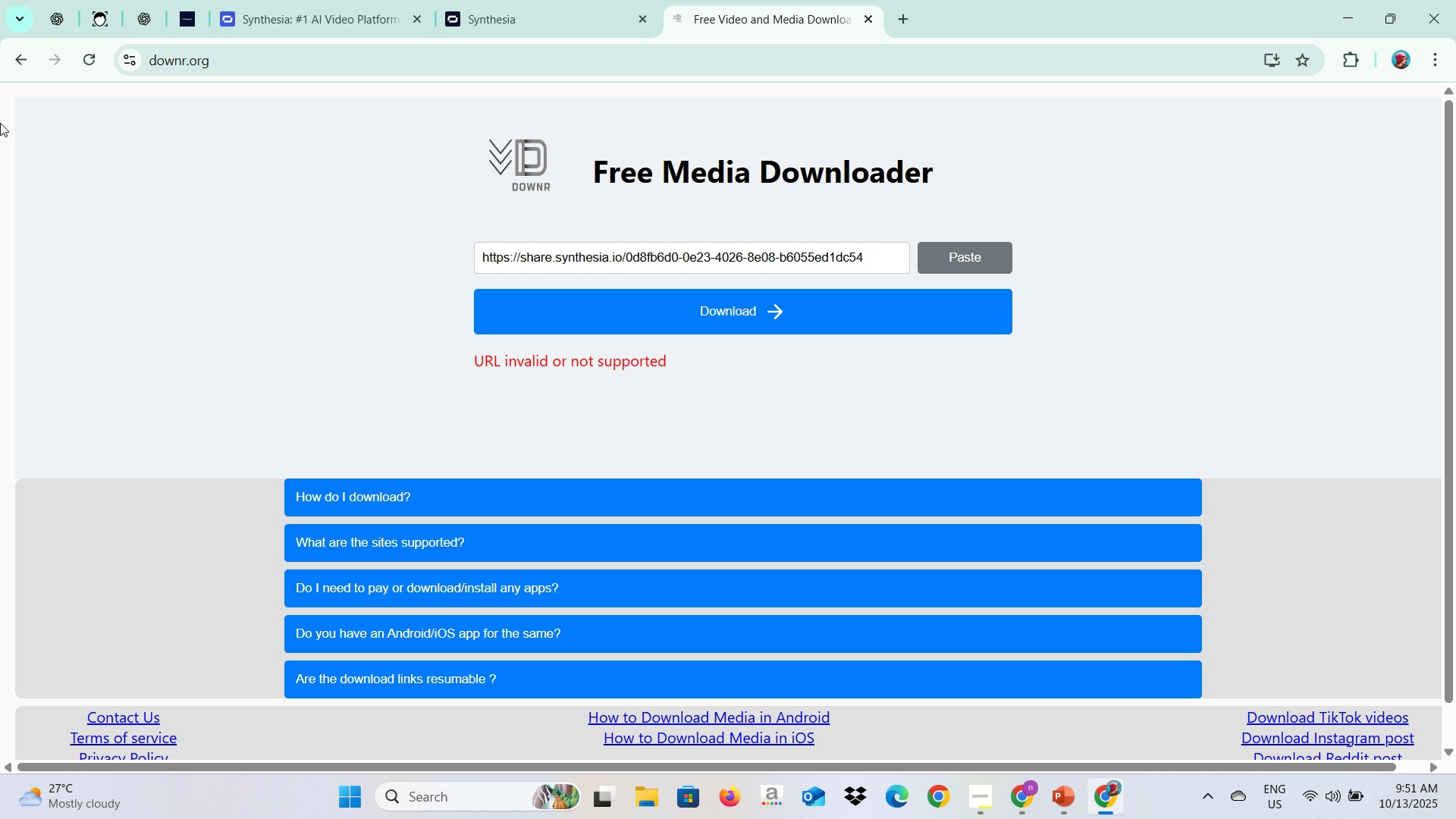 
left_click([14, 60])
 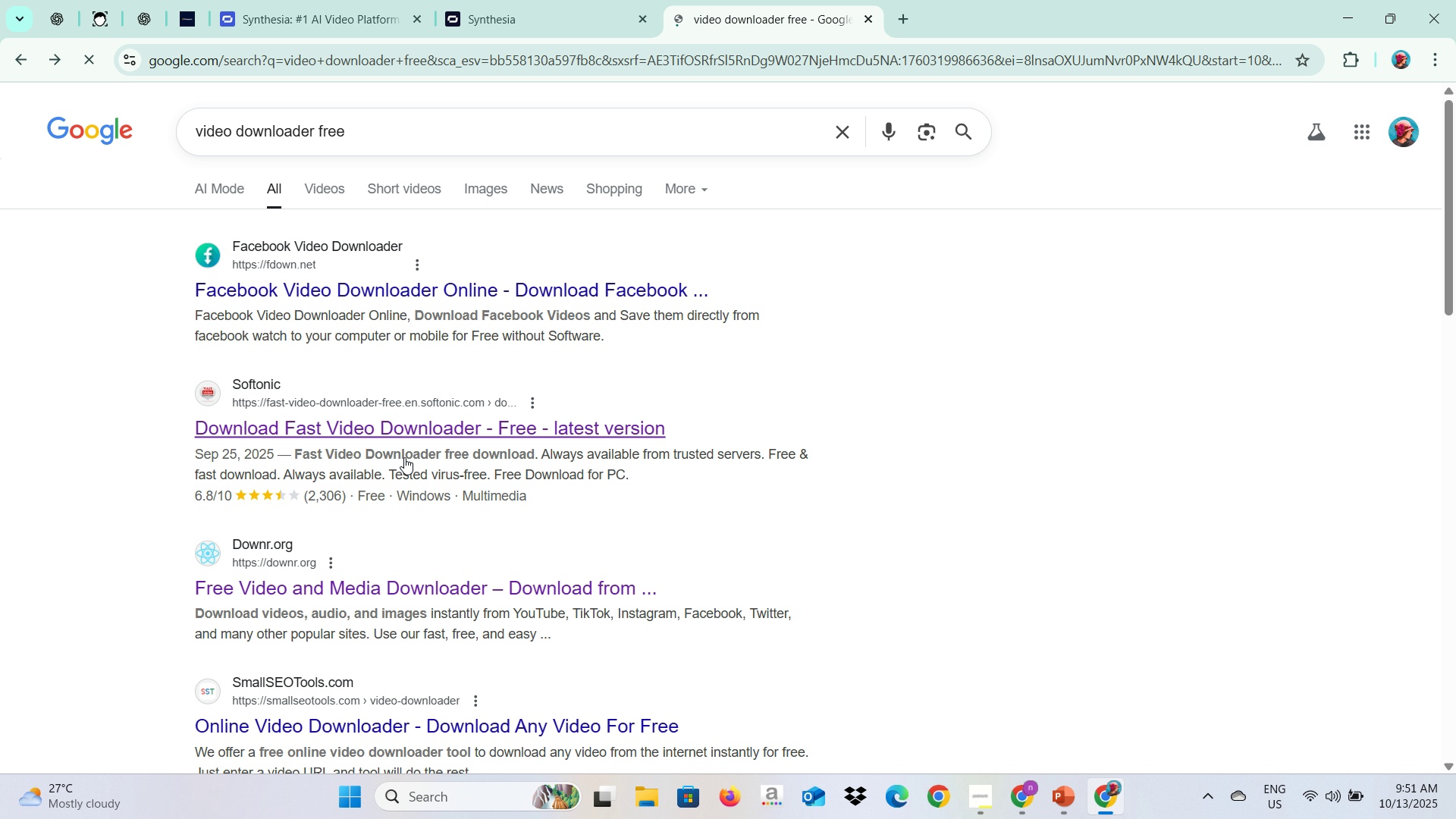 
scroll: coordinate [416, 512], scroll_direction: down, amount: 2.0
 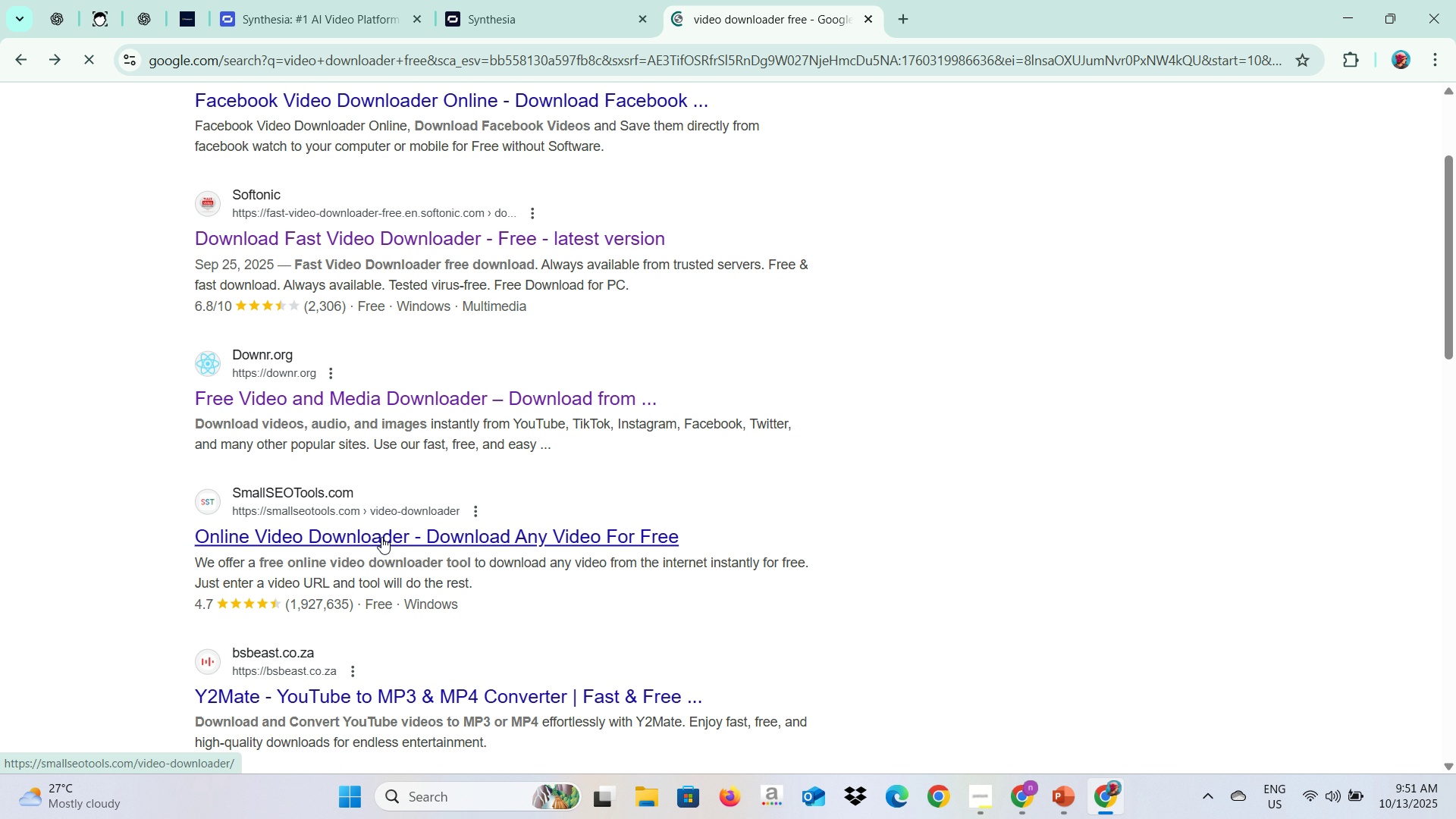 
left_click([381, 538])
 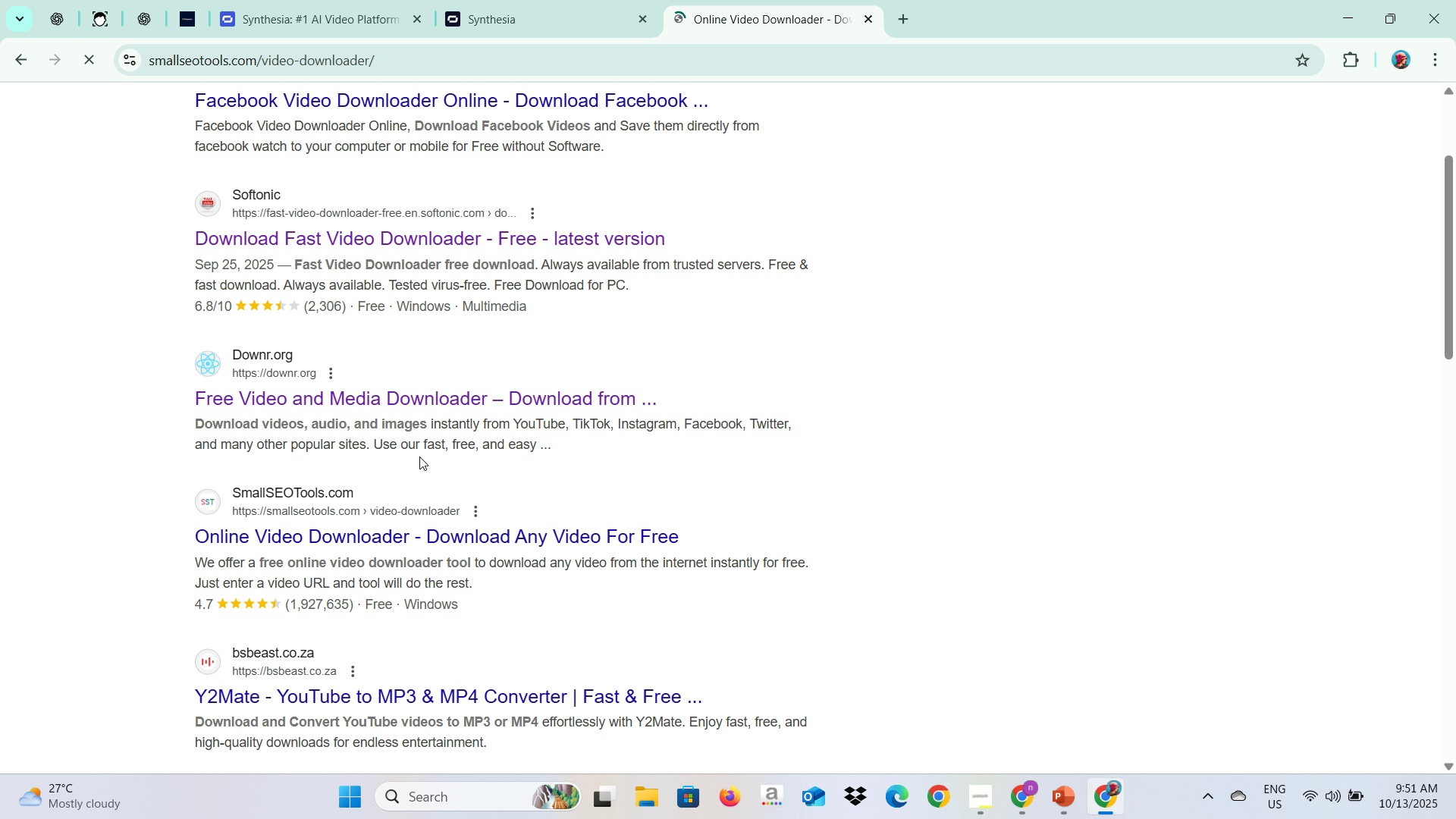 
wait(9.24)
 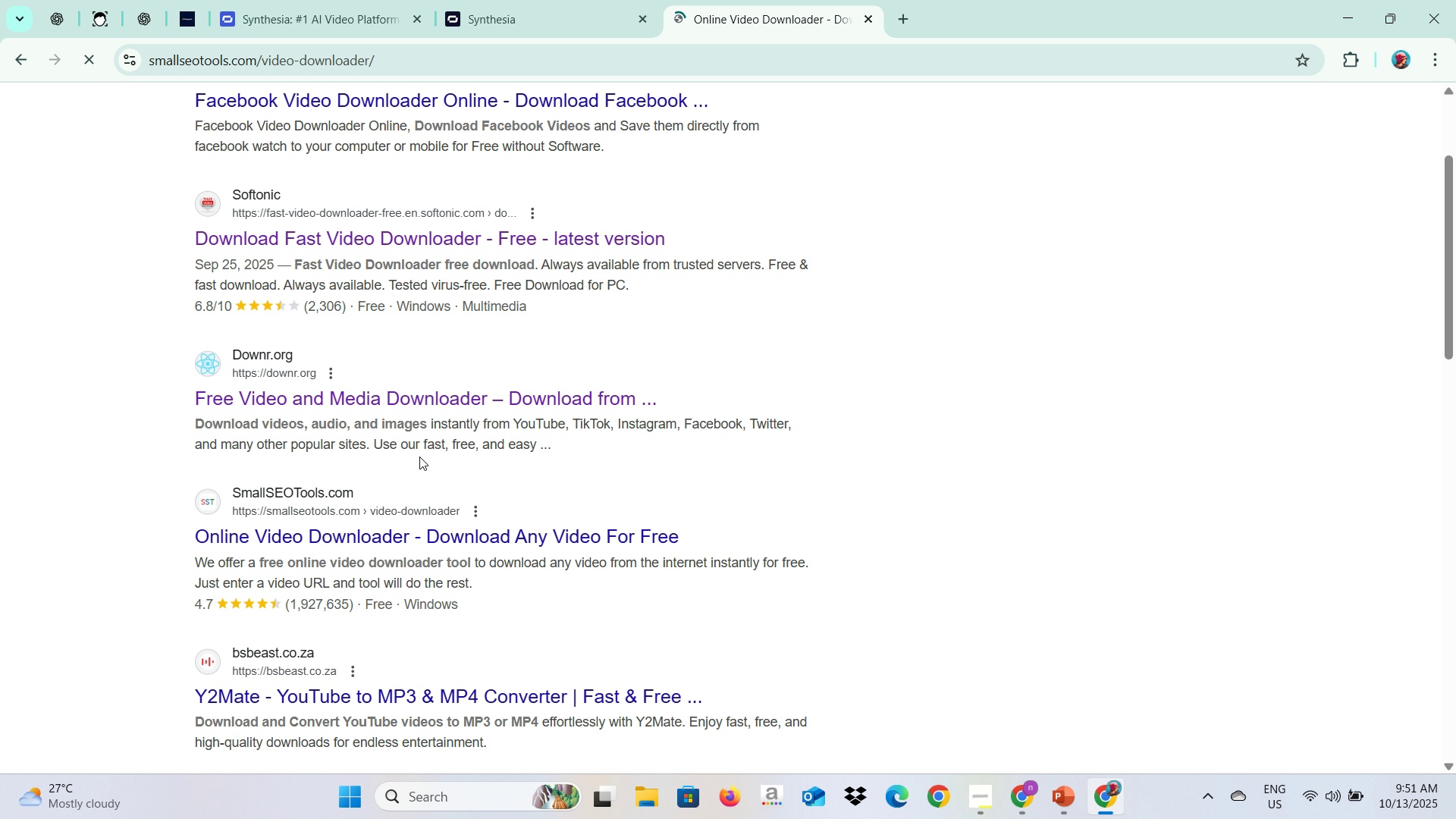 
left_click([479, 746])
 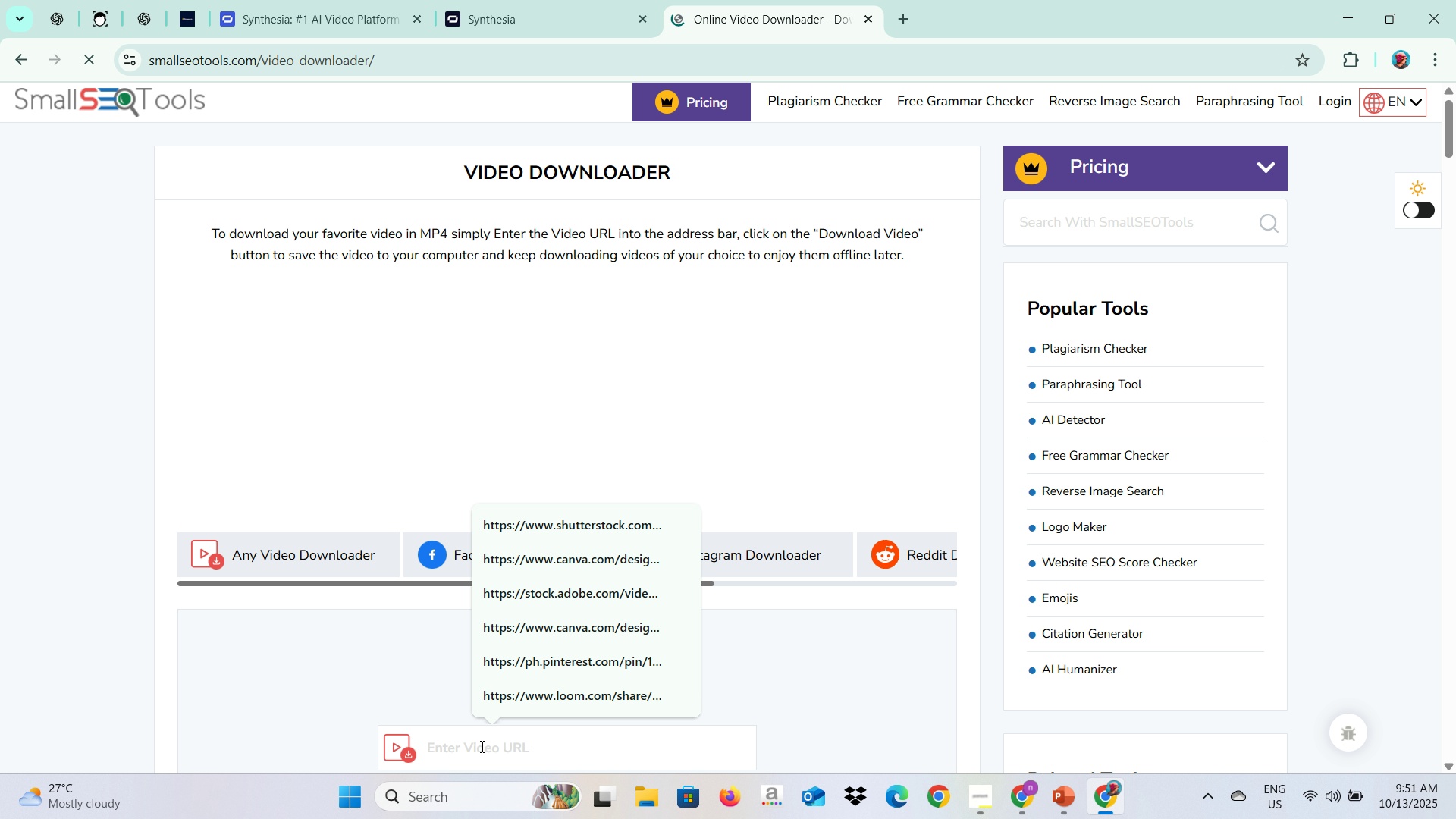 
key(Control+V)
 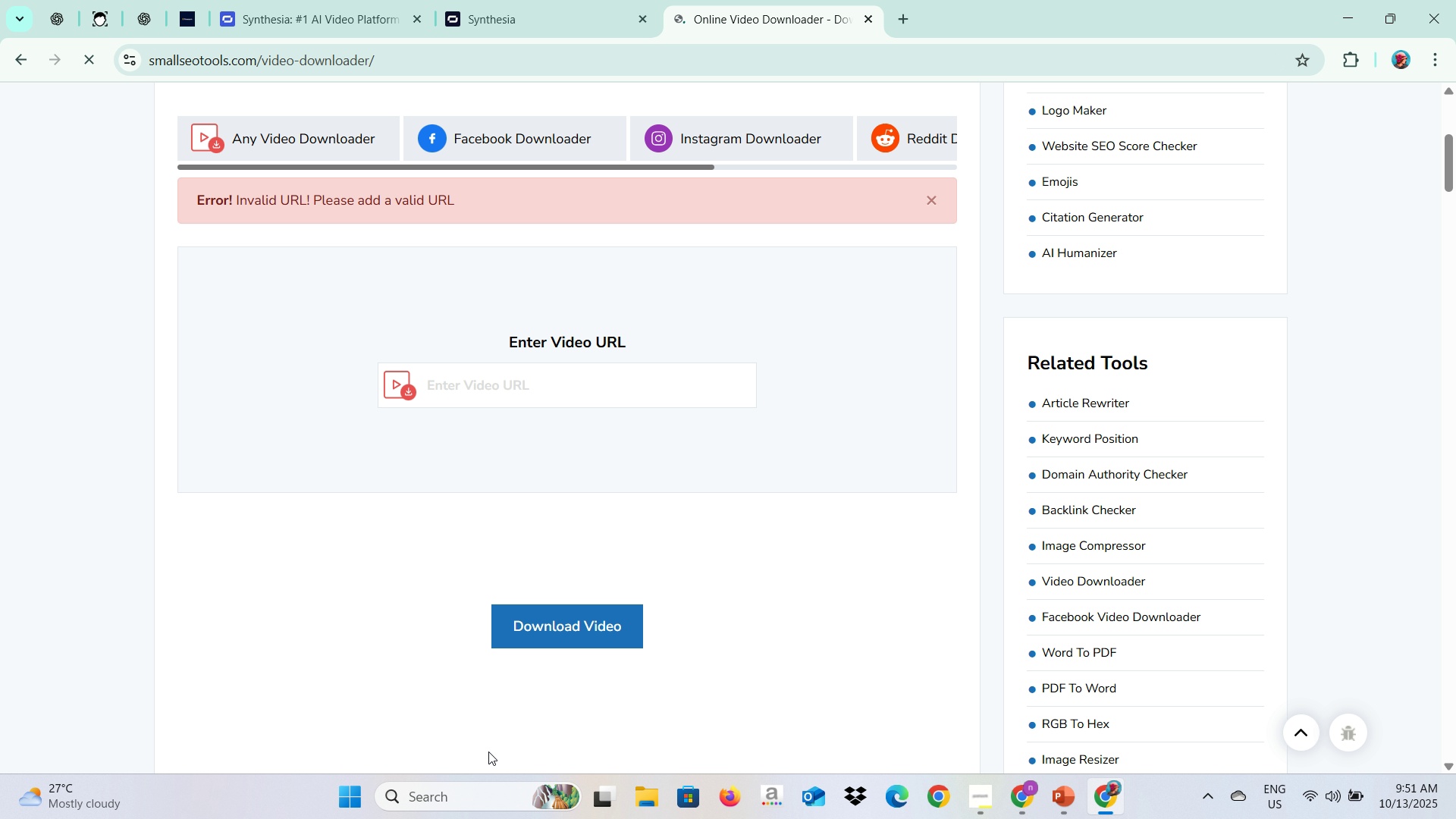 
key(Control+V)
 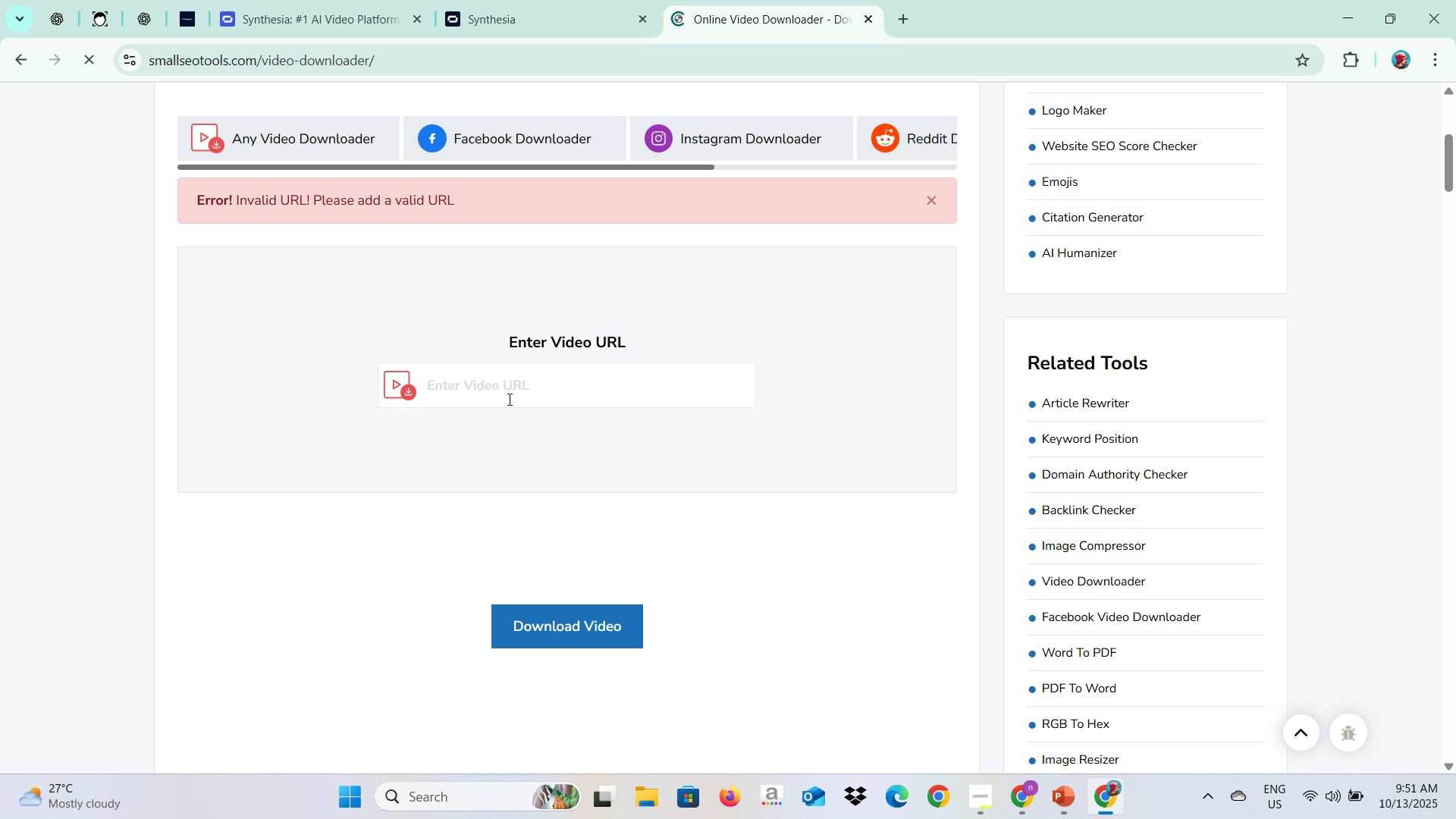 
left_click([504, 391])
 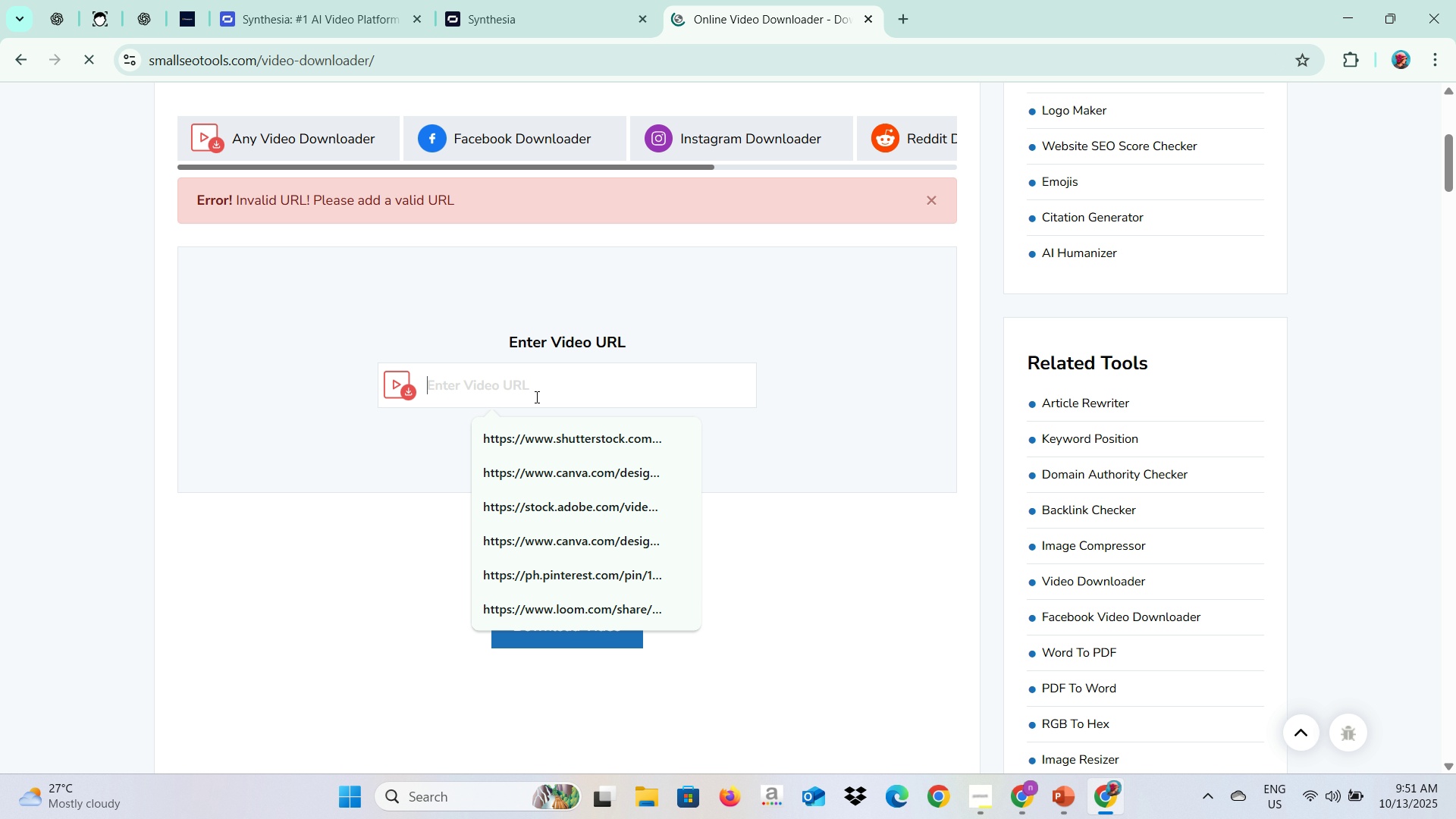 
key(Control+V)
 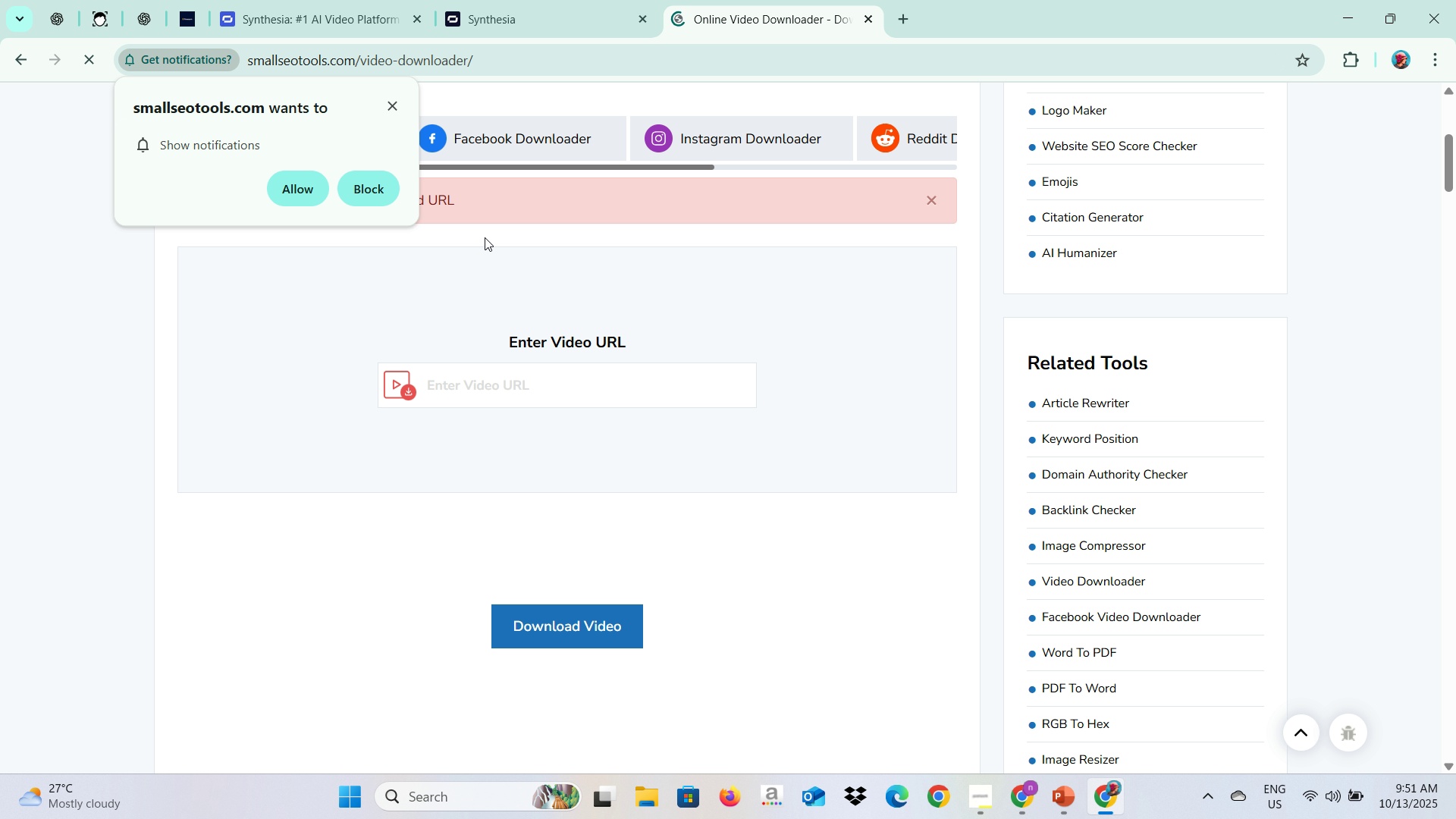 
left_click([364, 193])
 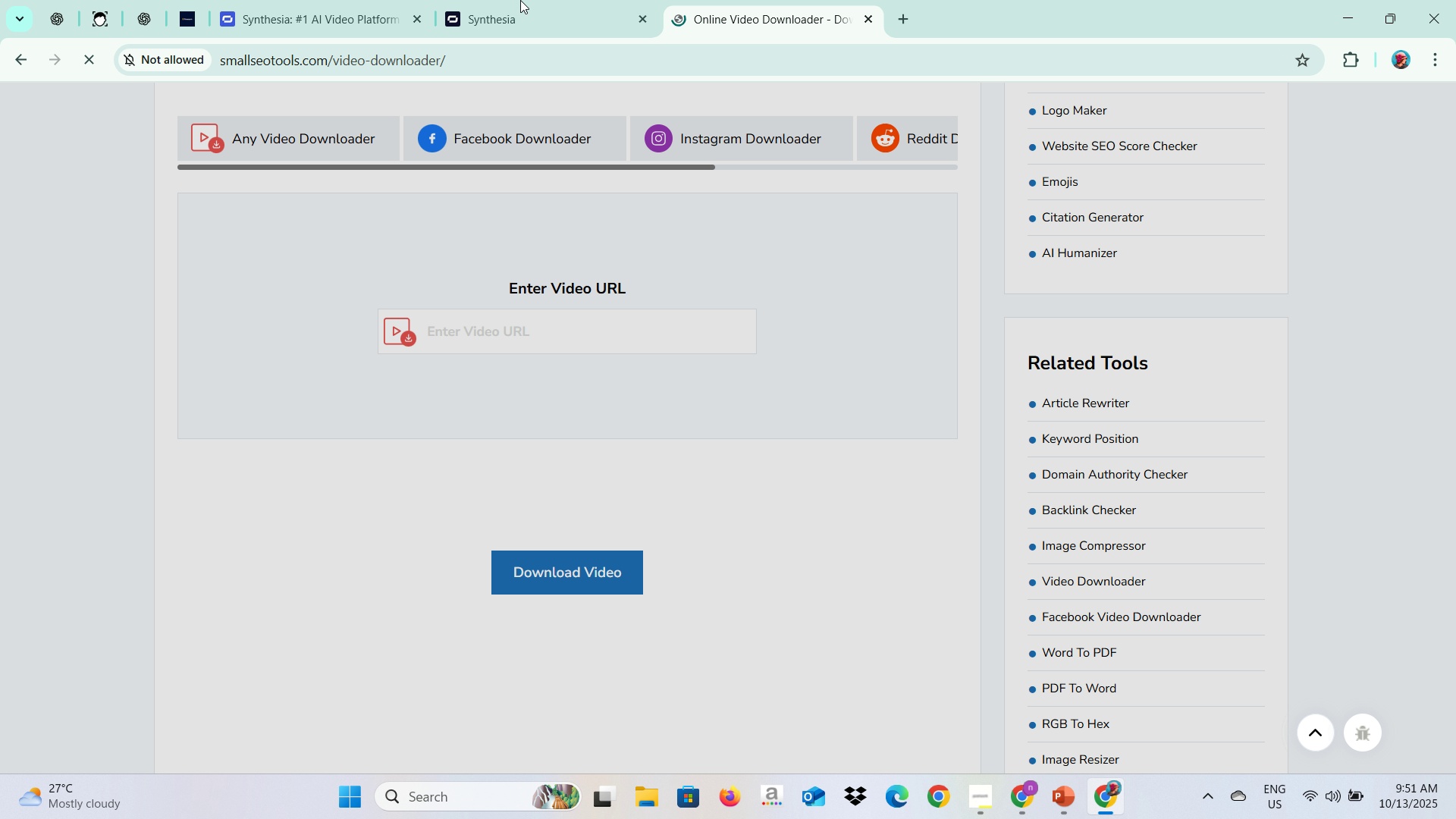 
left_click([519, 0])
 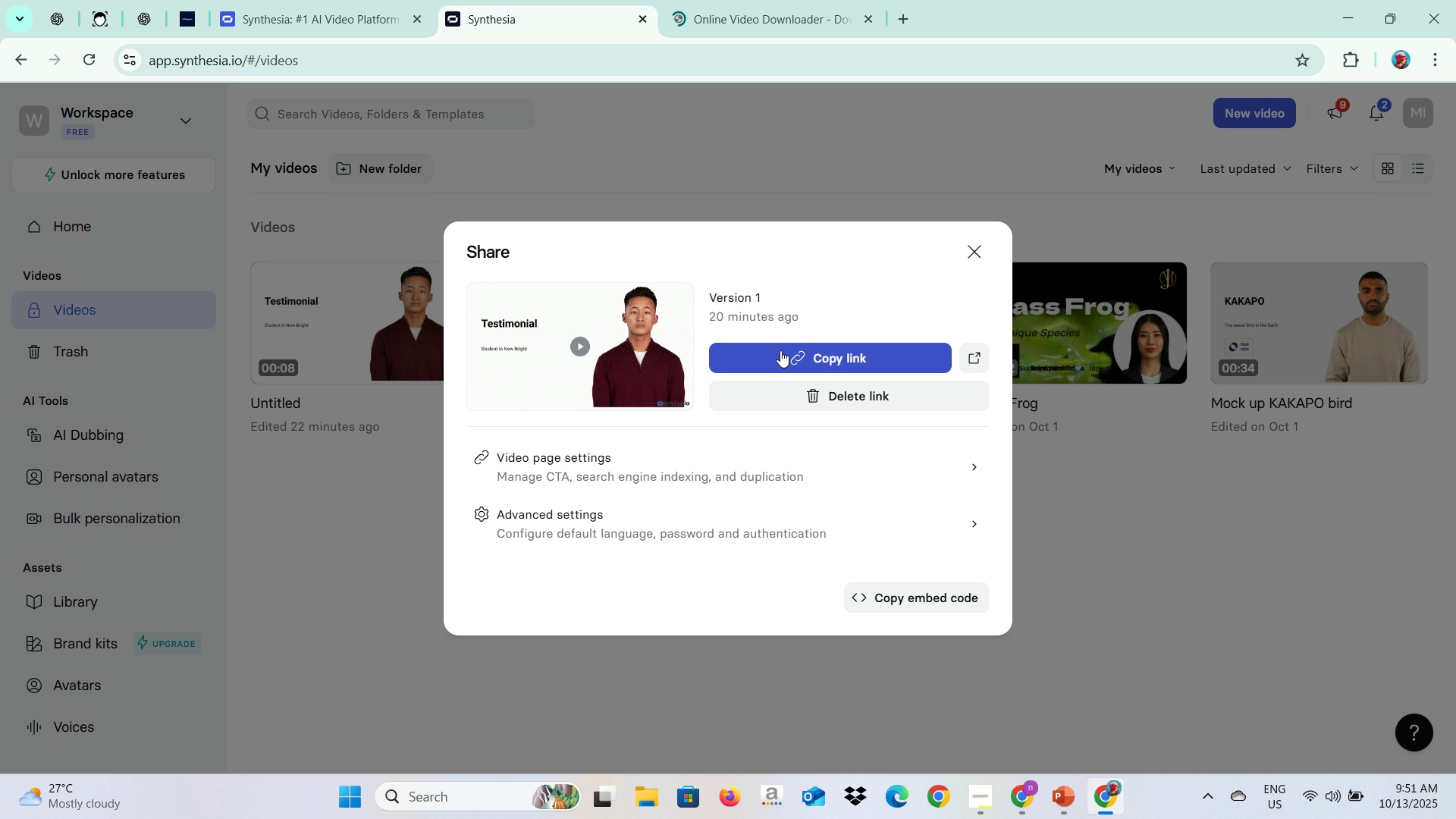 
left_click([780, 350])
 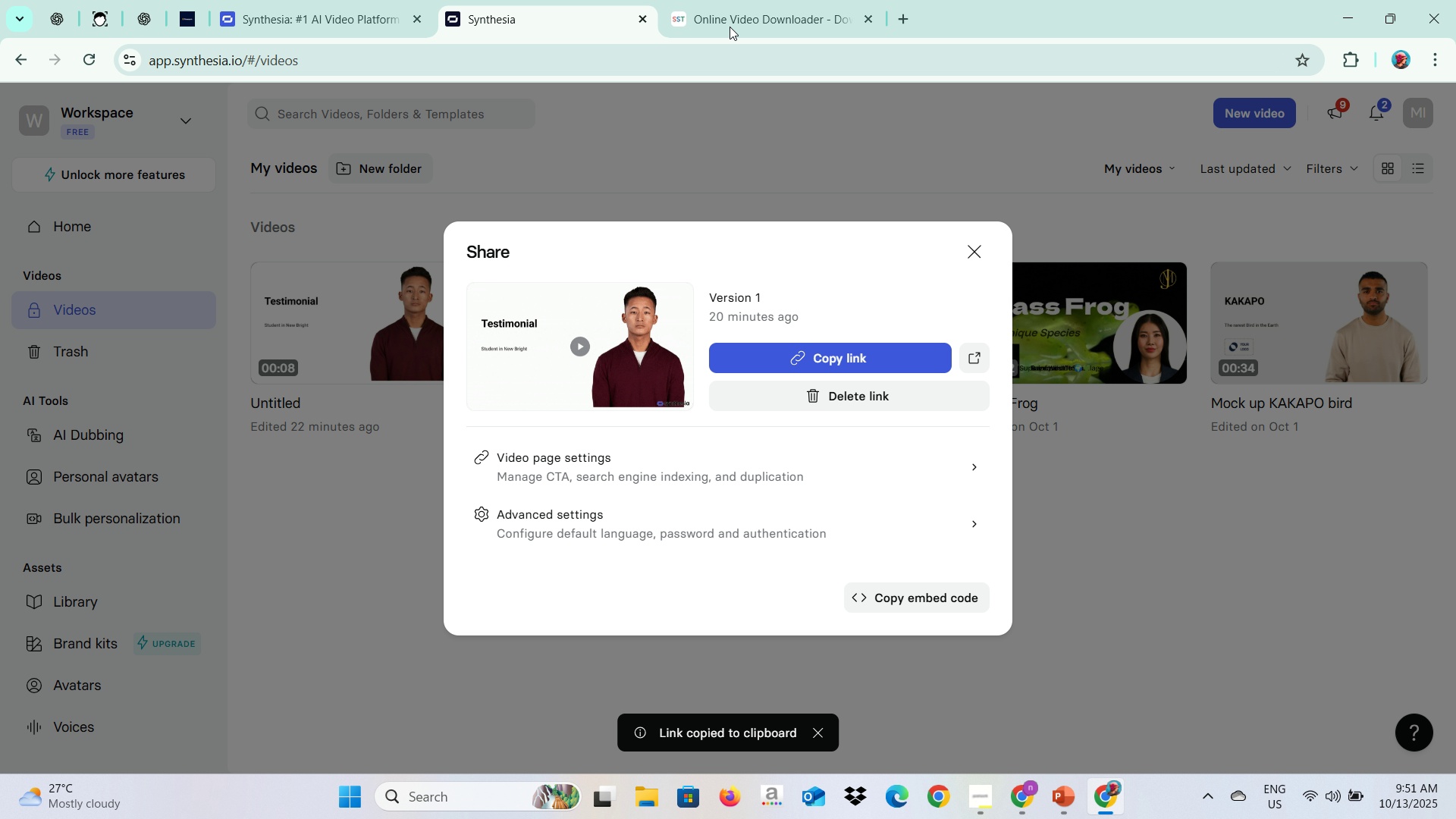 
left_click([733, 3])
 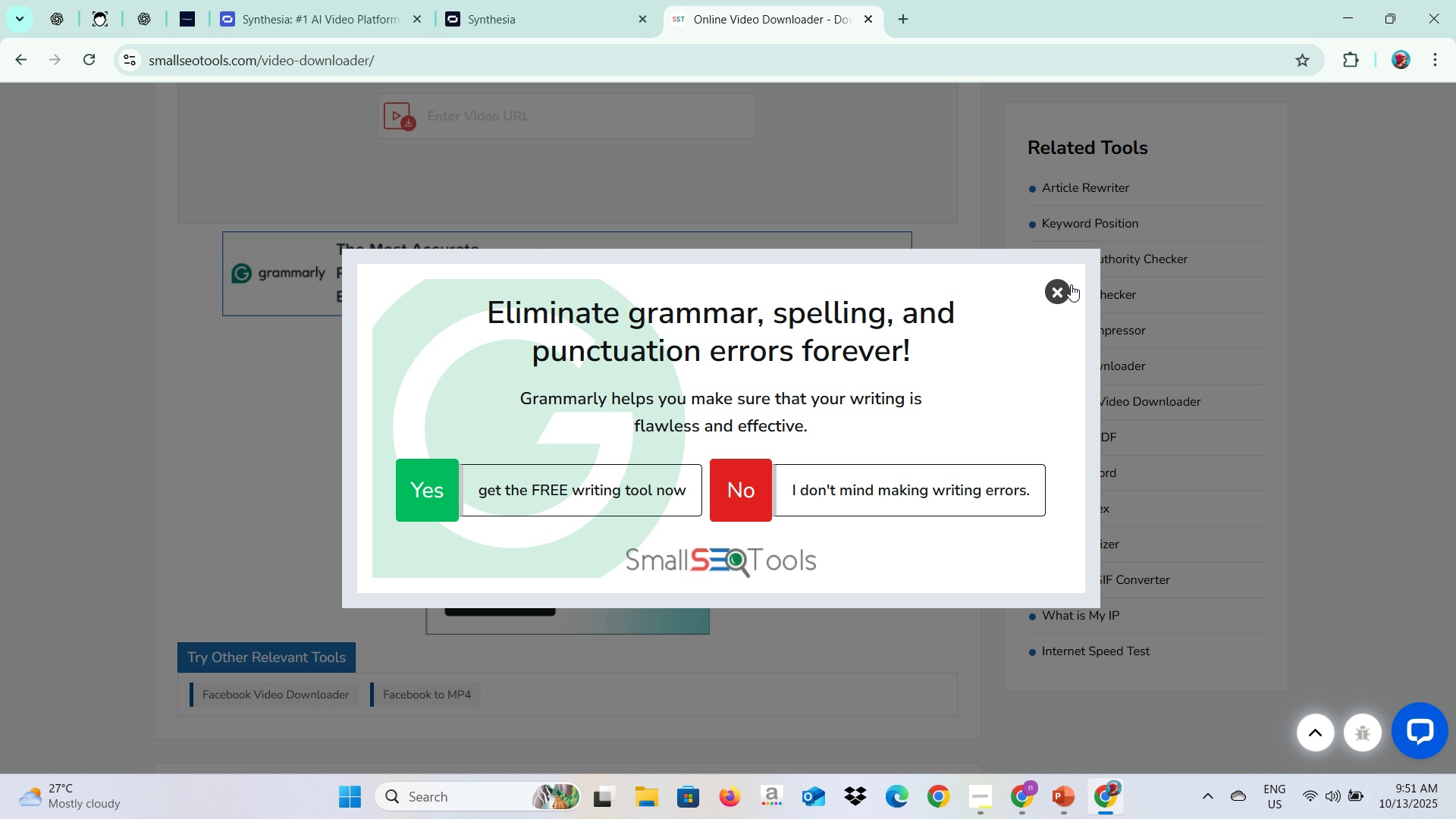 
left_click([1060, 296])
 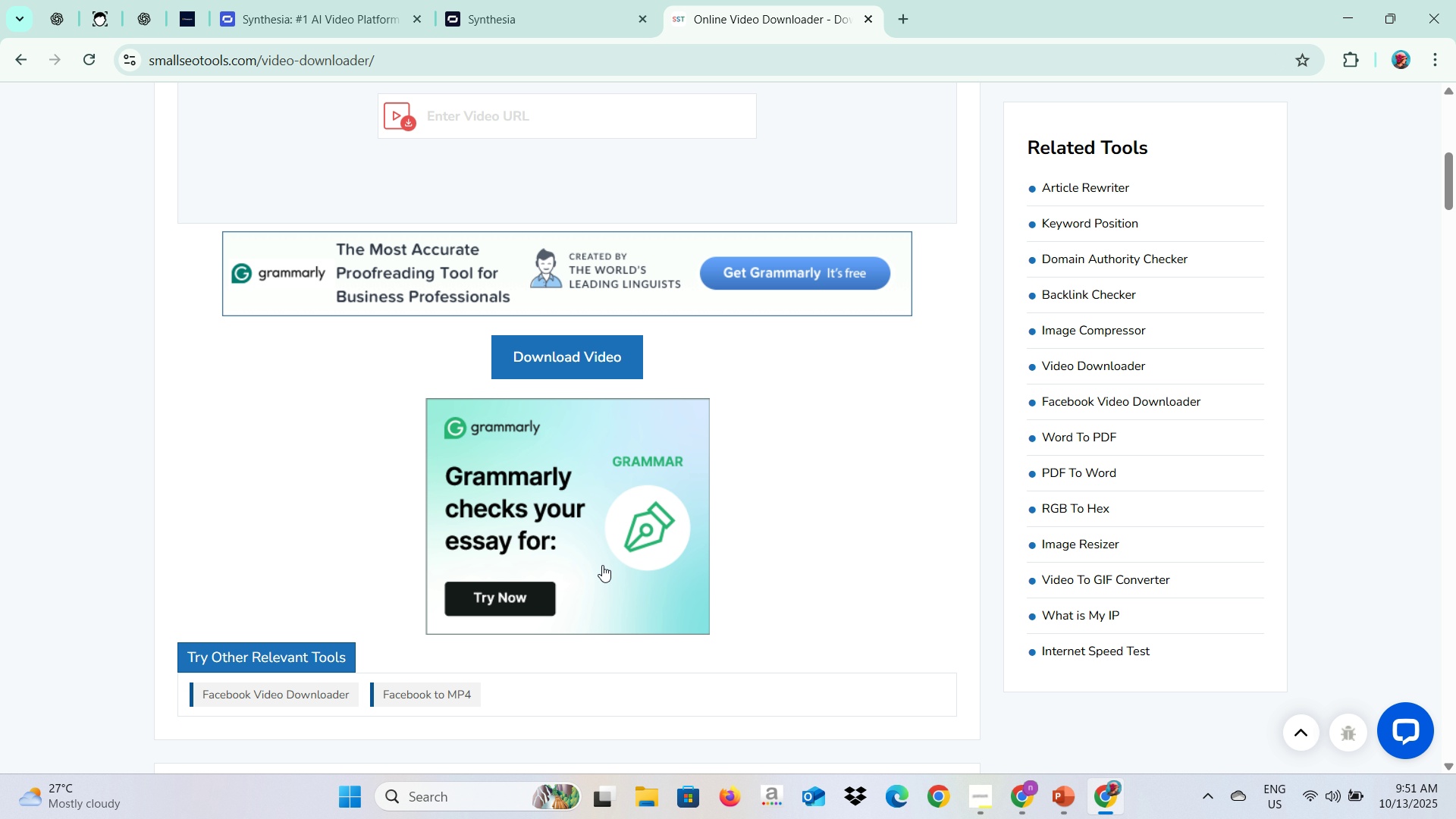 
scroll: coordinate [613, 568], scroll_direction: up, amount: 3.0
 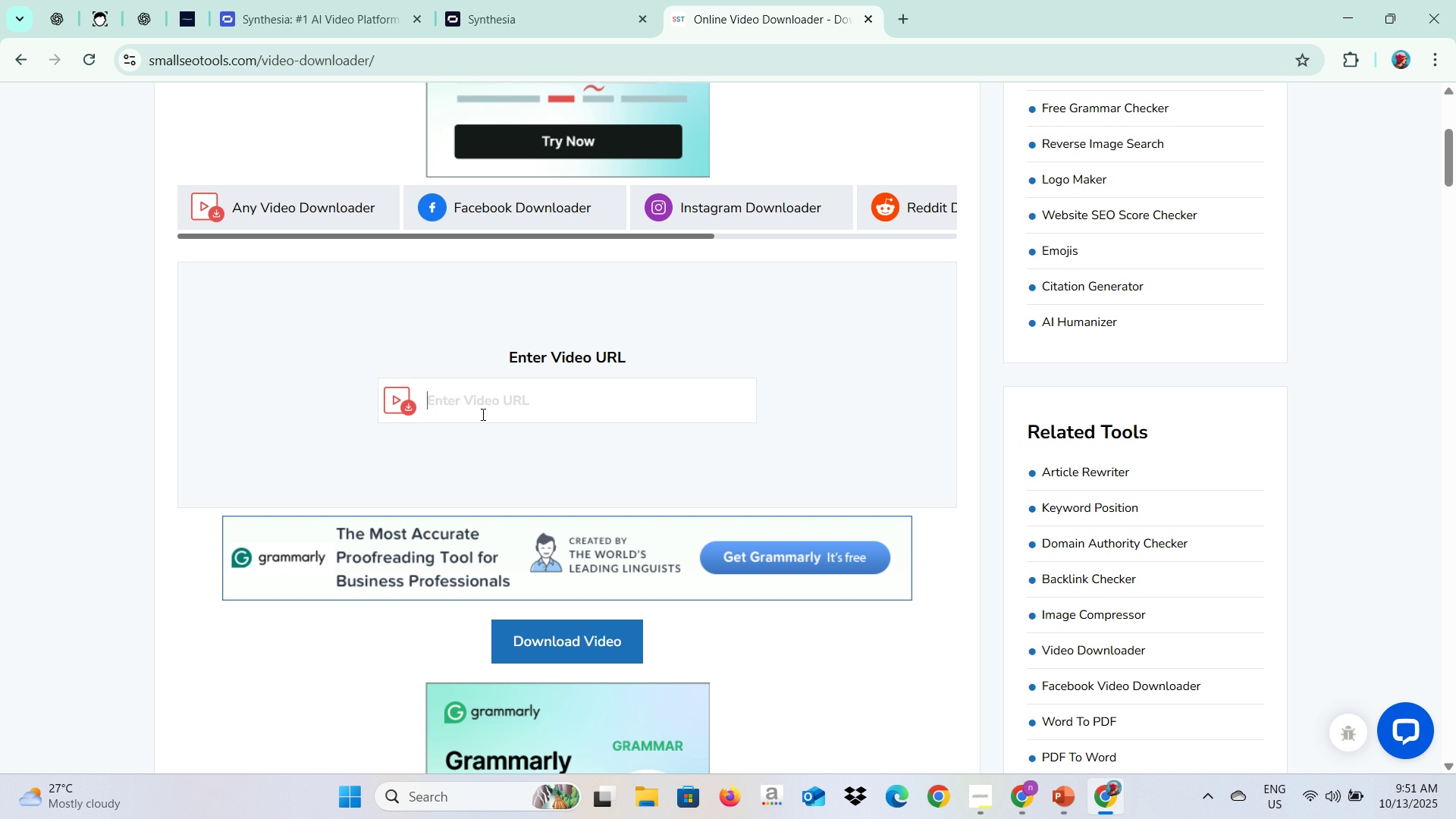 
left_click([482, 414])
 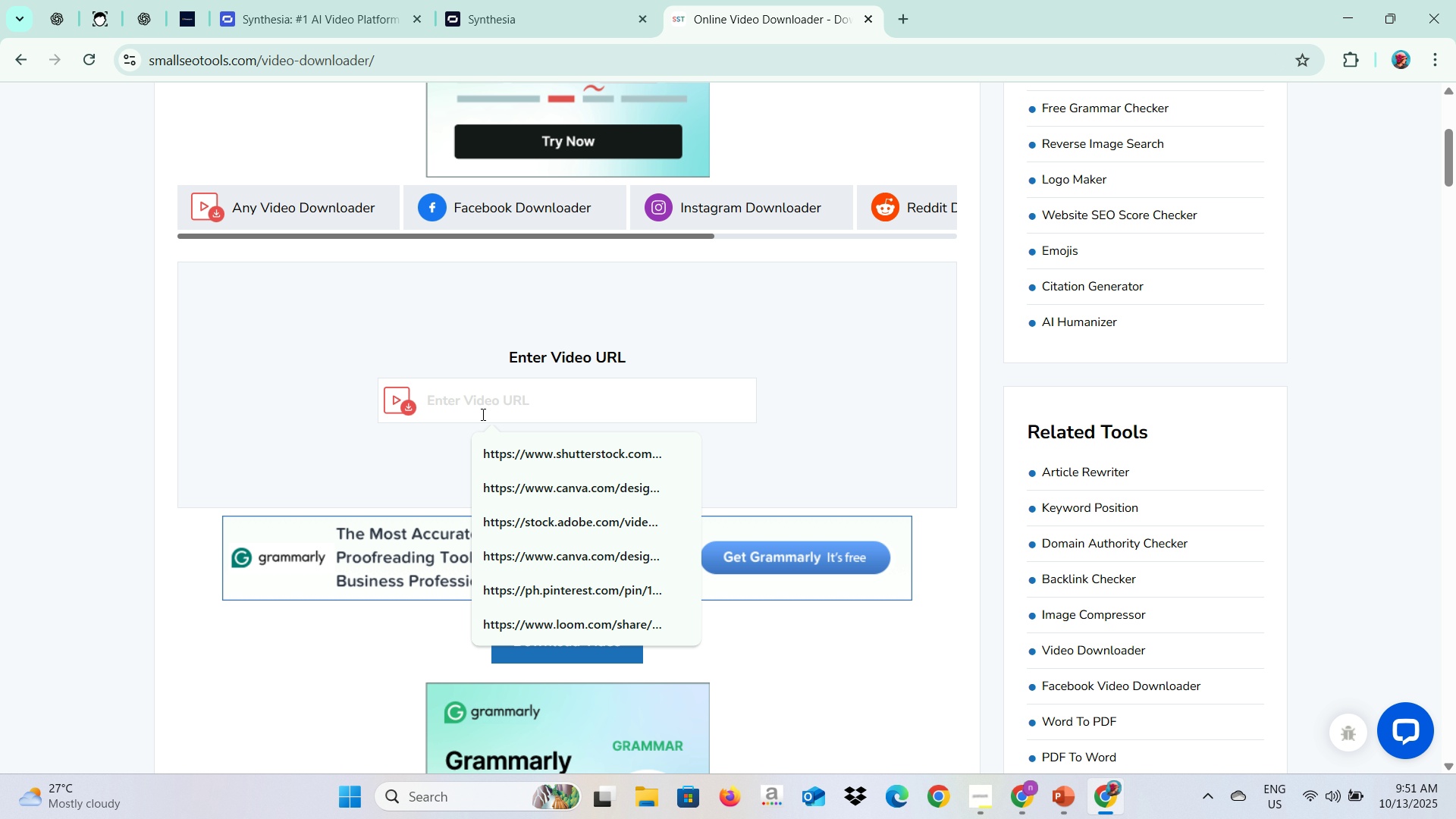 
key(Control+V)
 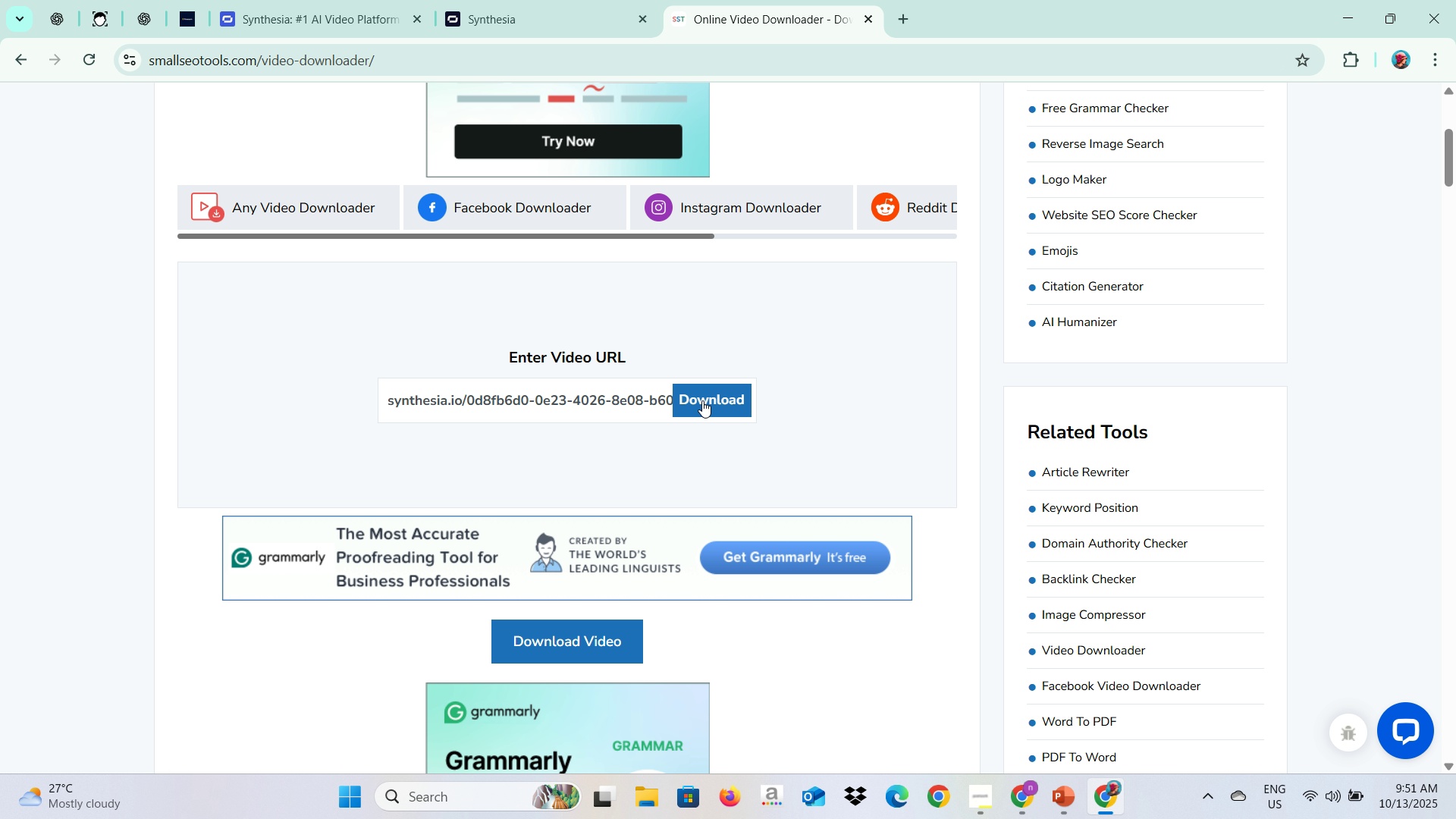 
left_click([702, 400])
 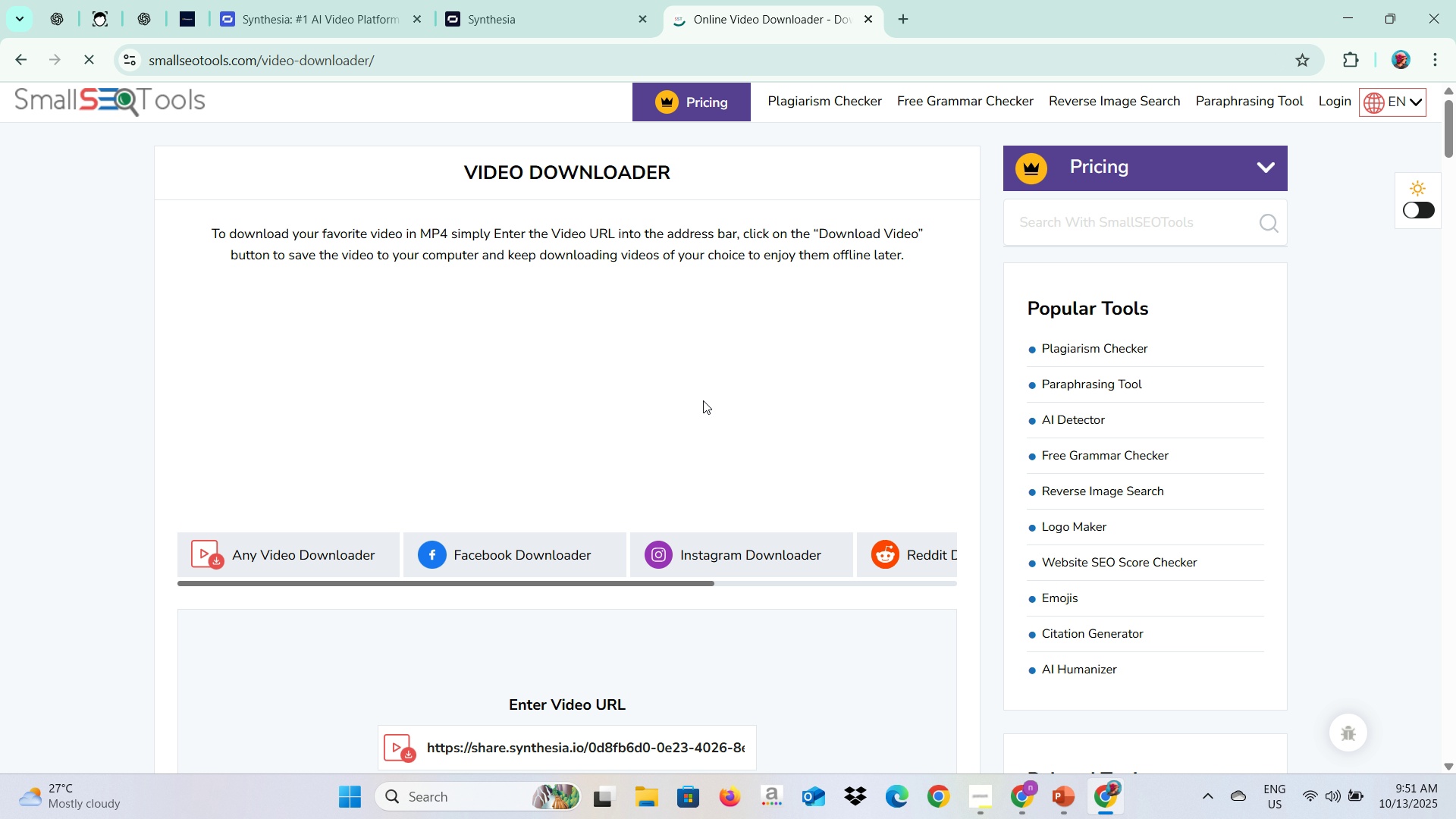 
wait(8.27)
 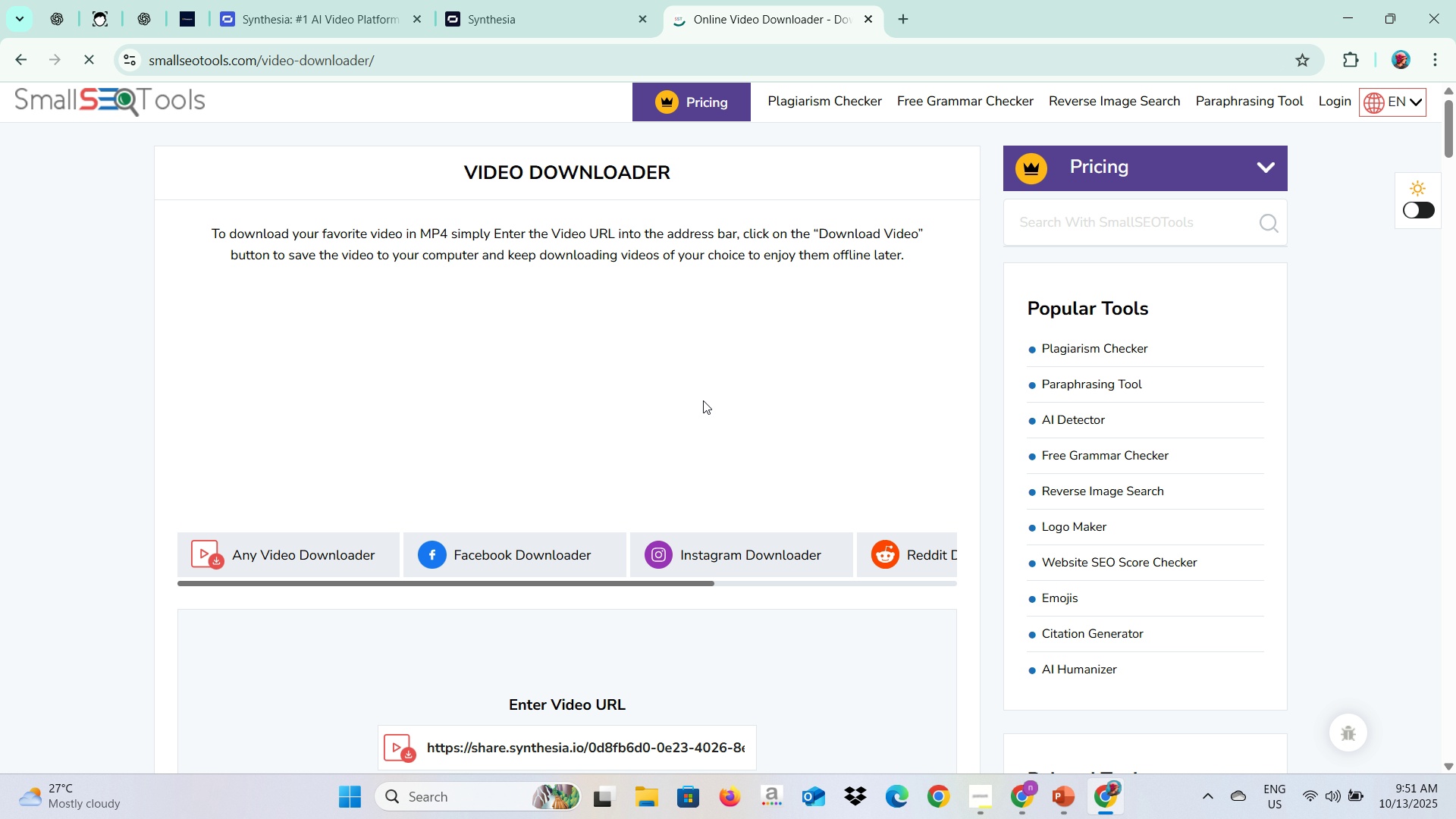 
left_click([9, 61])
 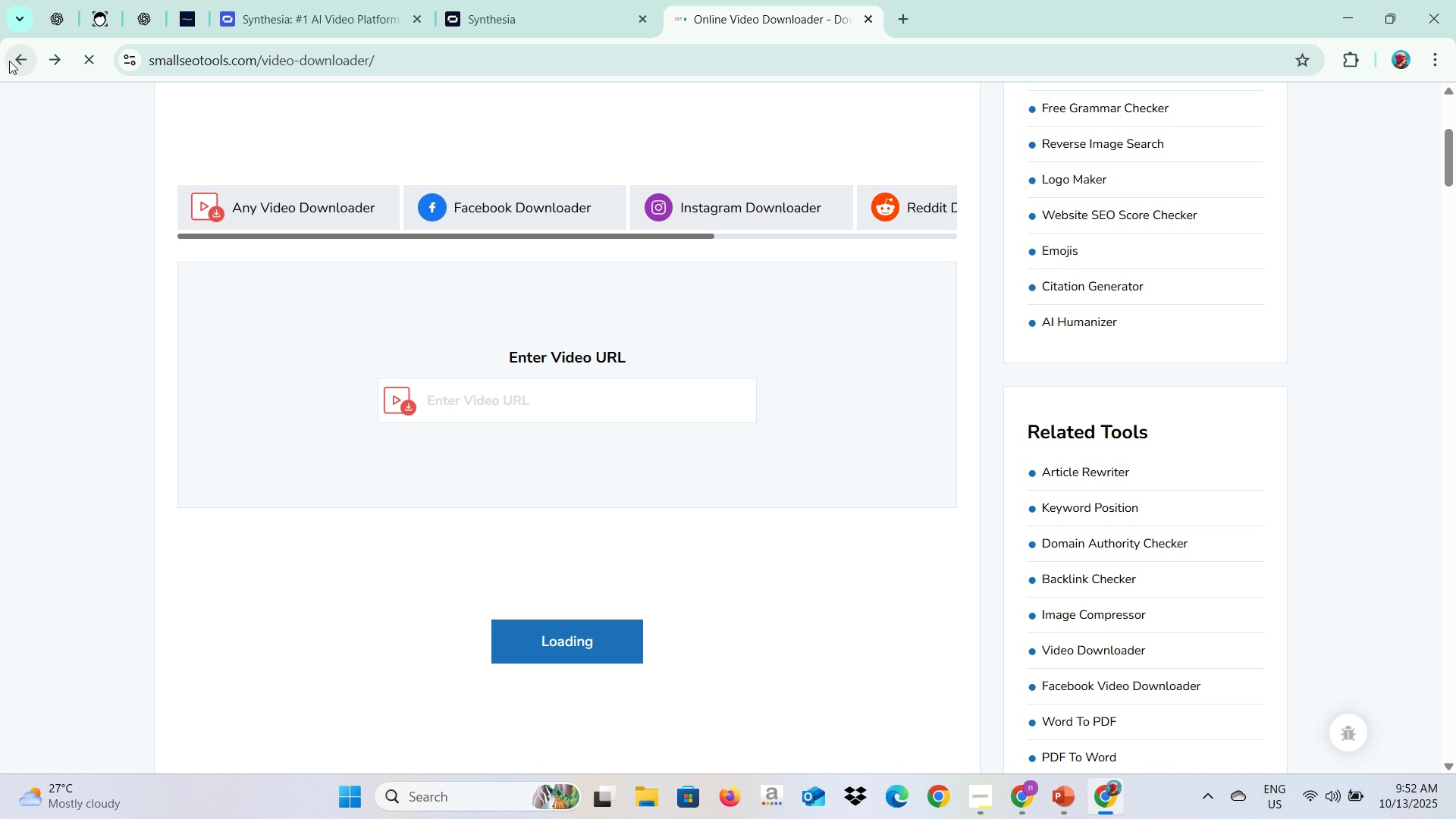 
left_click([9, 61])
 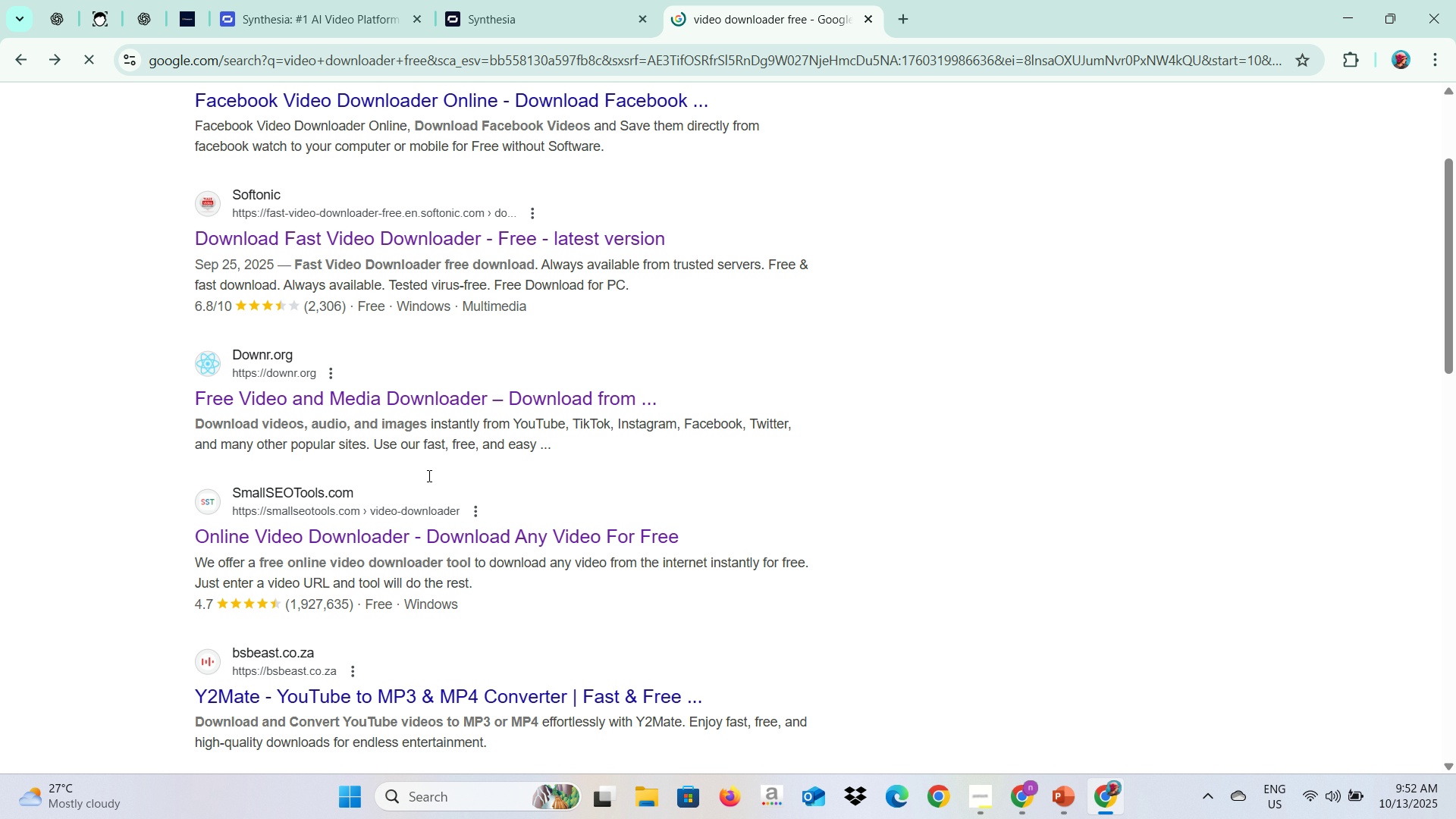 
scroll: coordinate [479, 451], scroll_direction: down, amount: 7.0
 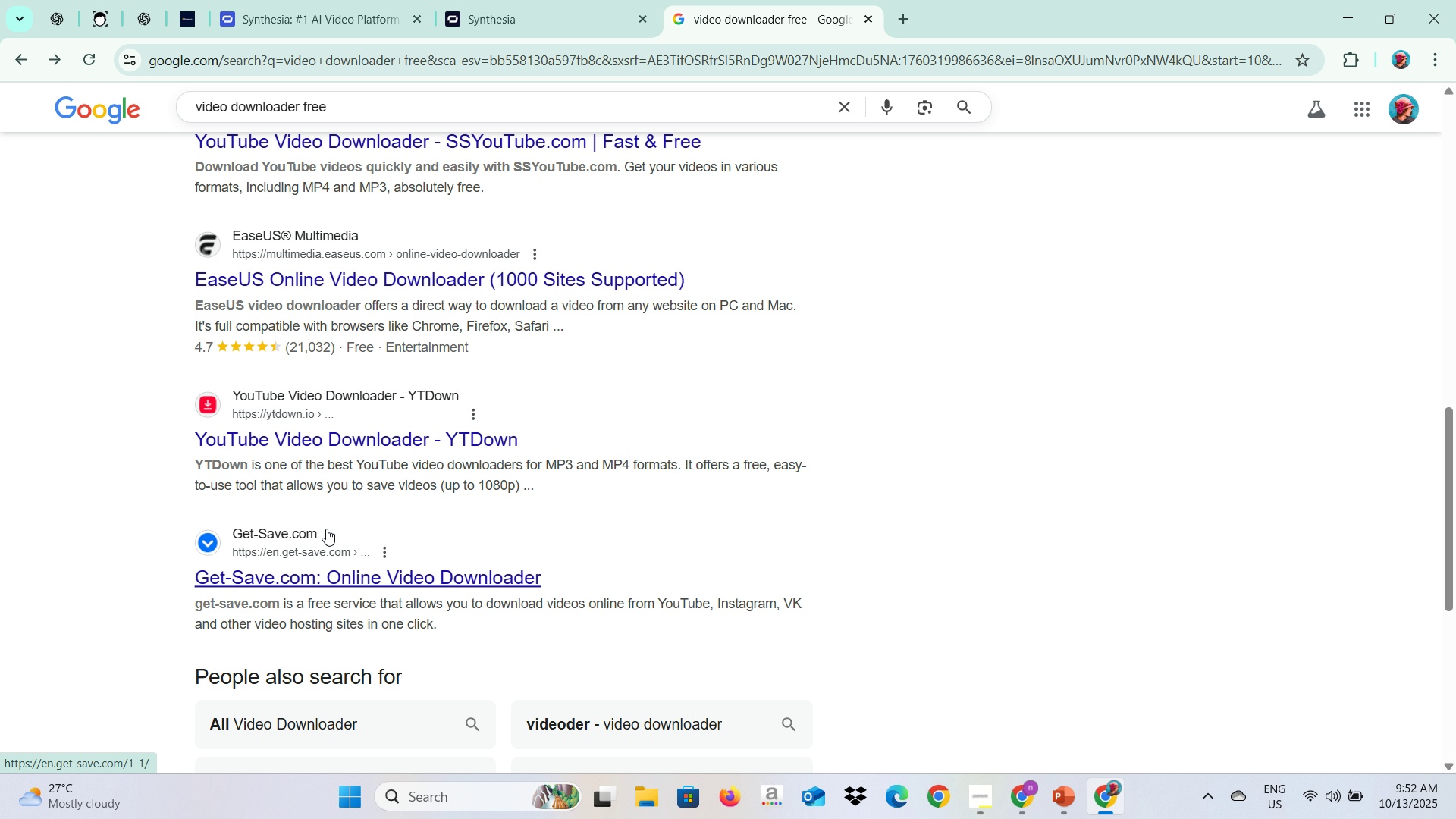 
left_click([388, 574])
 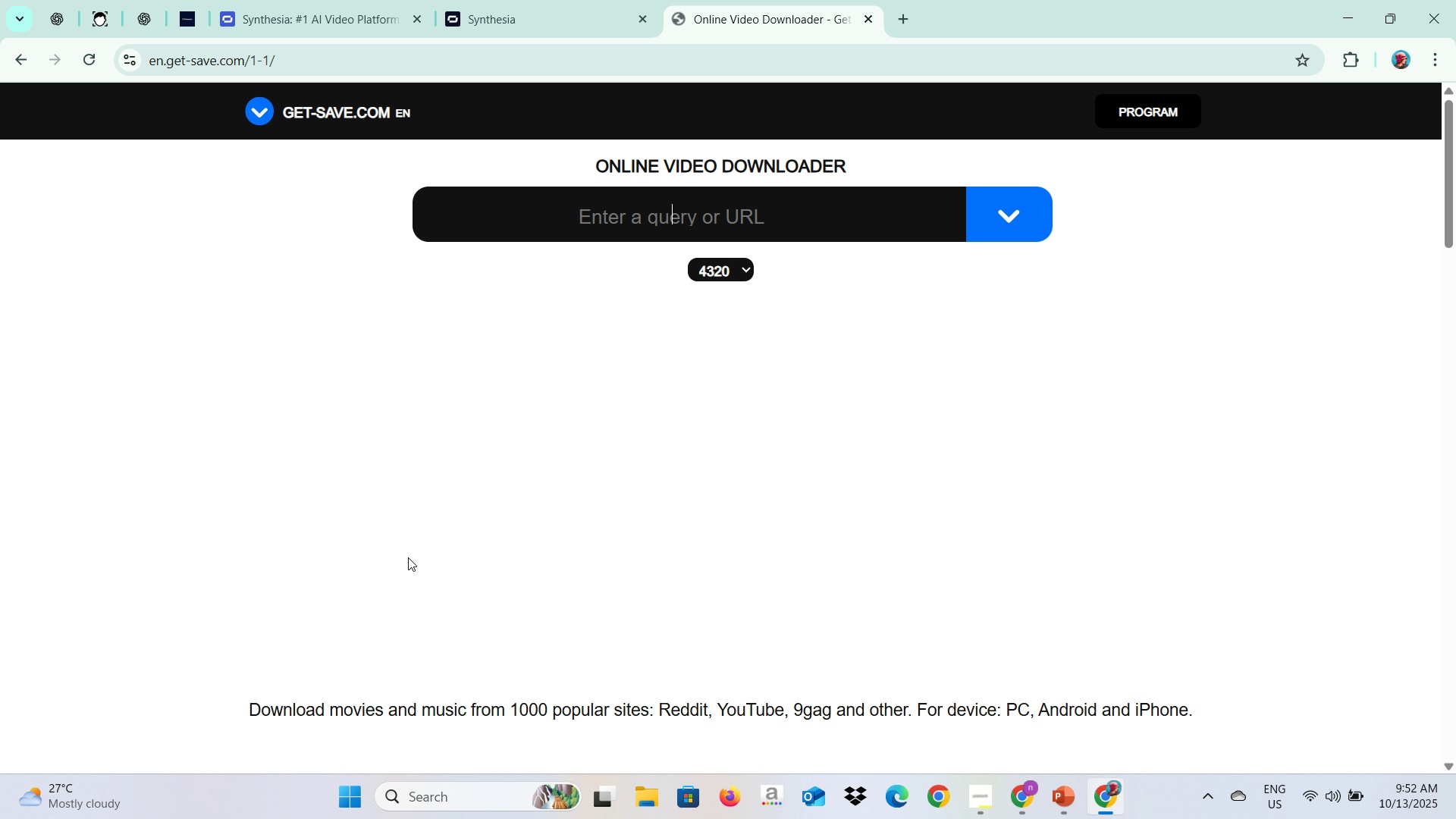 
wait(6.44)
 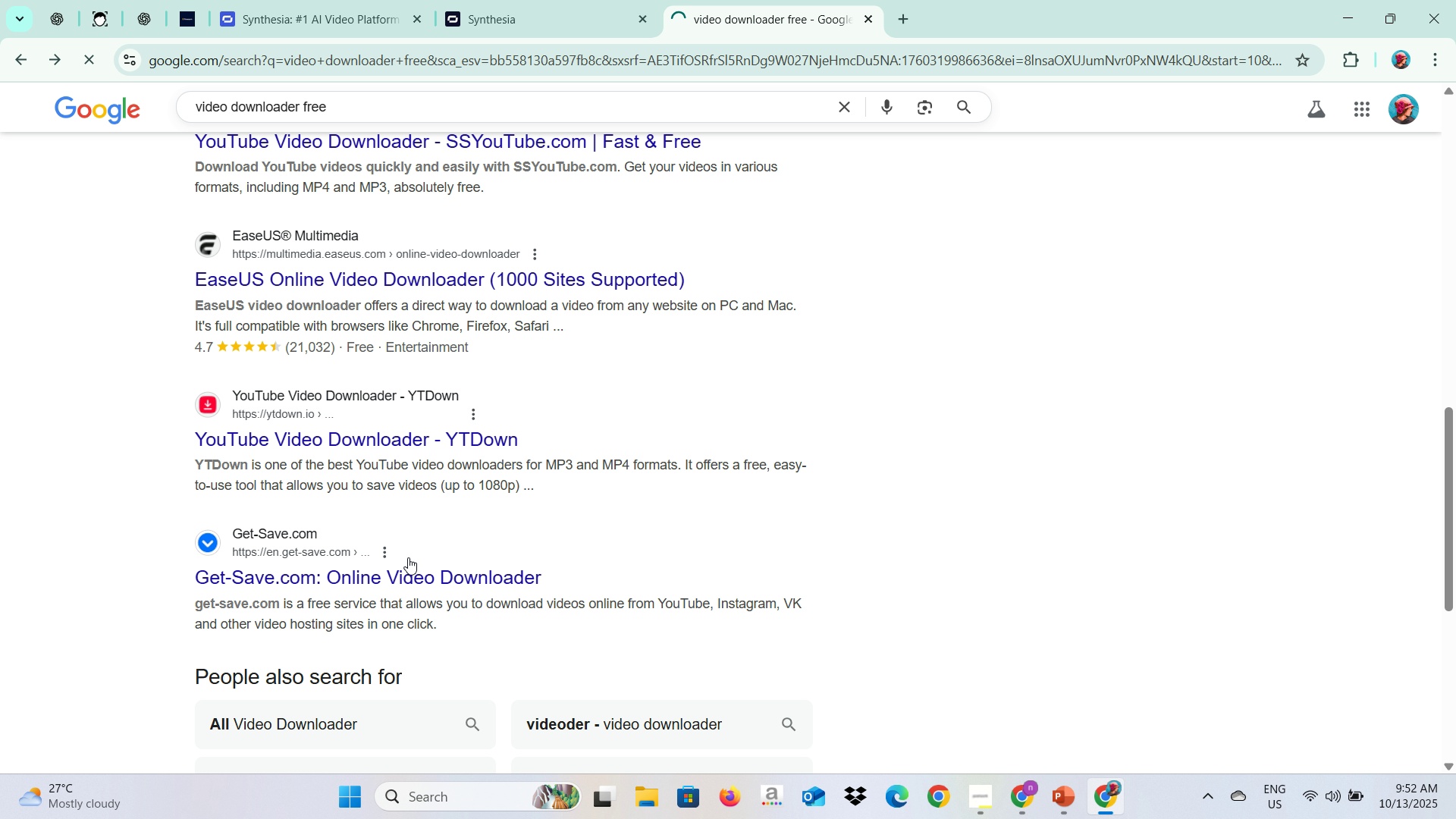 
key(Control+ControlLeft)
 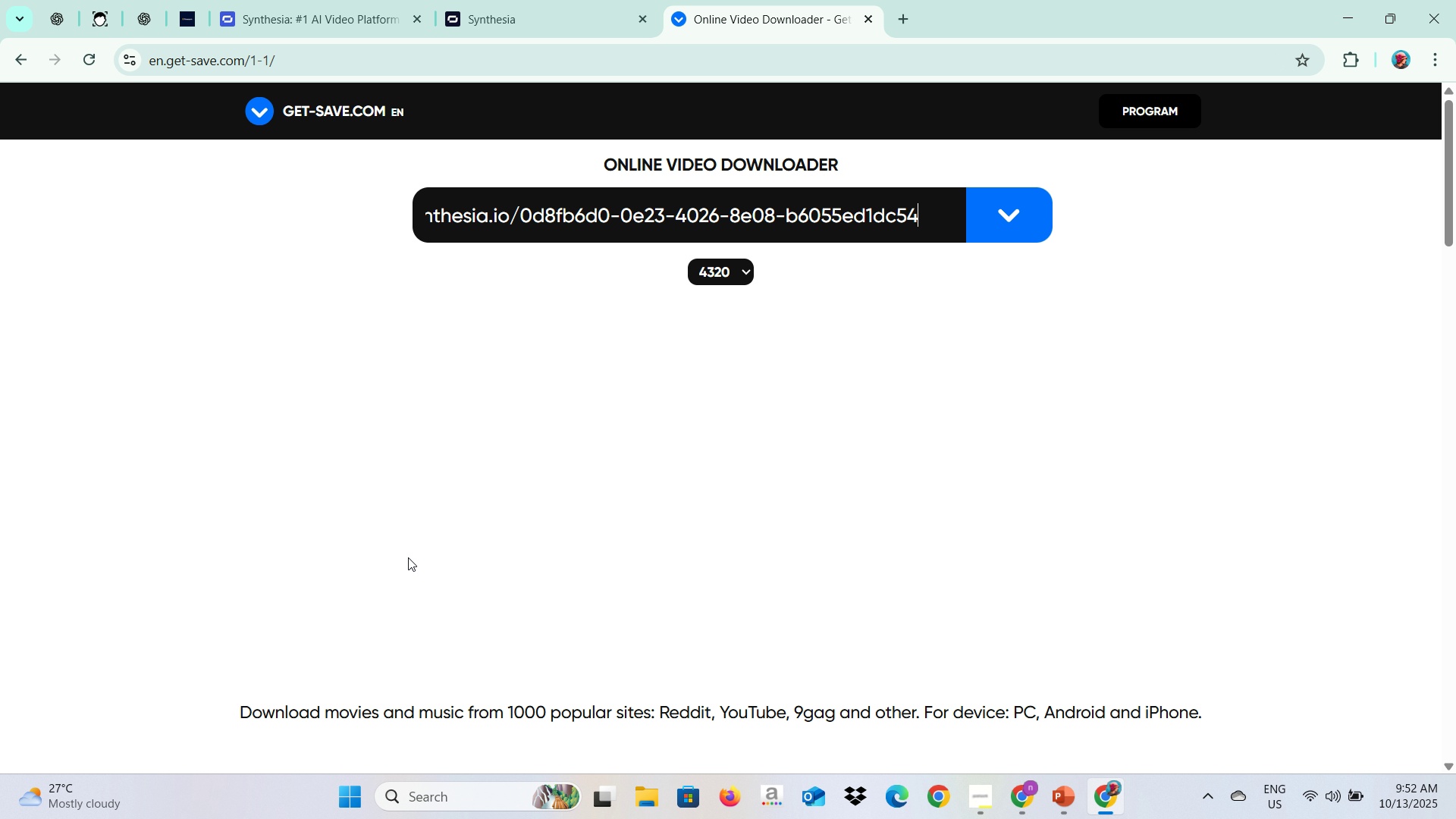 
key(Control+V)
 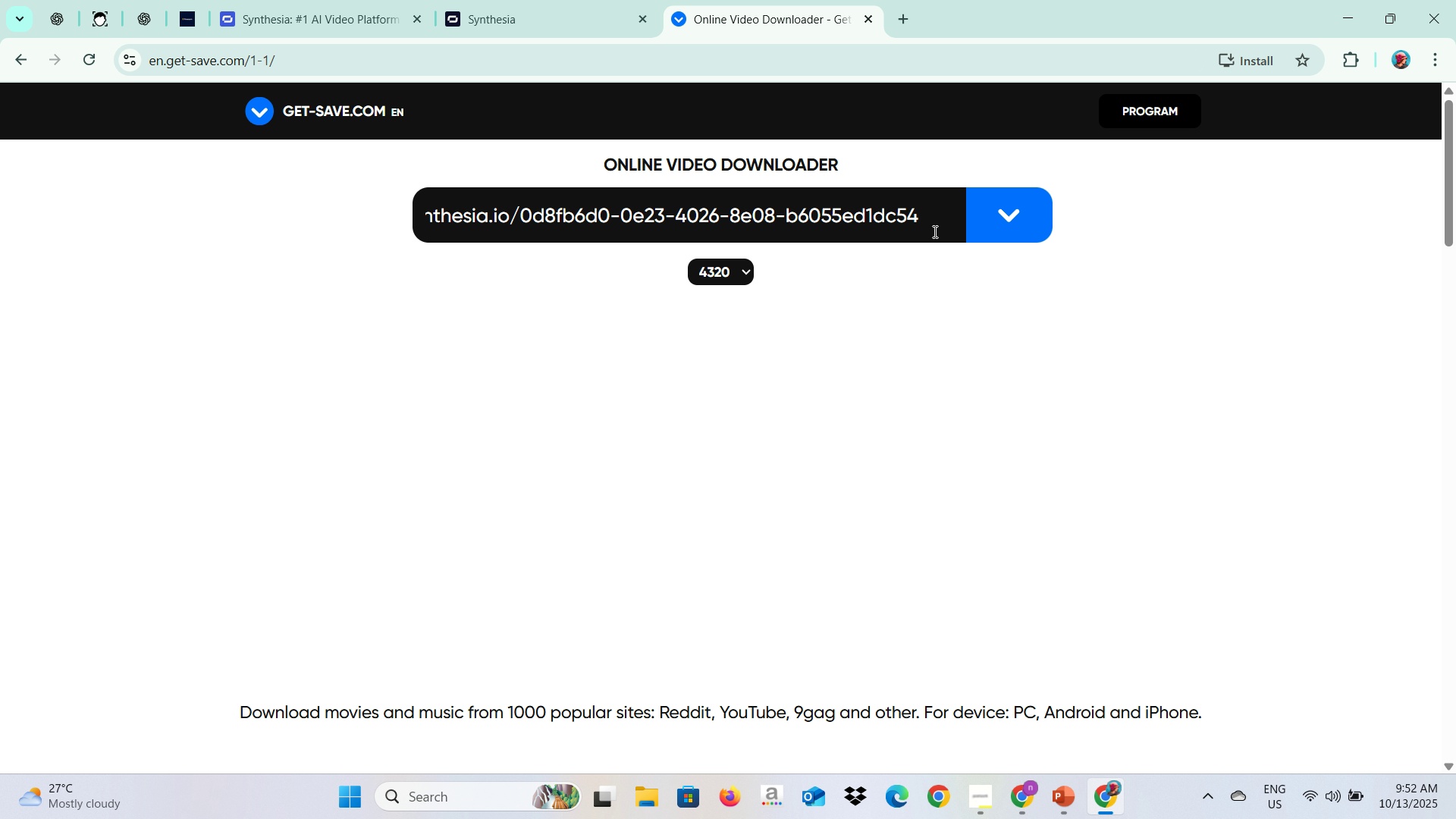 
left_click([1037, 221])
 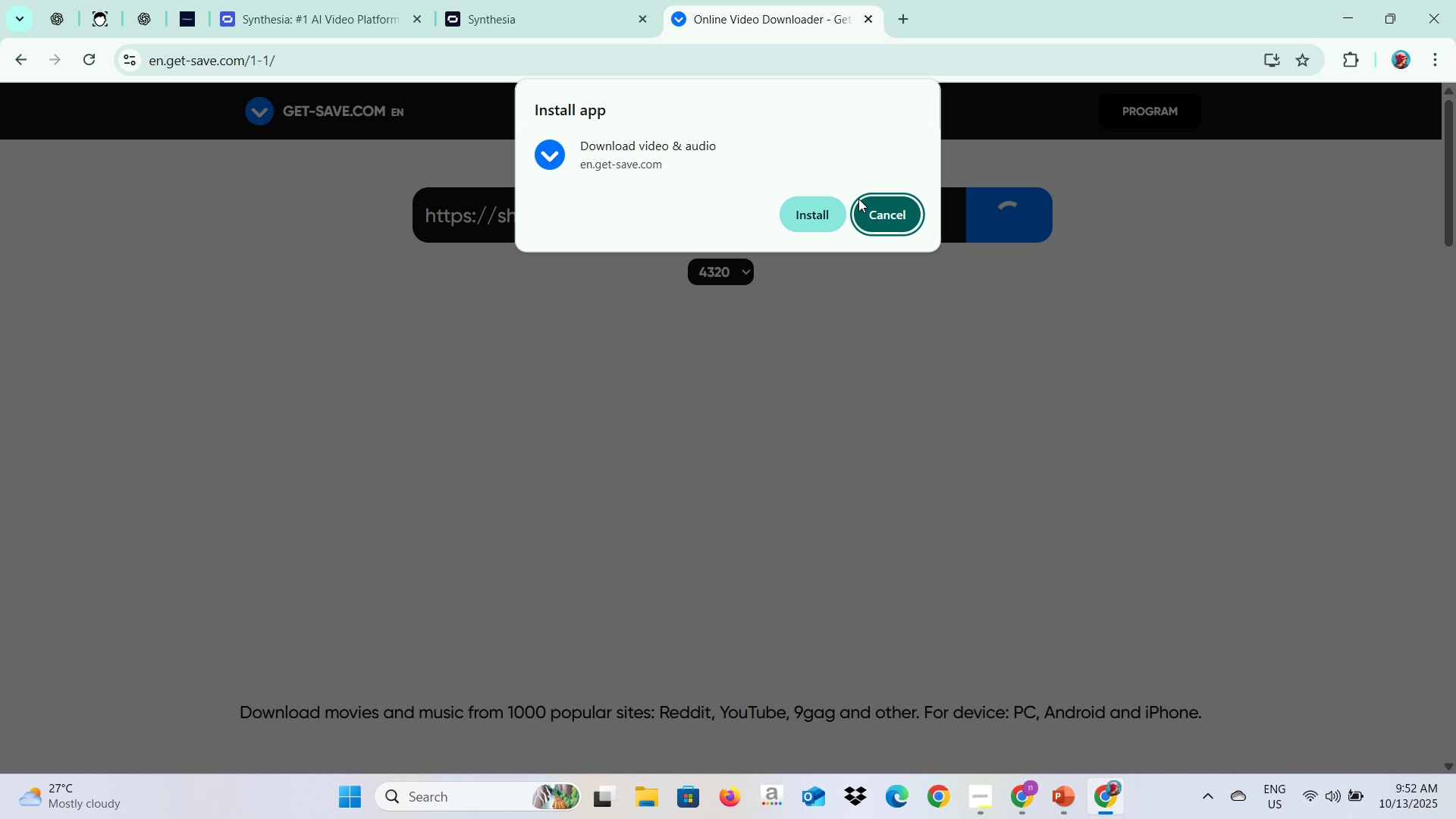 
left_click([903, 218])
 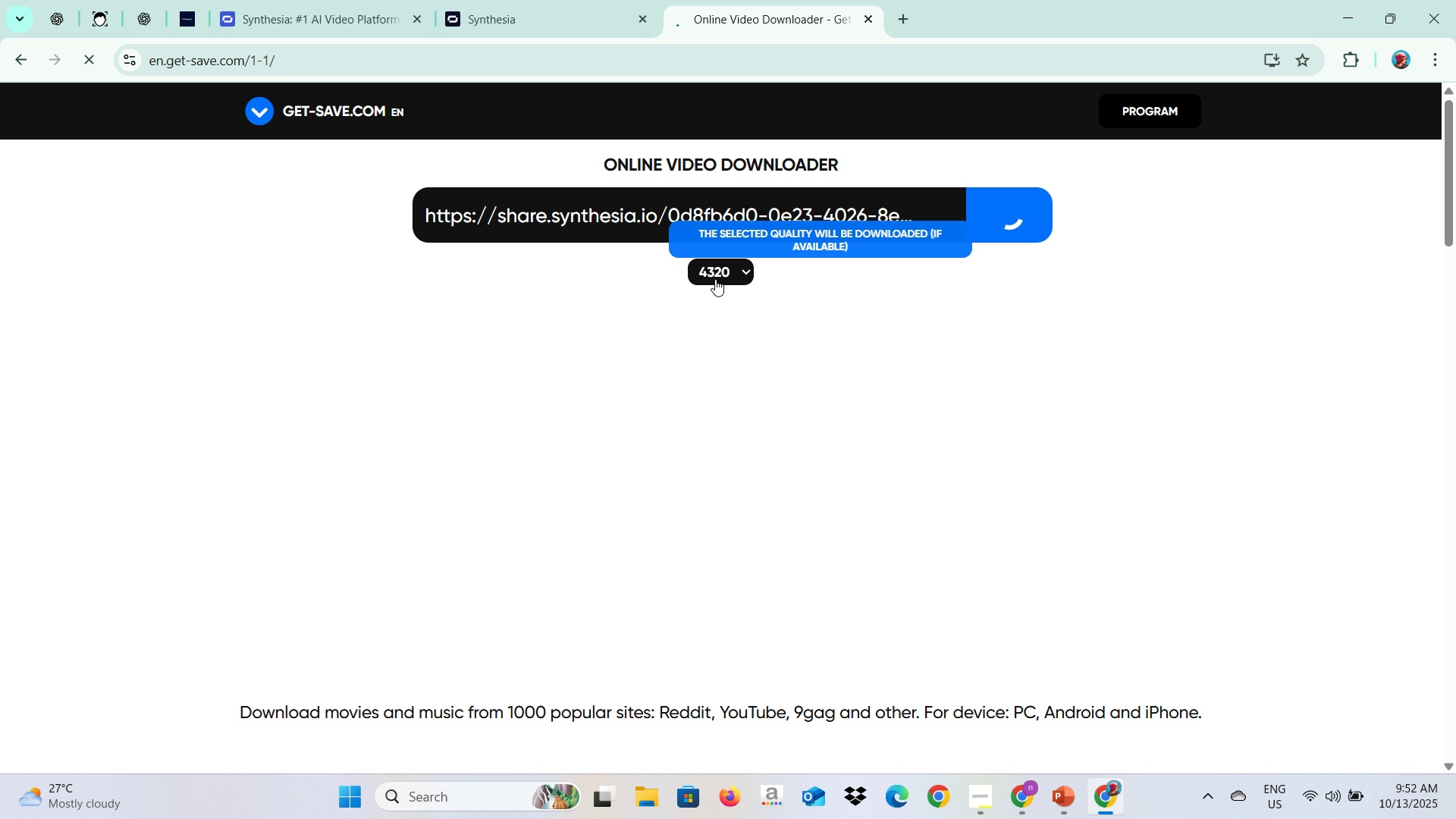 
wait(5.05)
 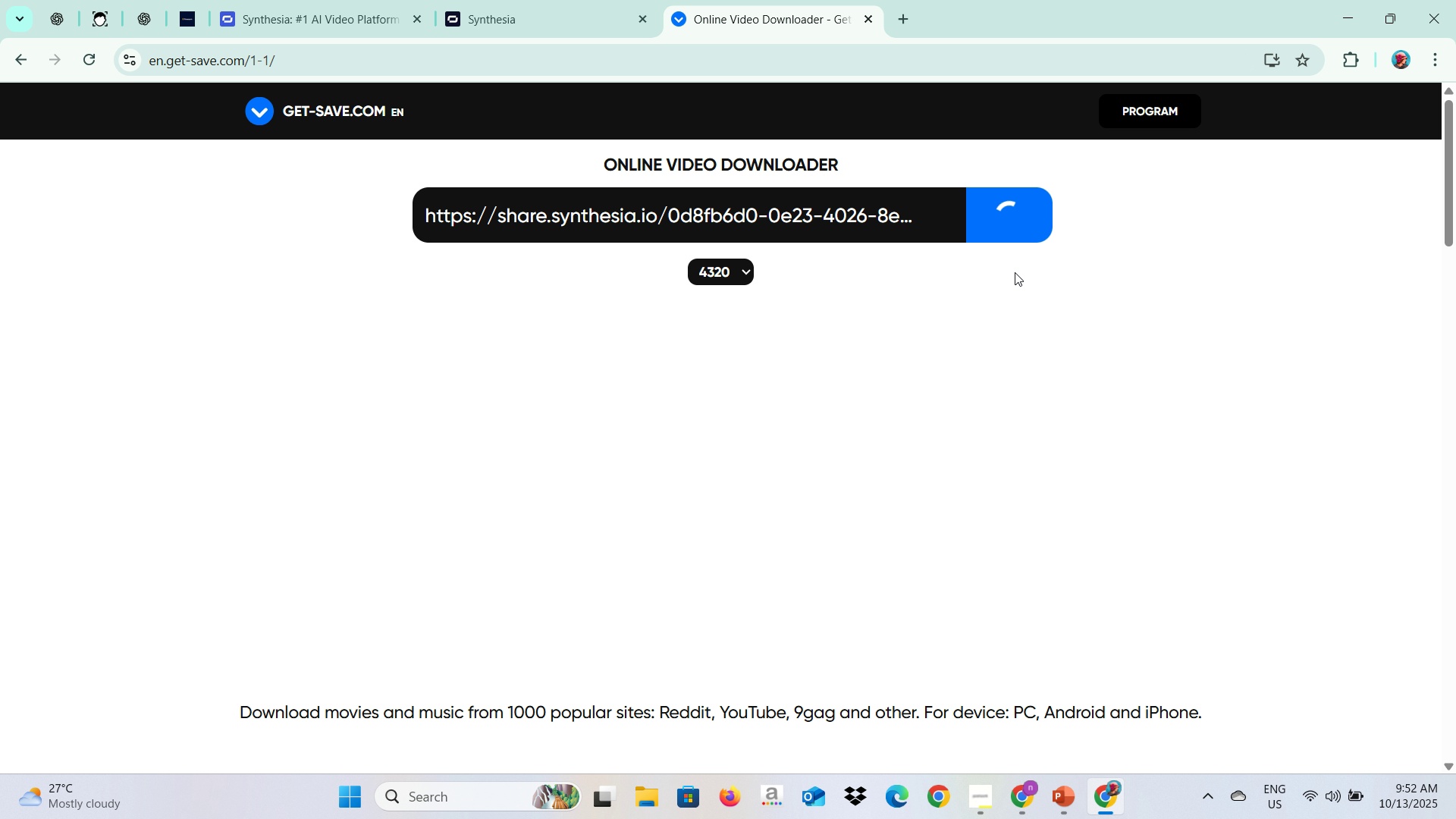 
left_click([715, 279])
 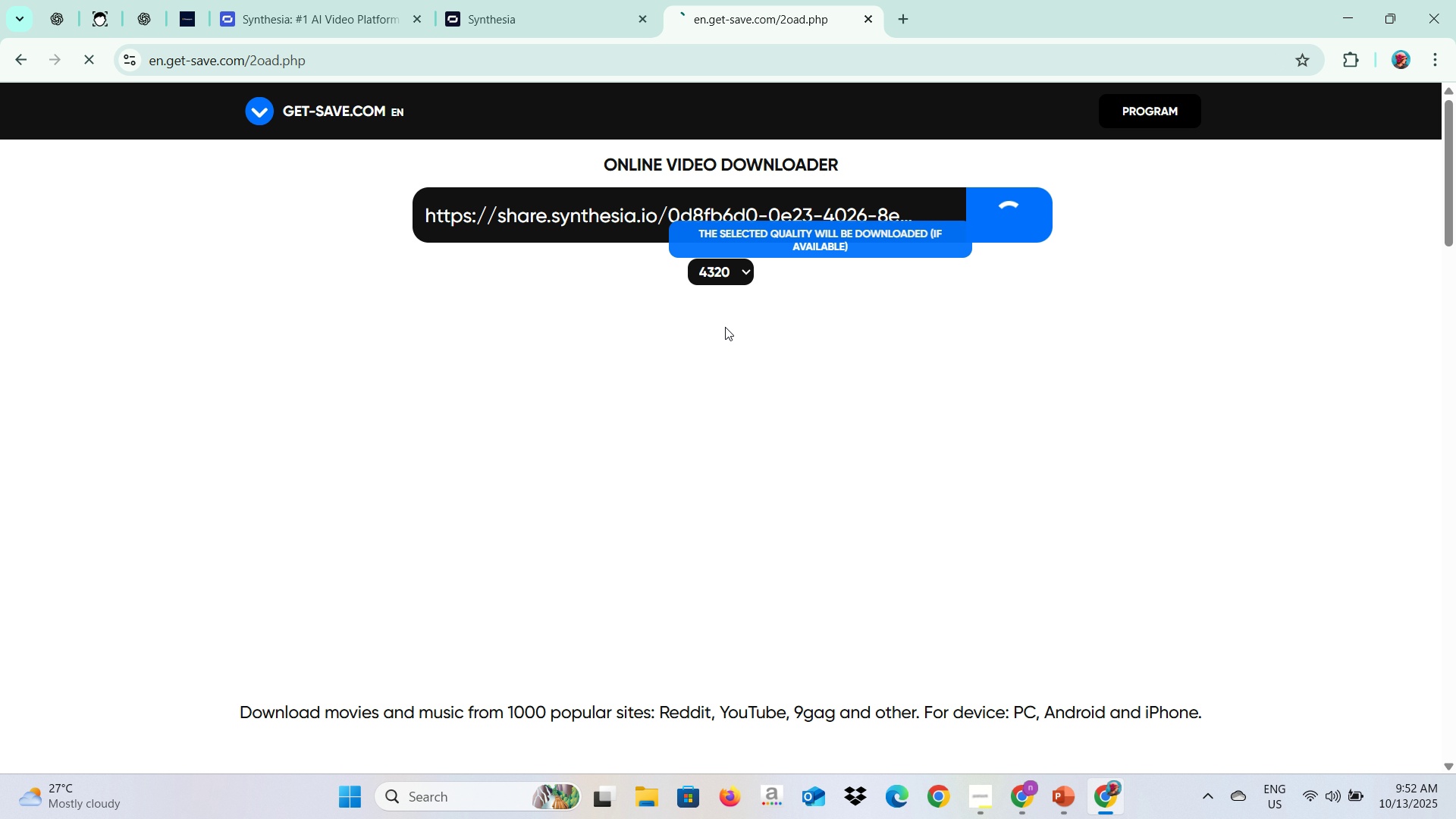 
left_click([734, 271])
 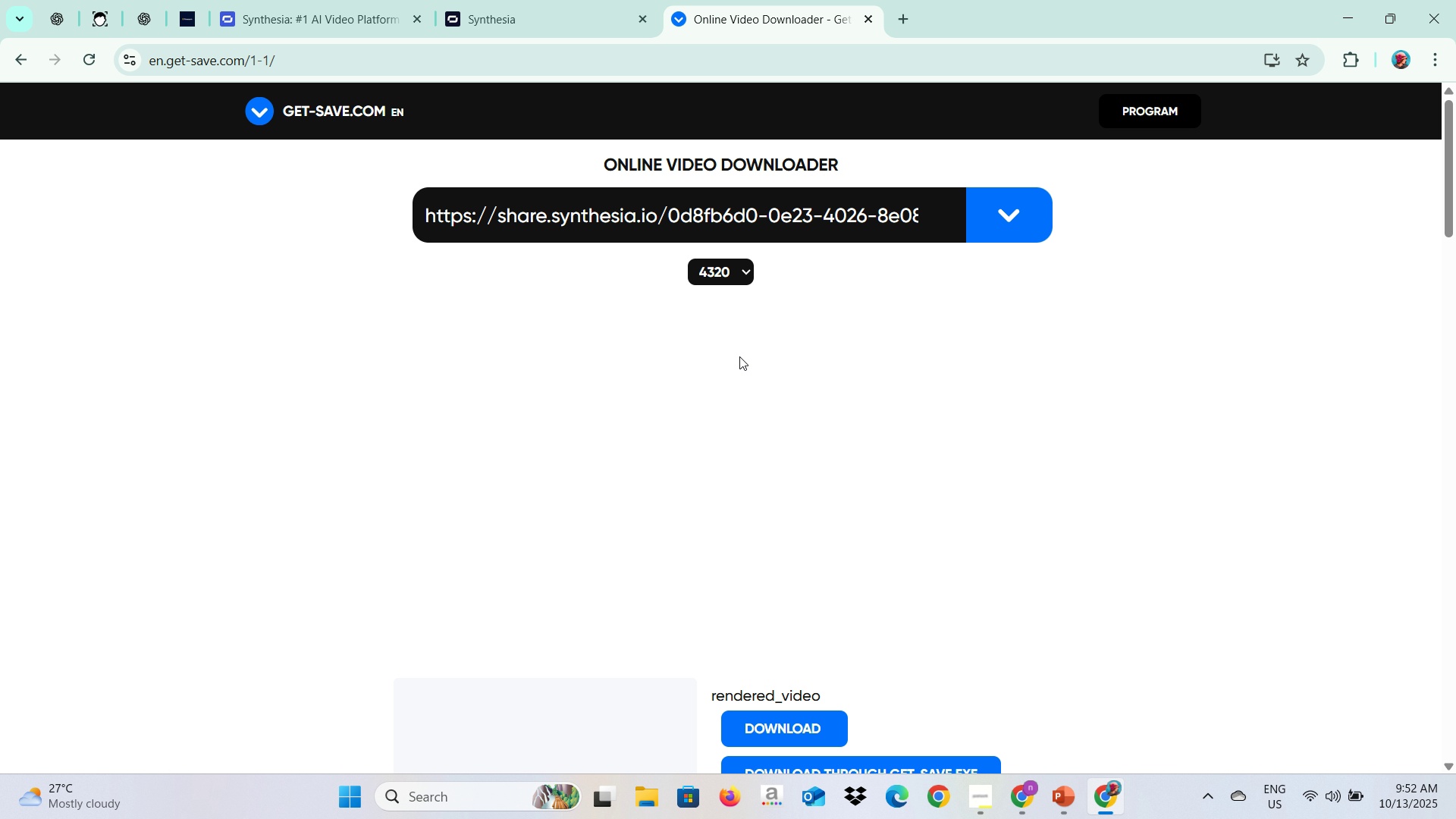 
scroll: coordinate [824, 448], scroll_direction: down, amount: 2.0
 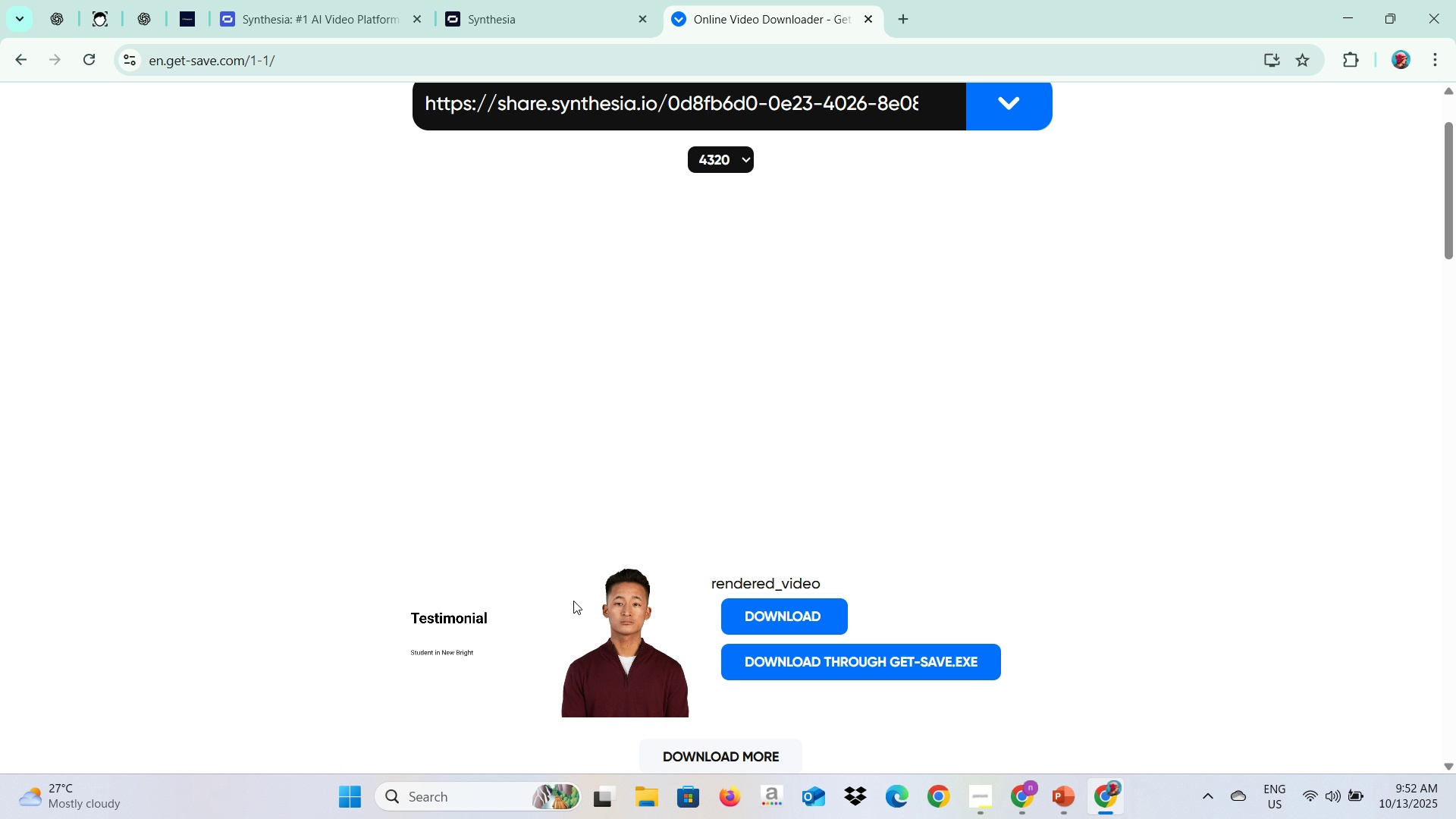 
left_click([739, 617])
 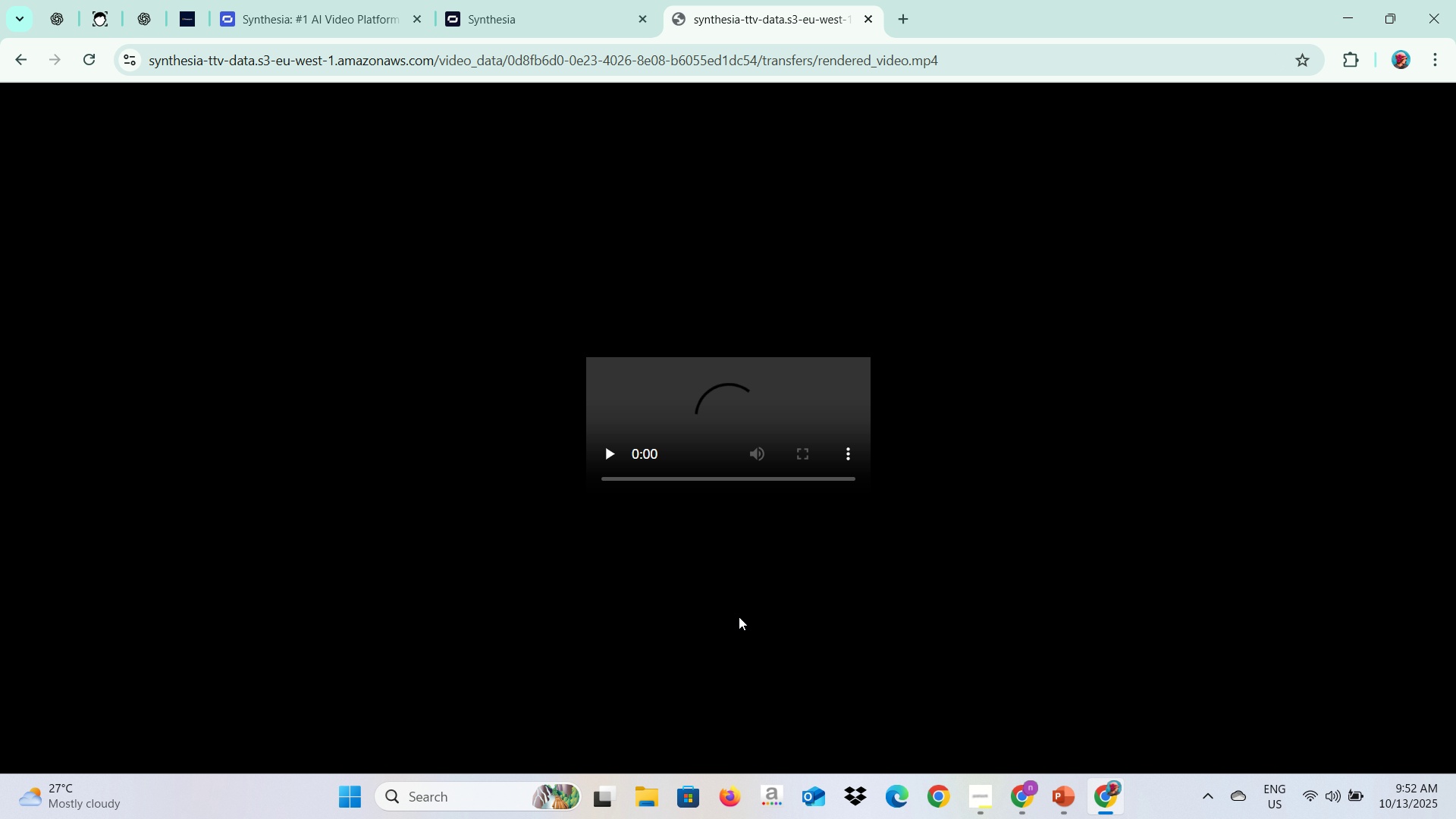 
wait(8.31)
 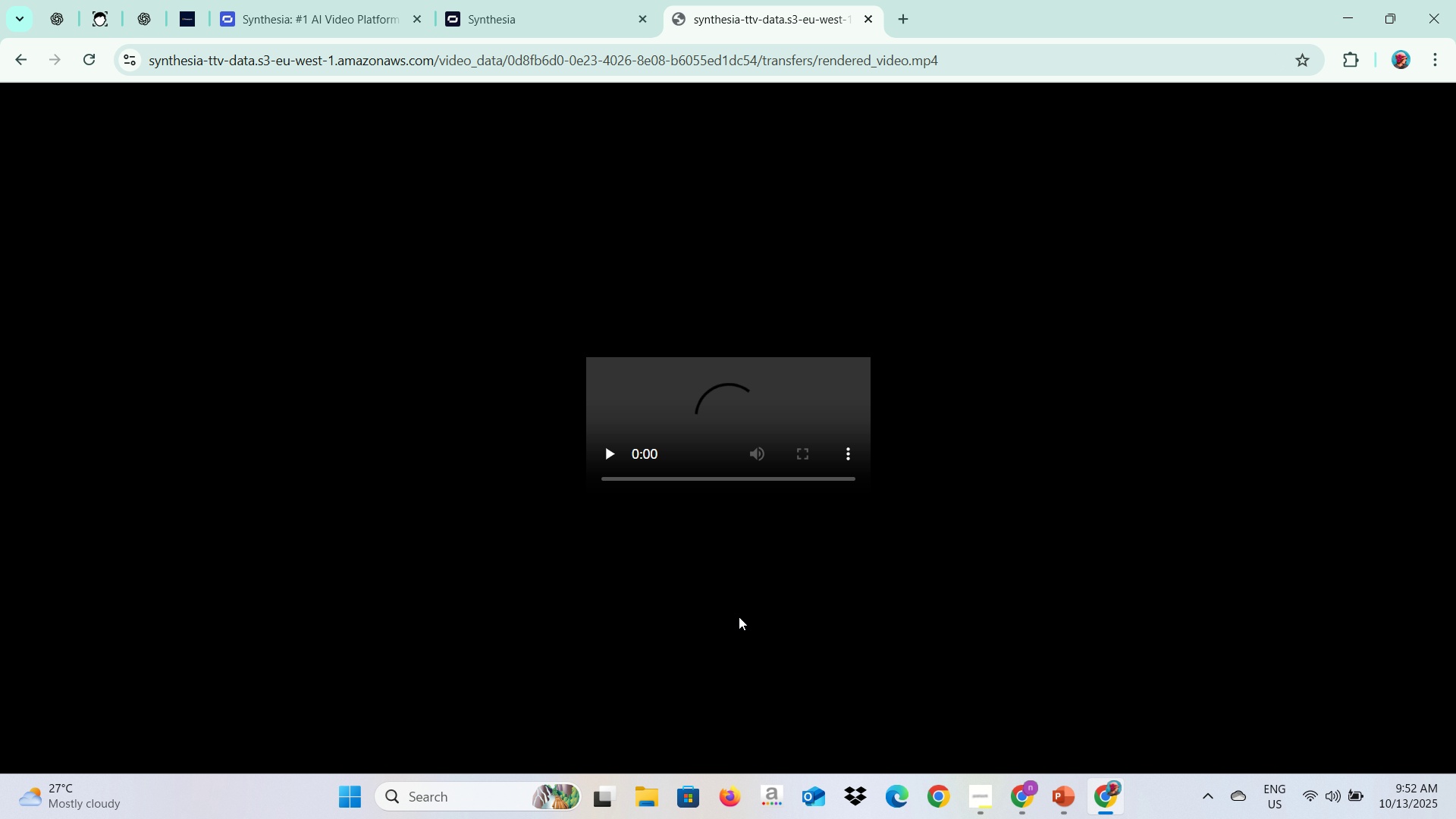 
key(Alt+AltLeft)
 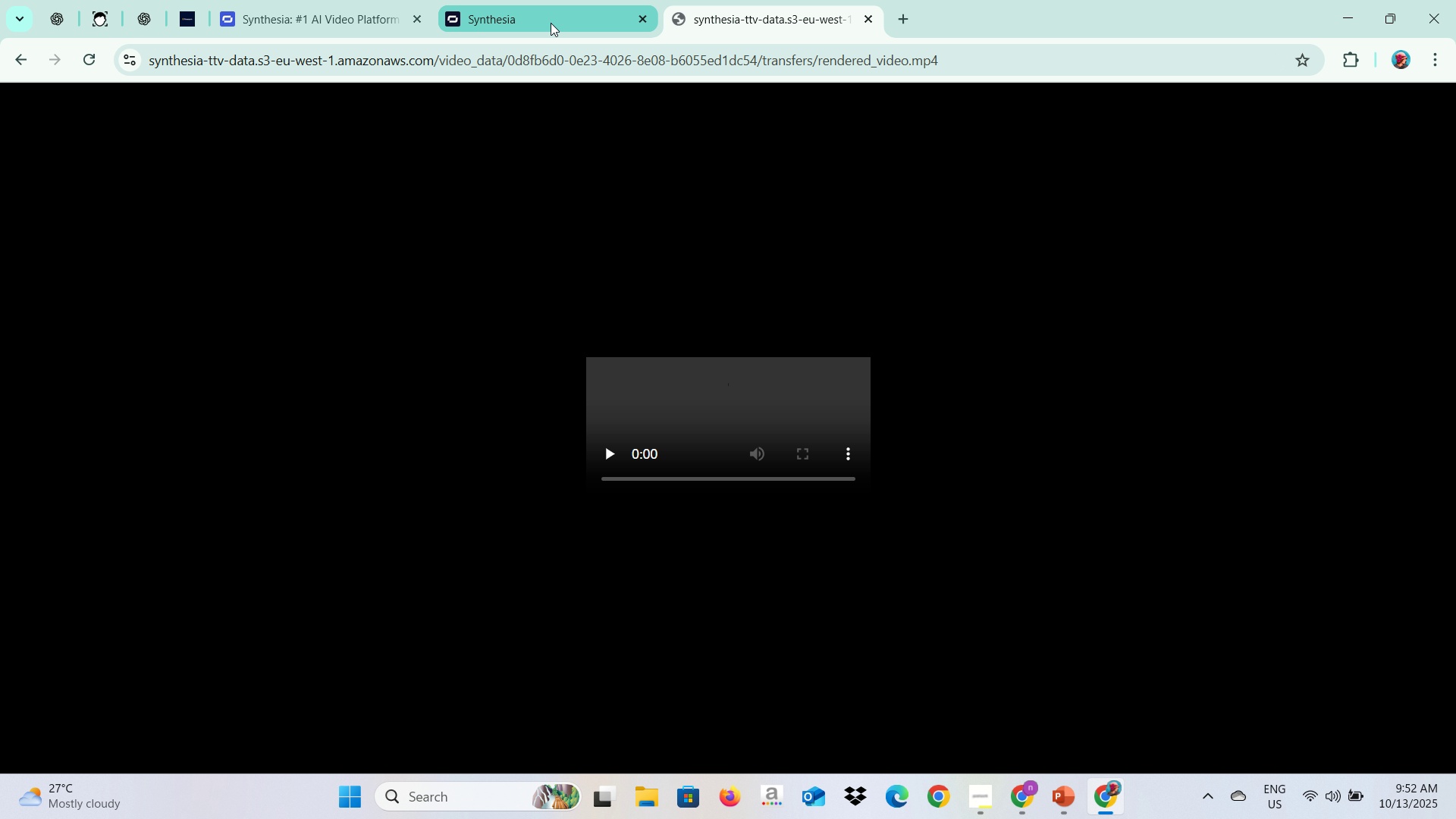 
key(Alt+Tab)
 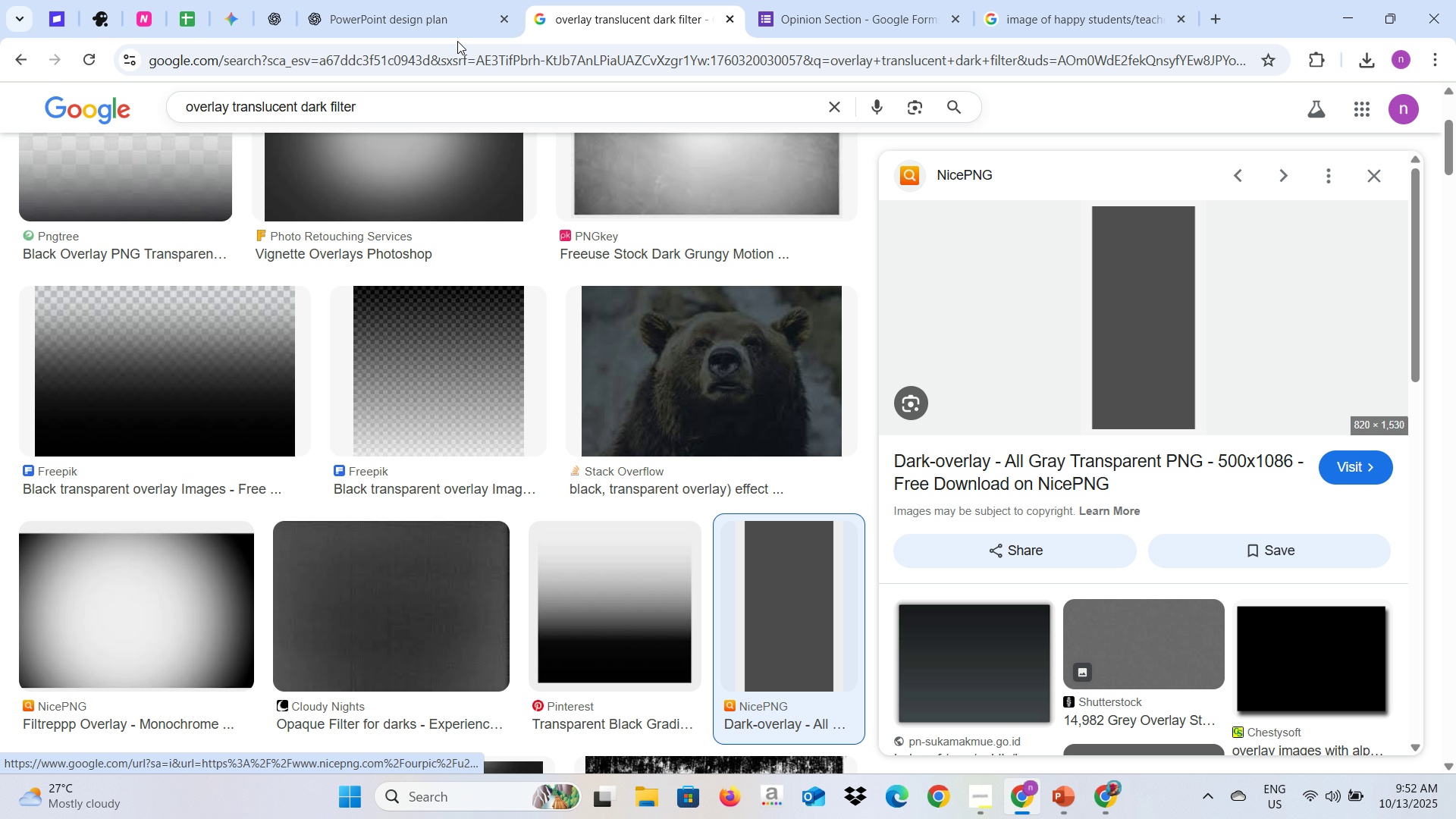 
key(Alt+AltLeft)
 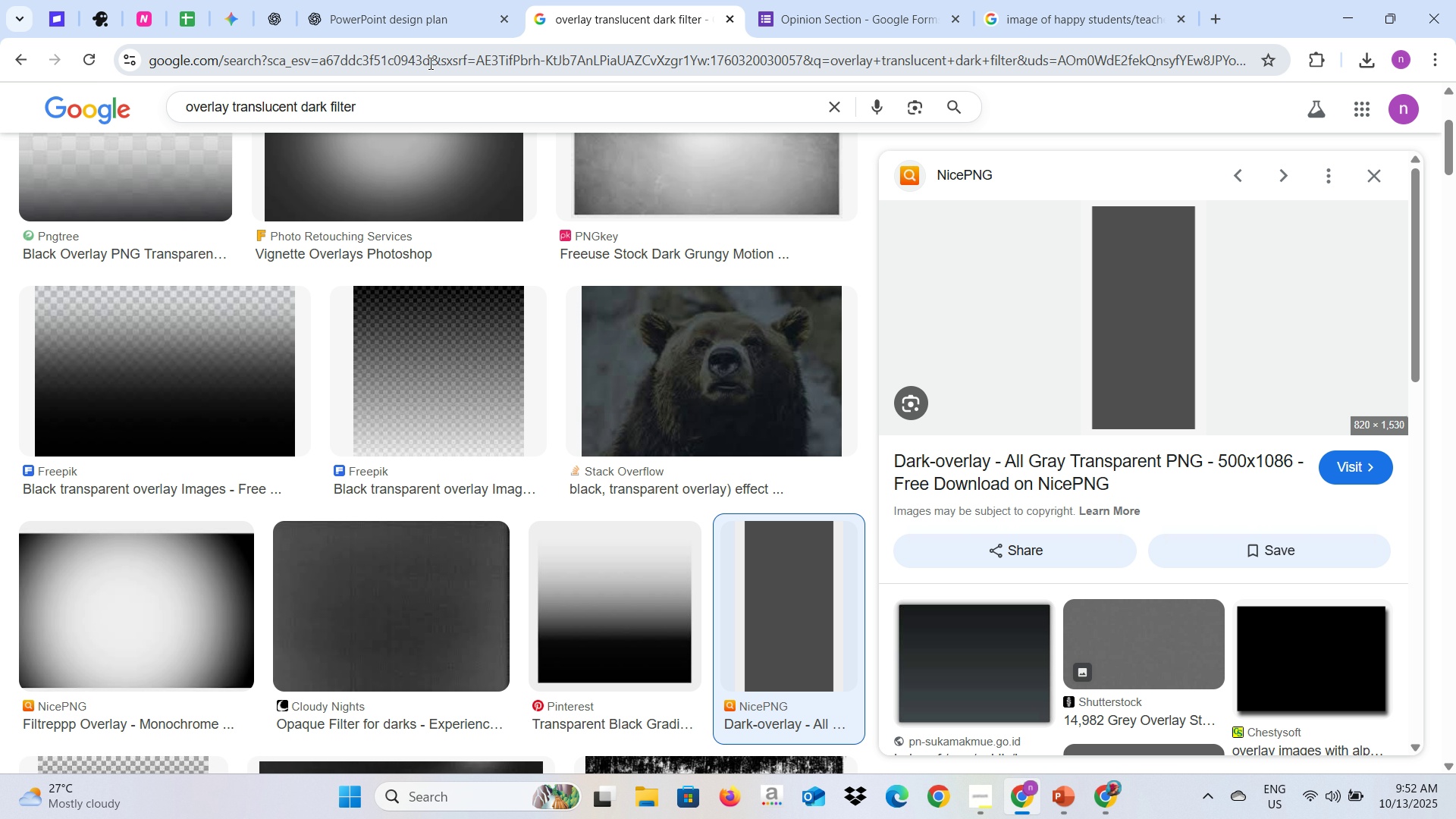 
key(Alt+Tab)
 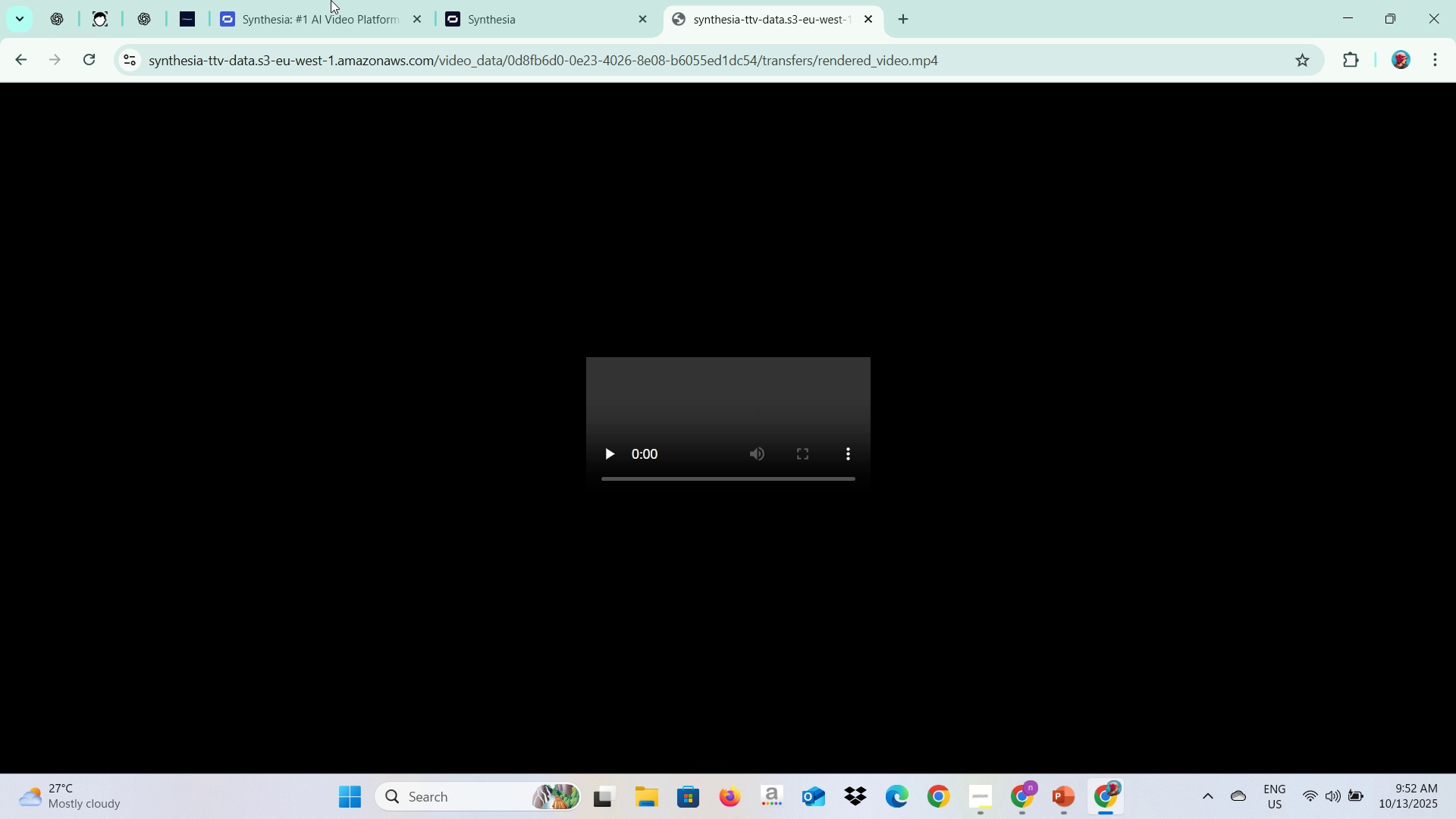 
key(Alt+AltLeft)
 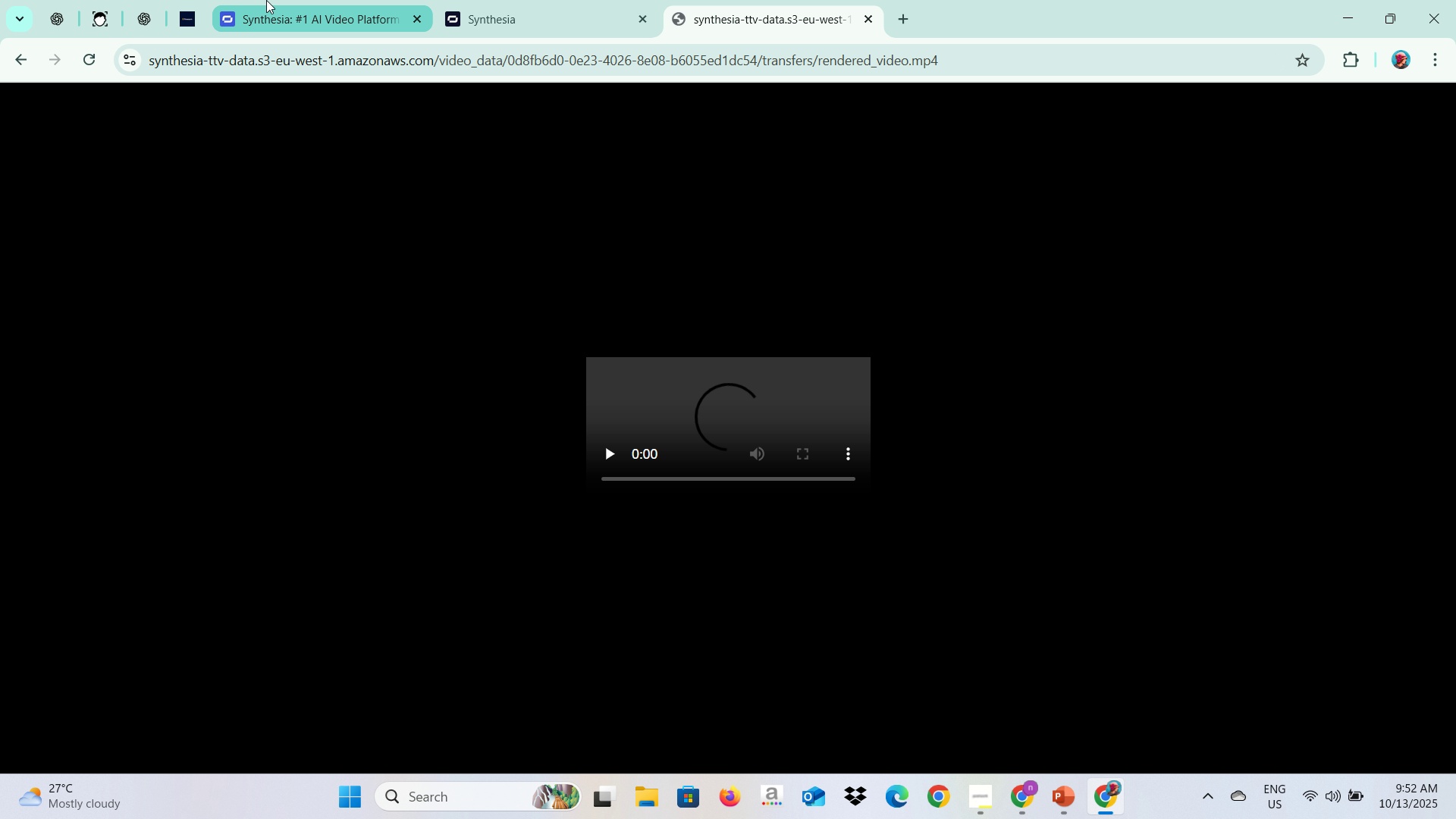 
key(Alt+Tab)
 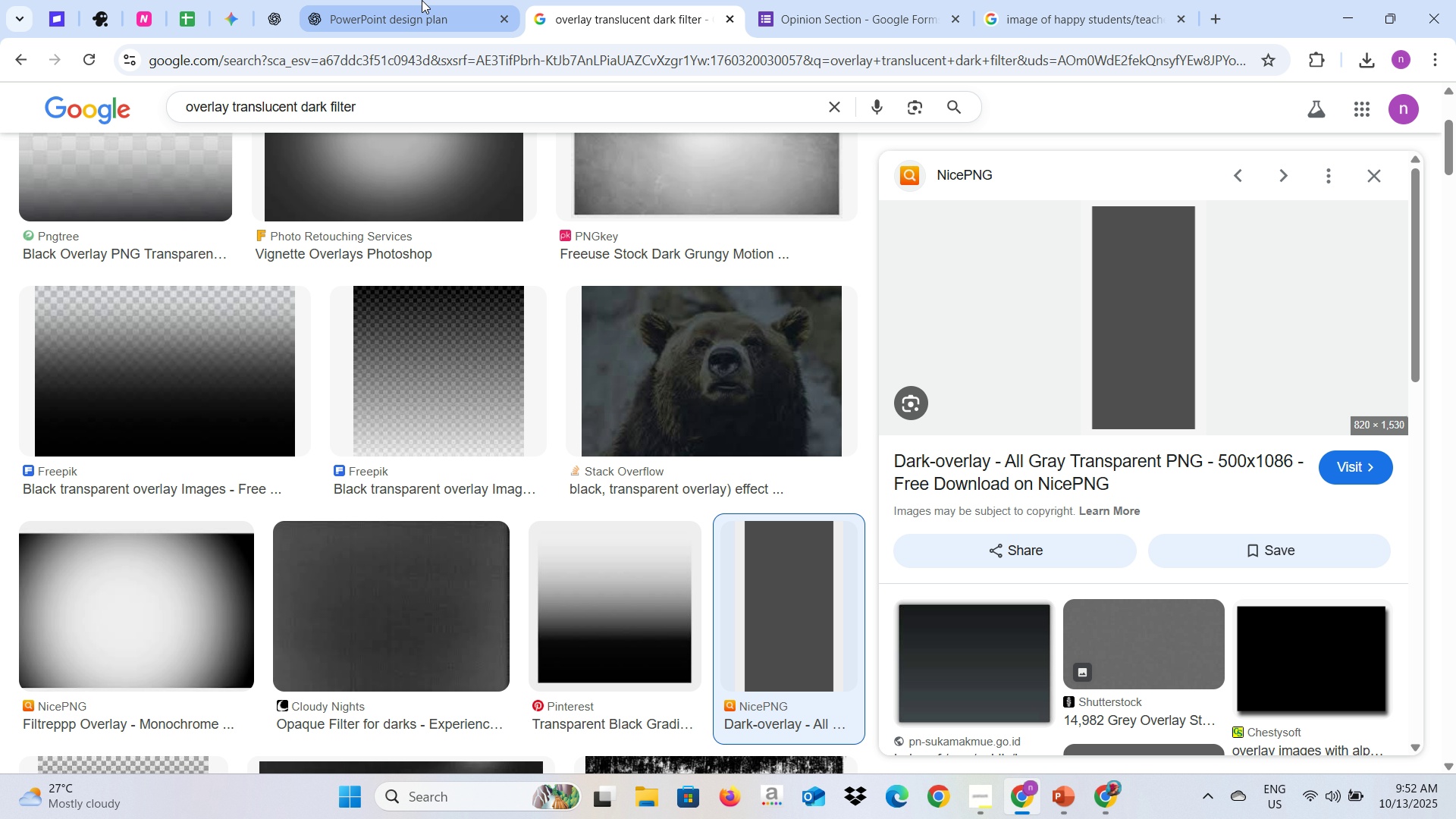 
left_click([422, 0])
 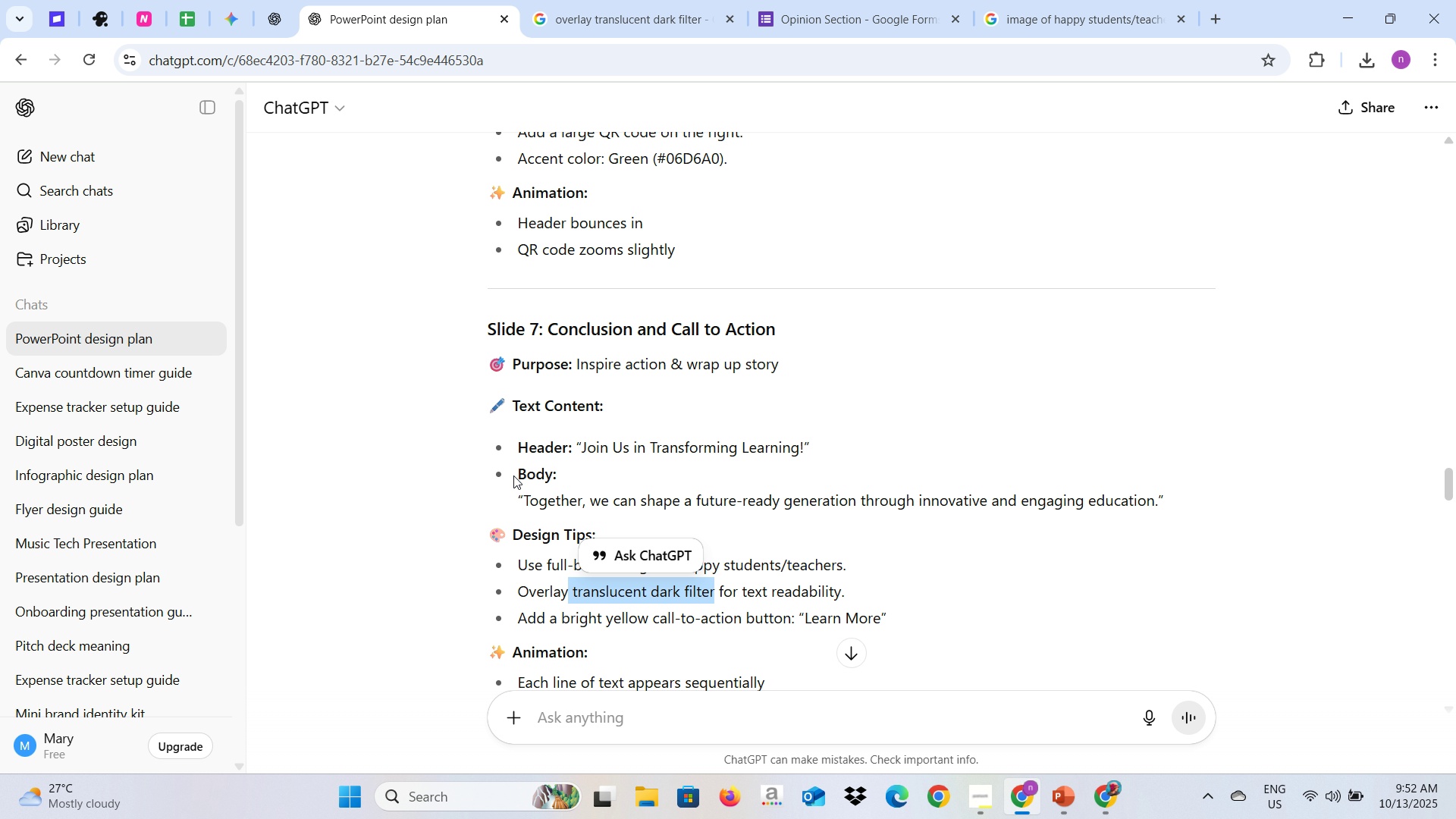 
scroll: coordinate [513, 475], scroll_direction: down, amount: 2.0
 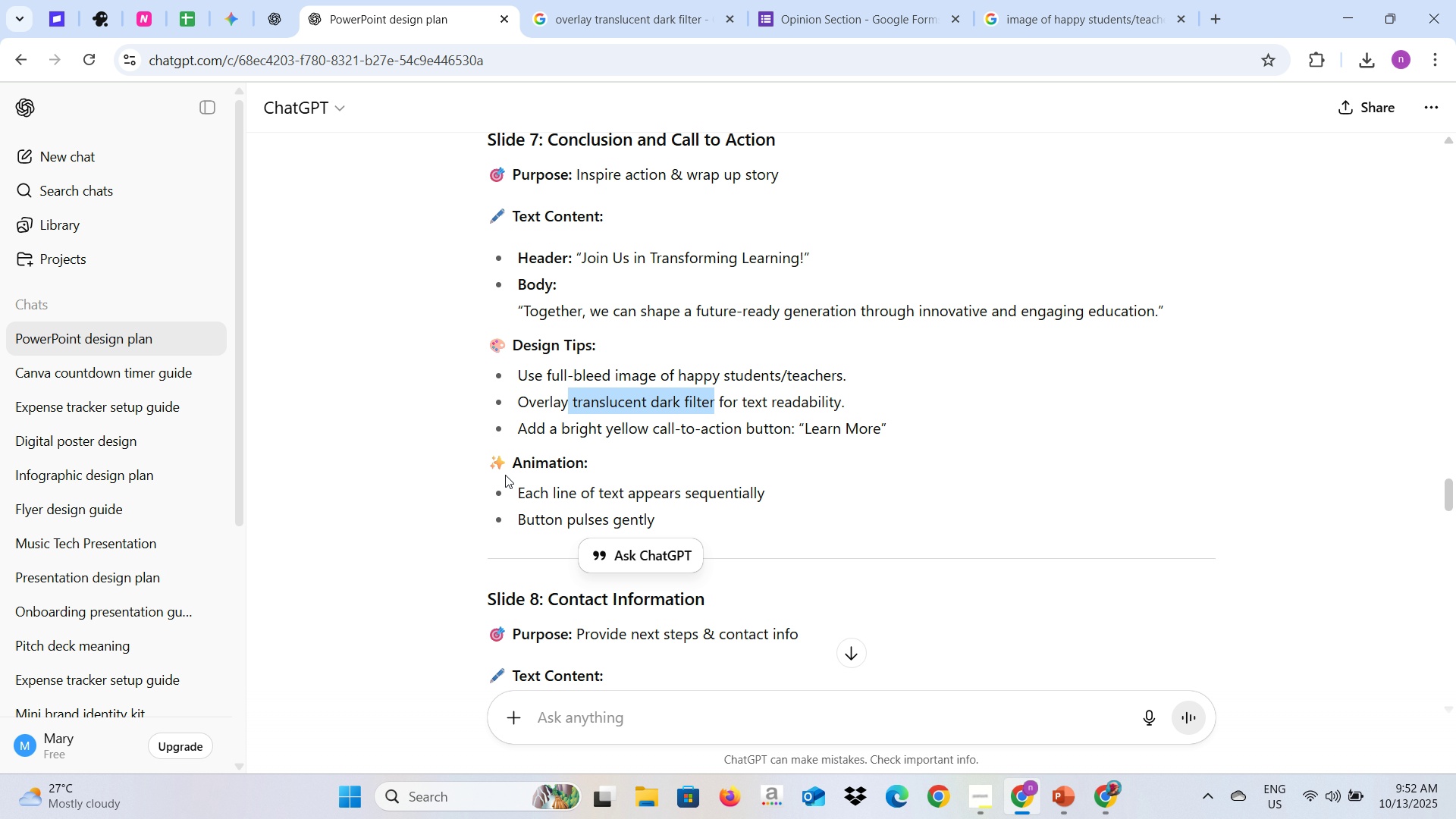 
key(Alt+AltLeft)
 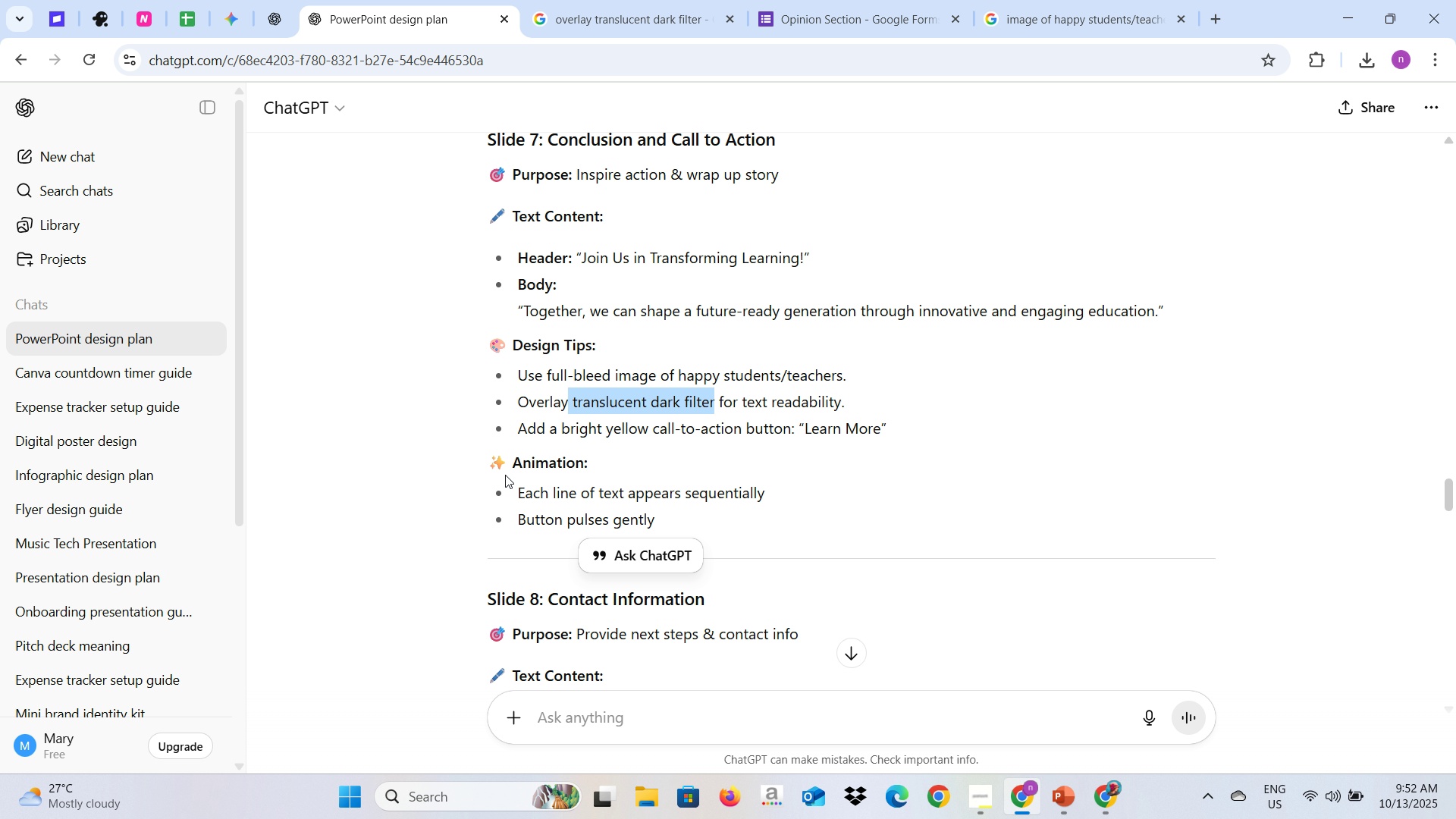 
key(Alt+Tab)
 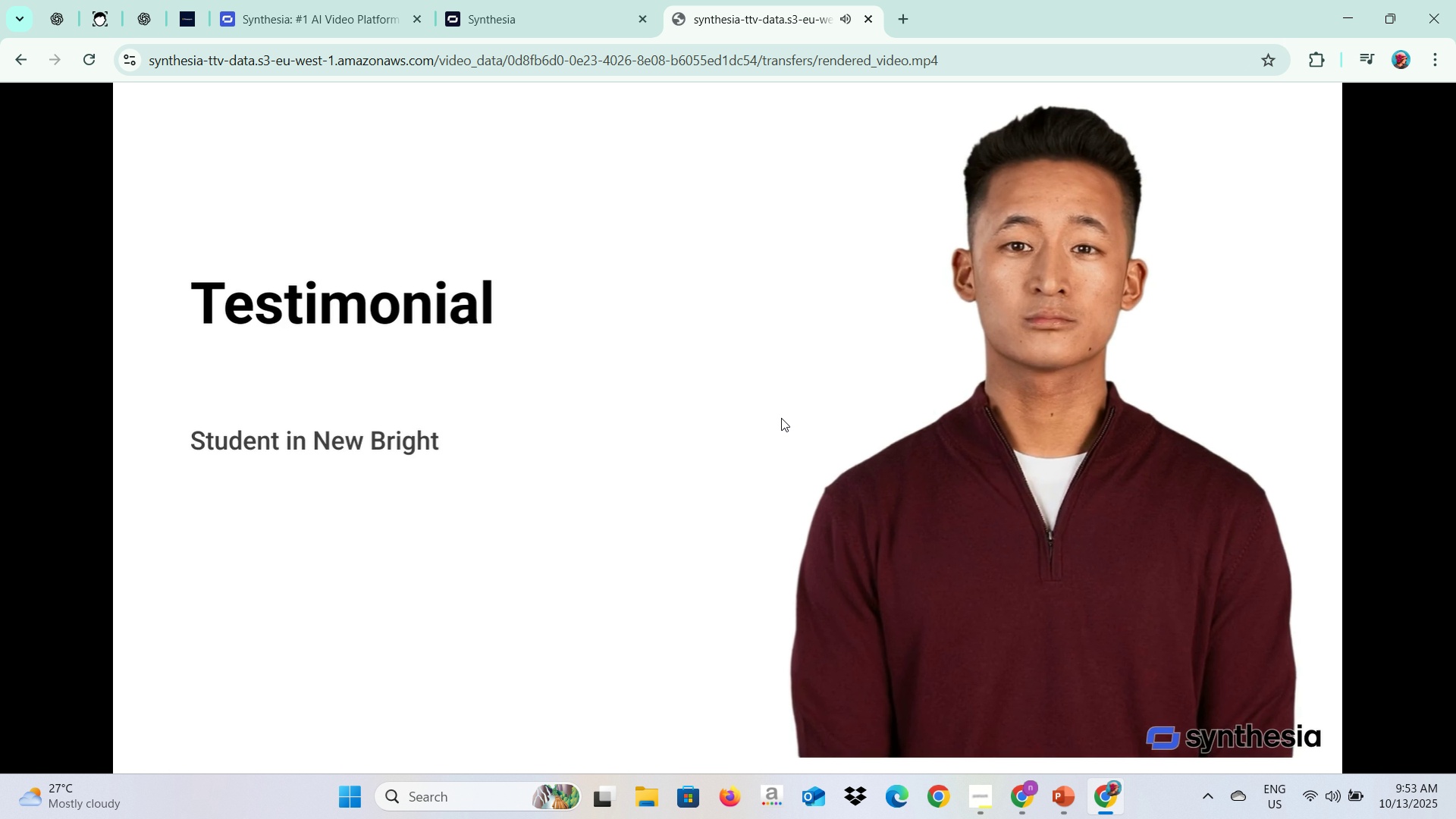 
wait(7.75)
 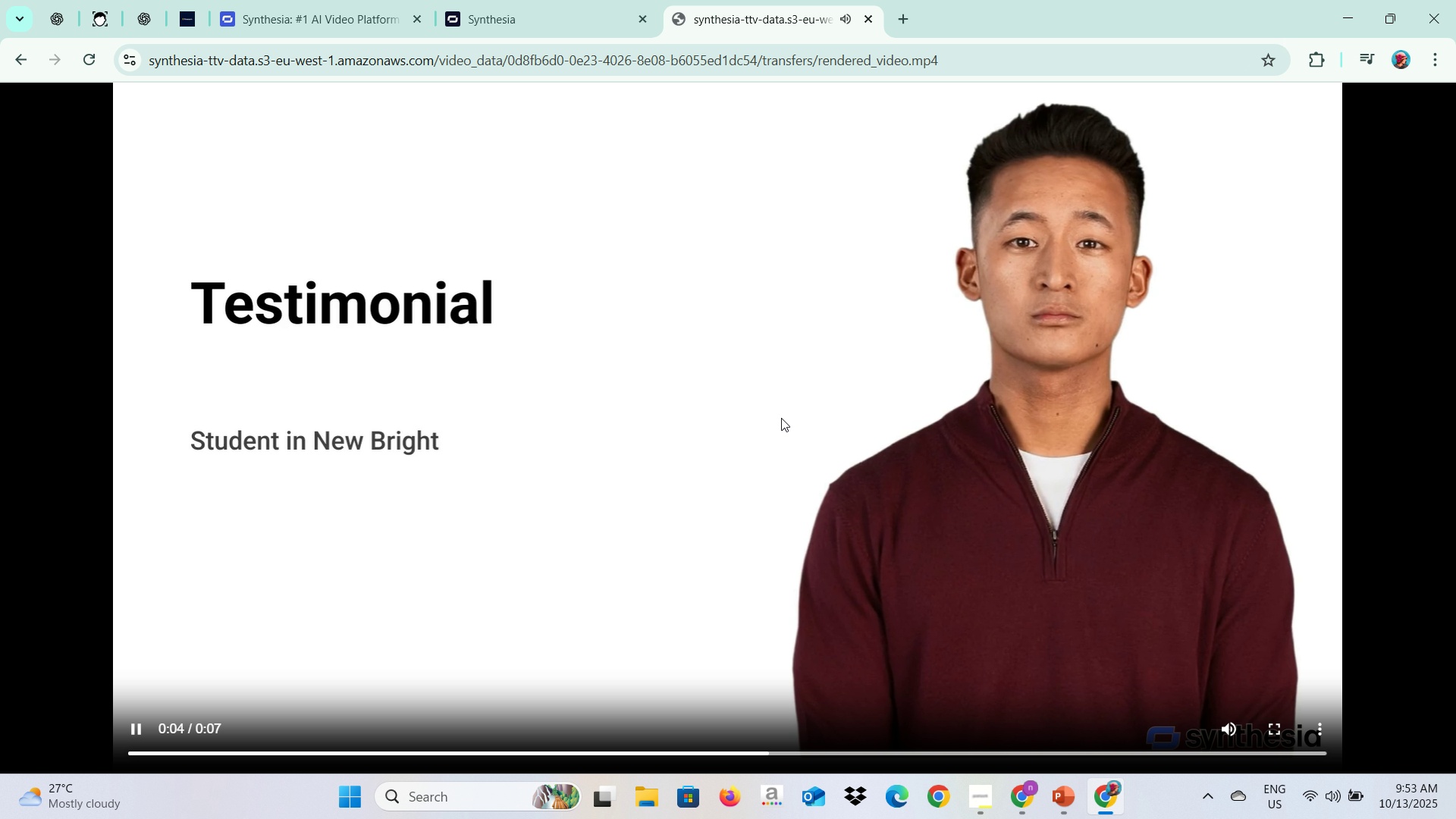 
left_click([465, 0])
 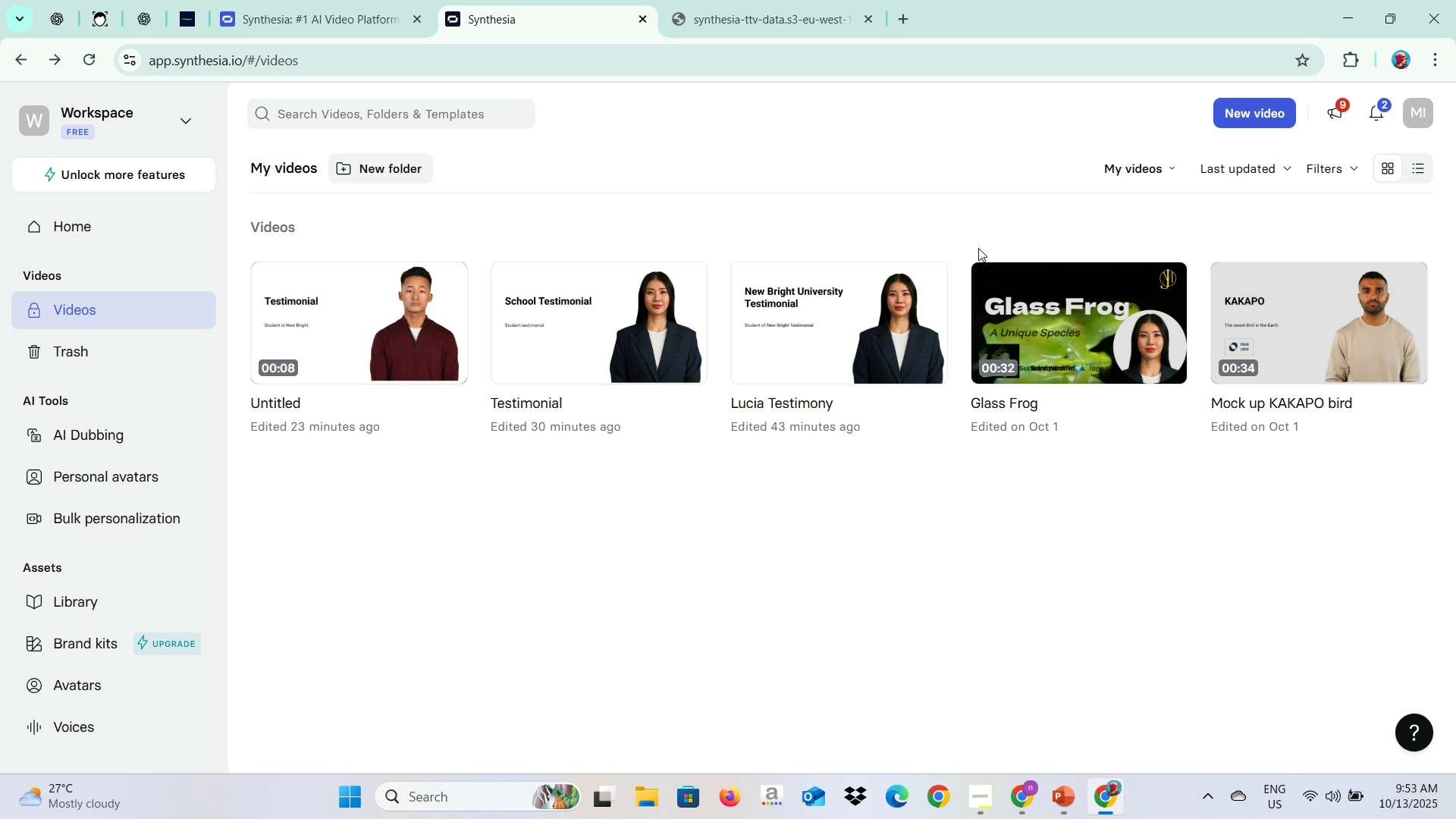 
wait(5.08)
 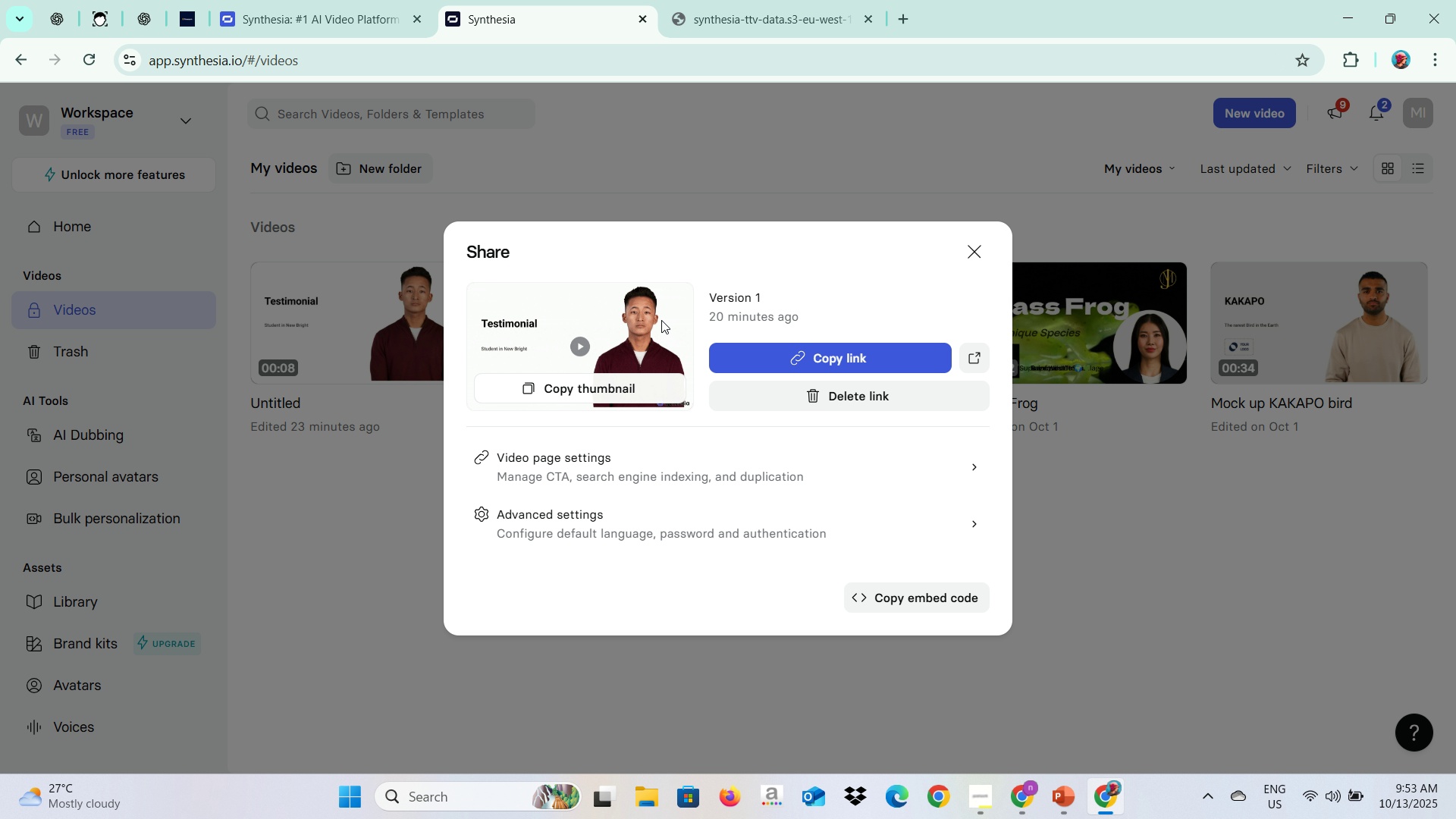 
left_click([384, 328])
 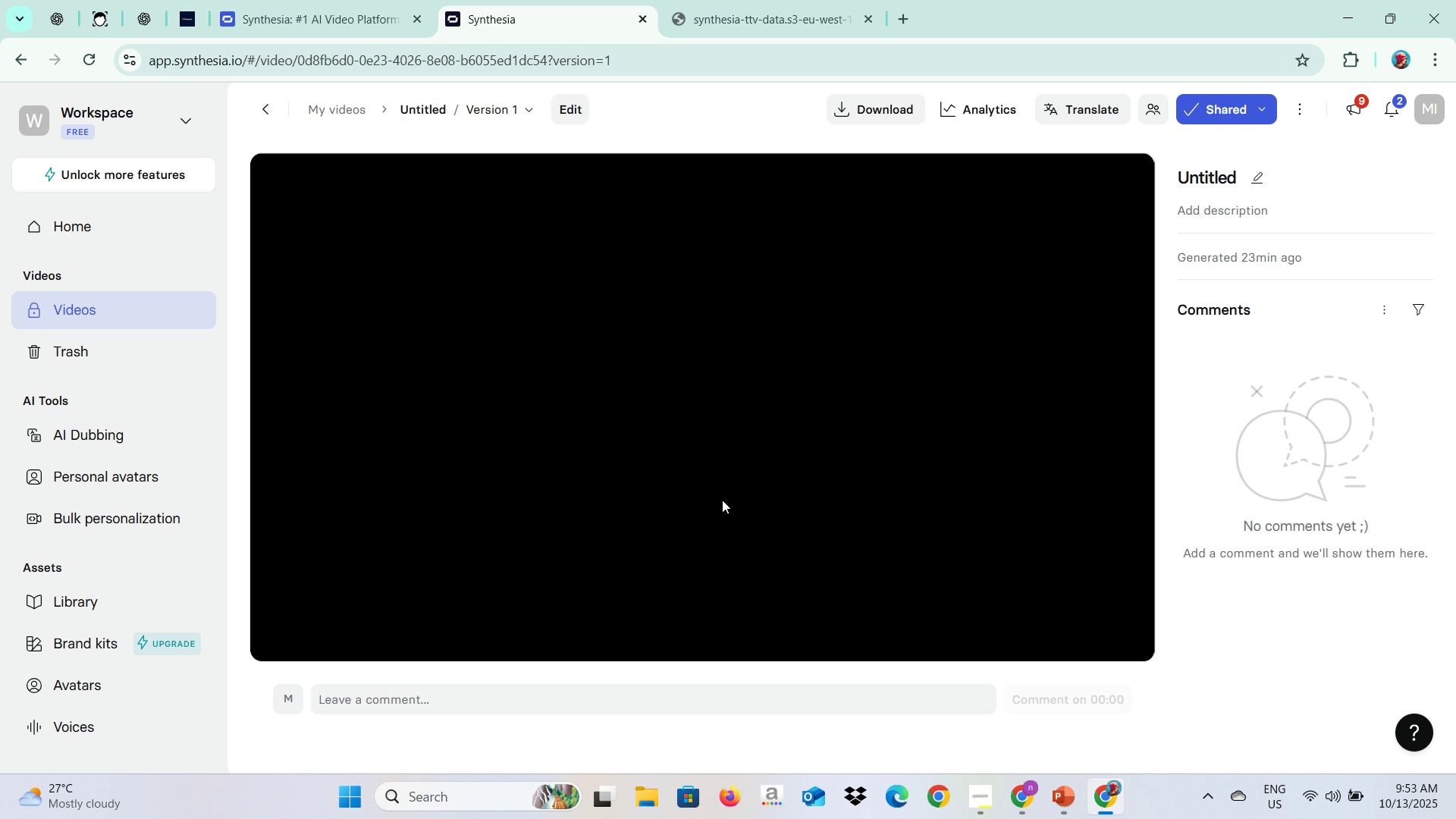 
wait(8.02)
 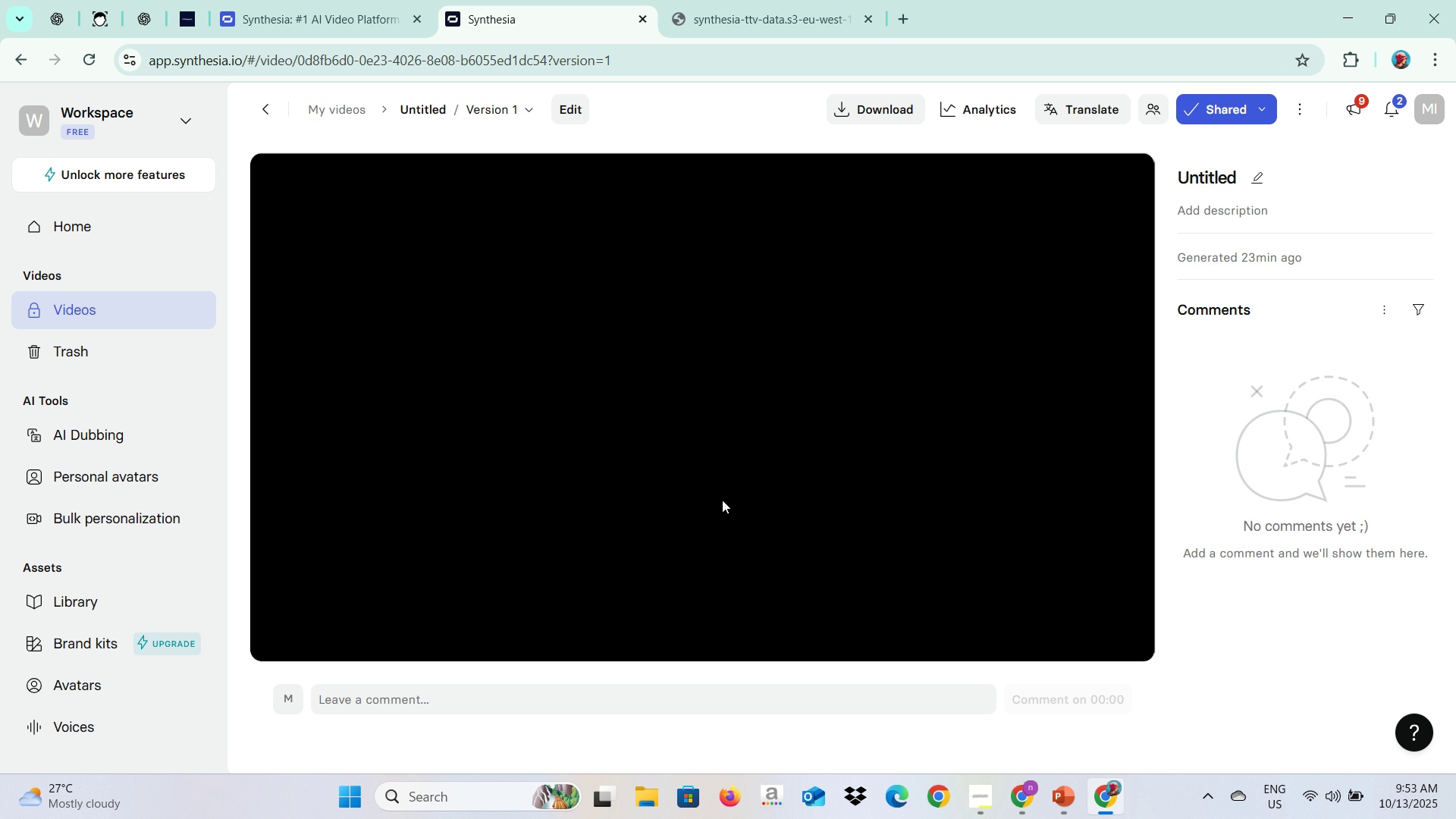 
left_click([723, 401])
 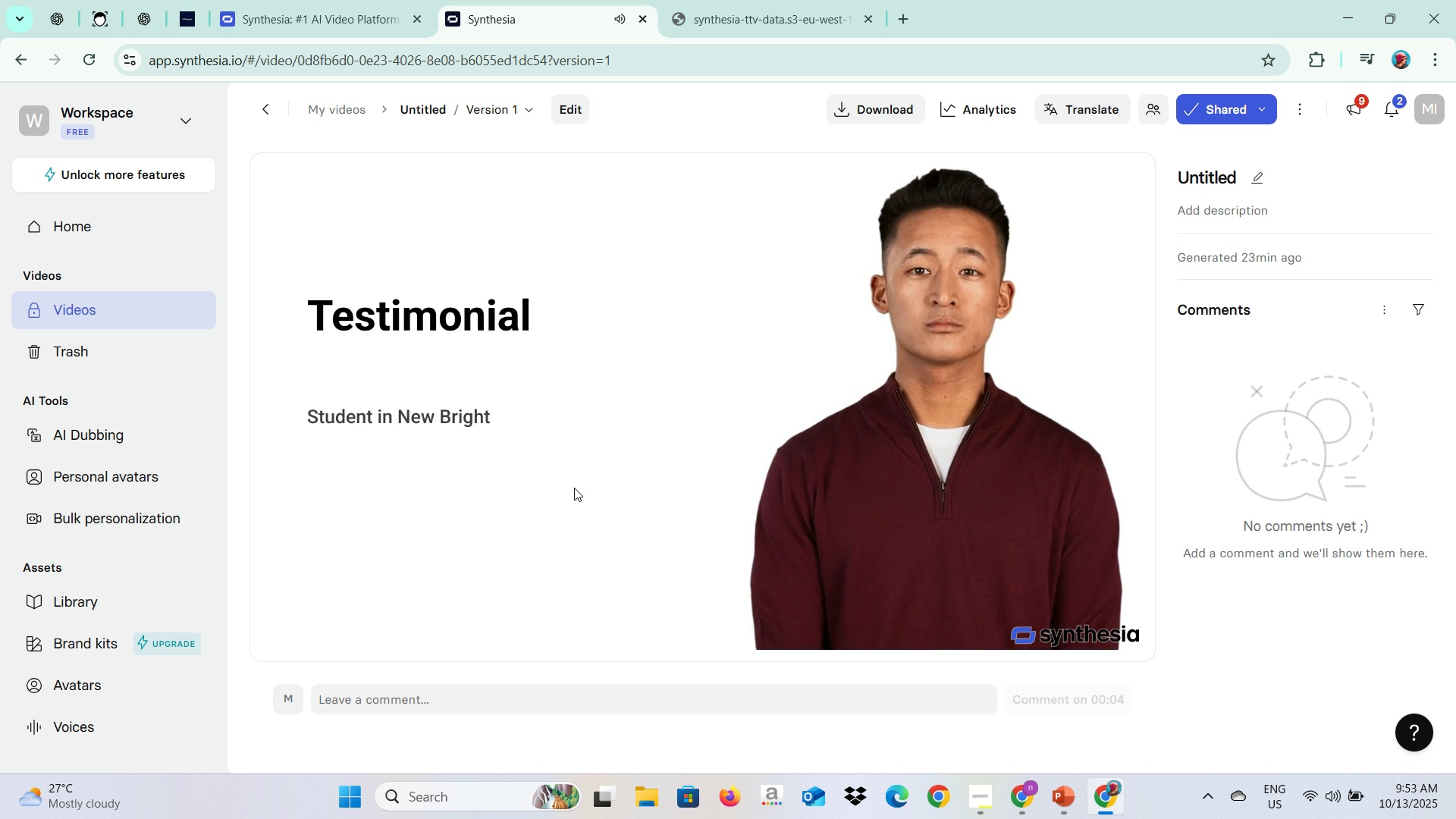 
wait(6.94)
 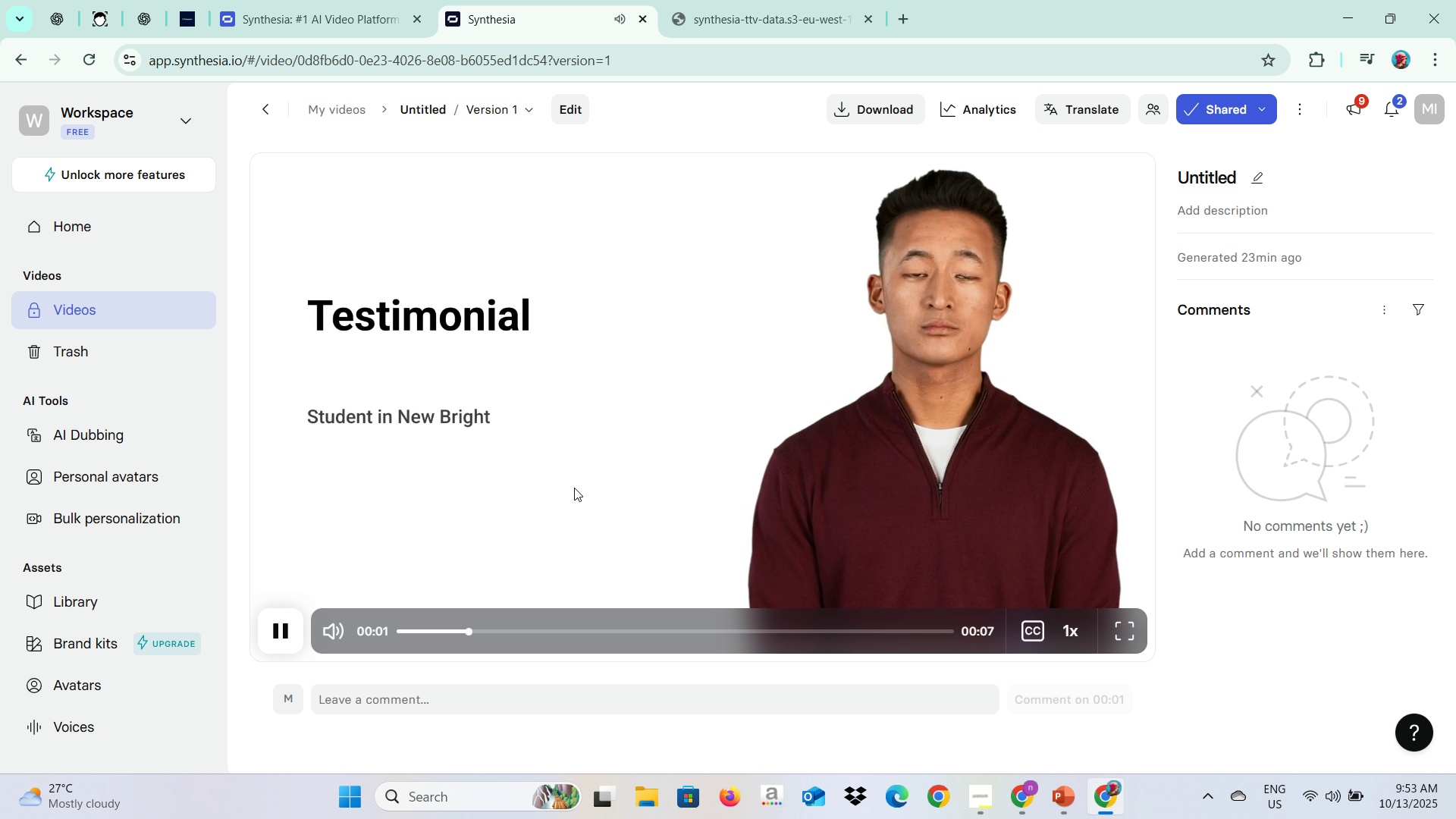 
left_click([833, 450])
 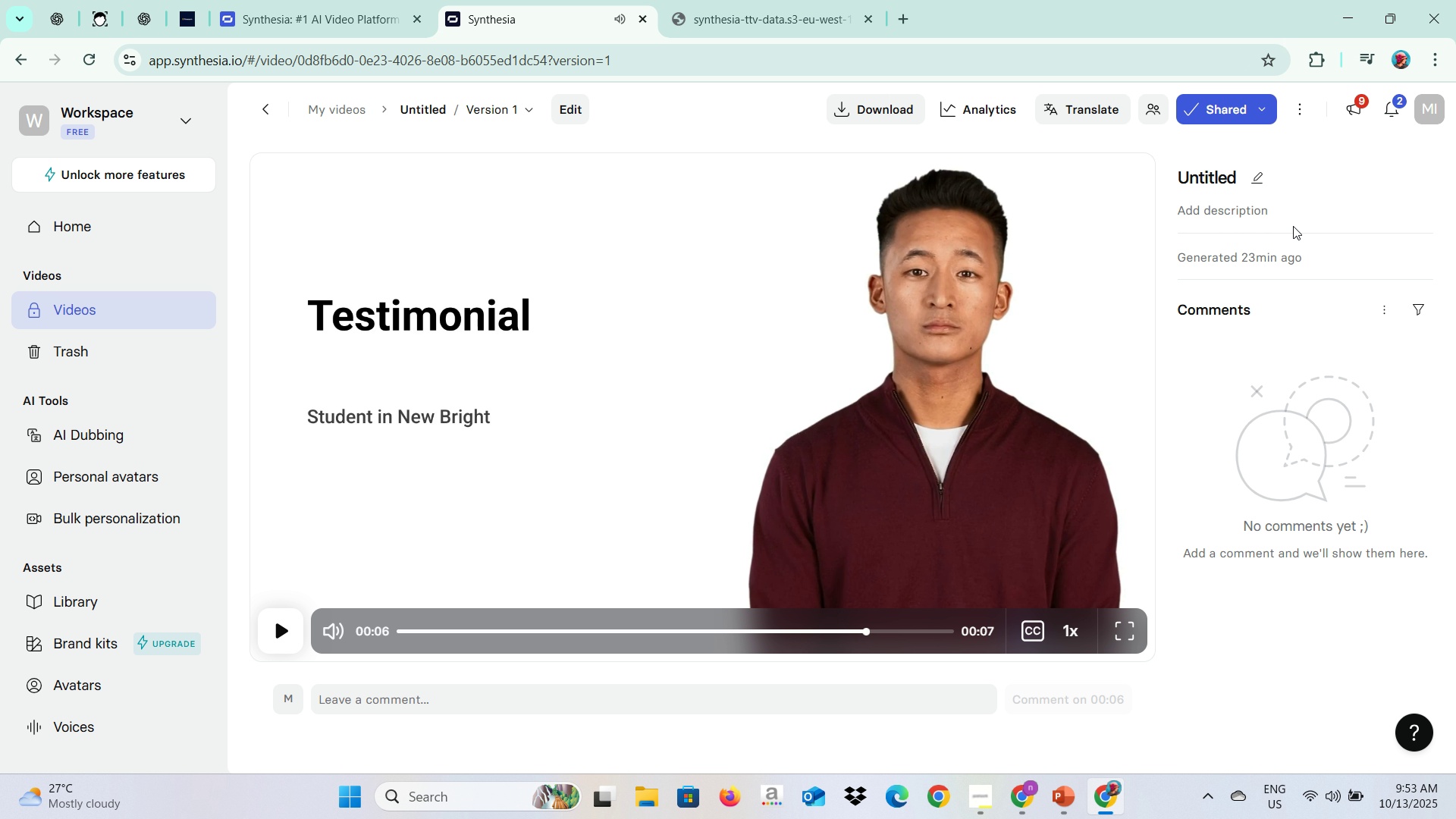 
left_click([1250, 180])
 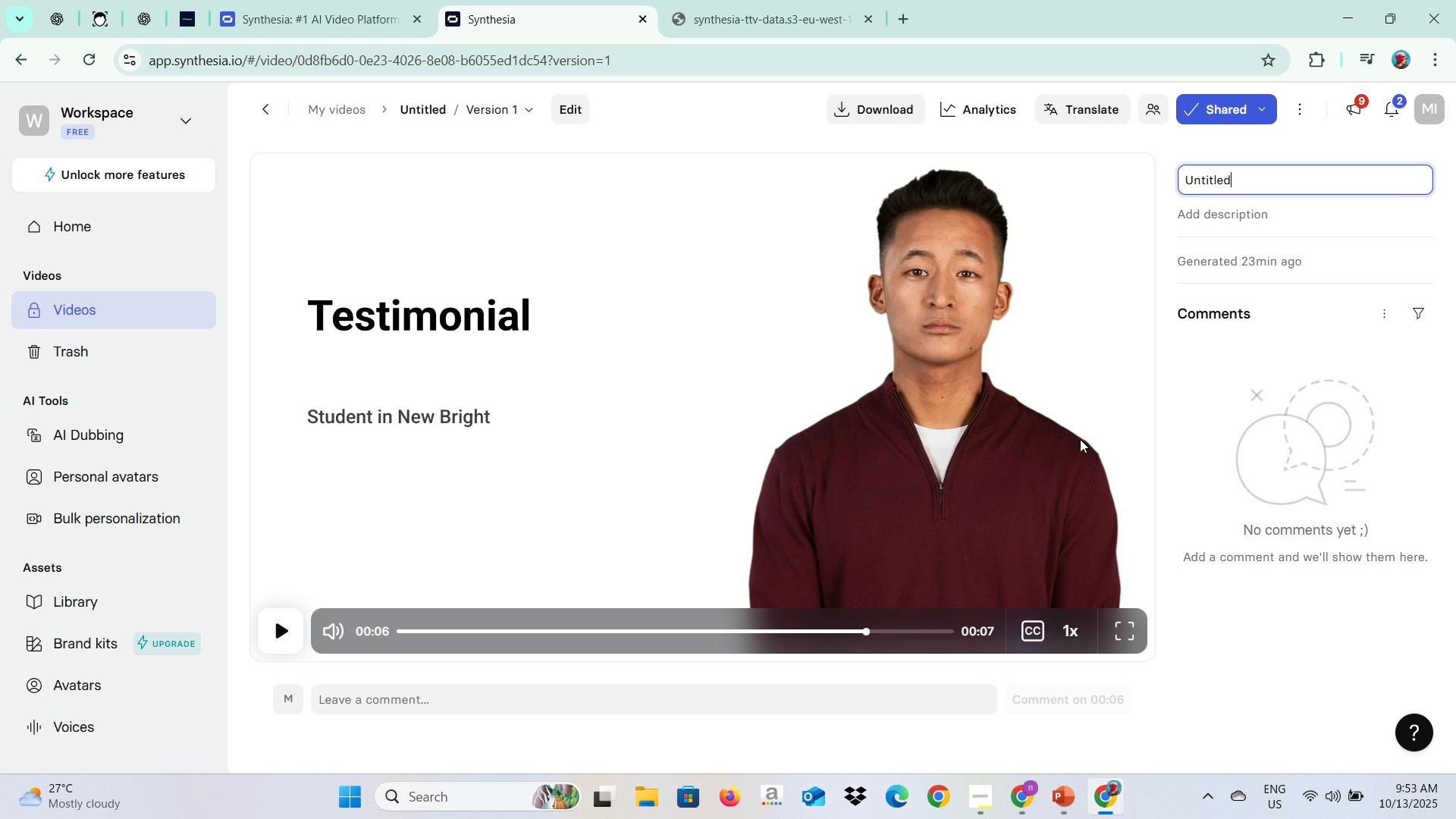 
left_click([929, 516])
 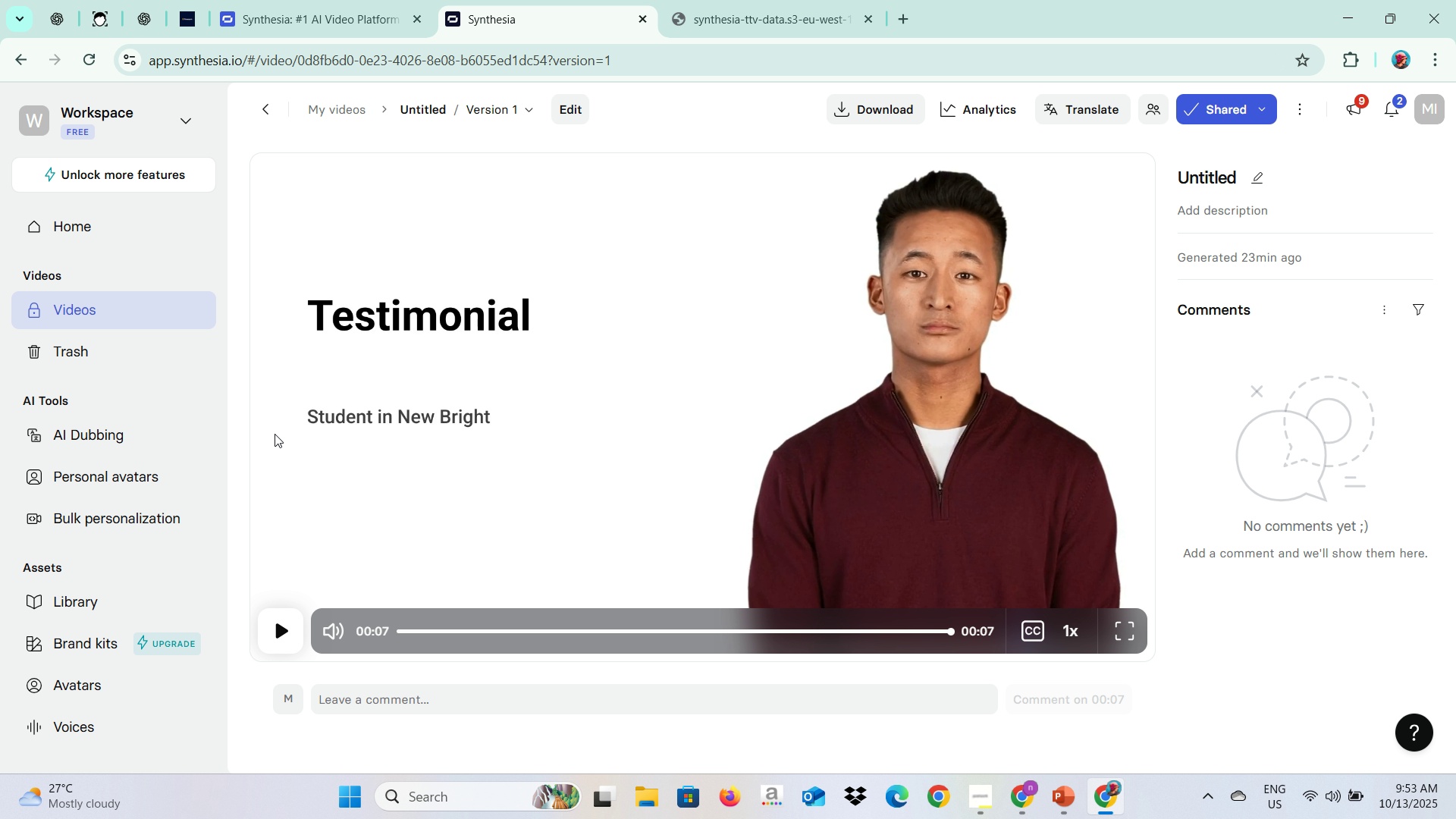 
wait(5.63)
 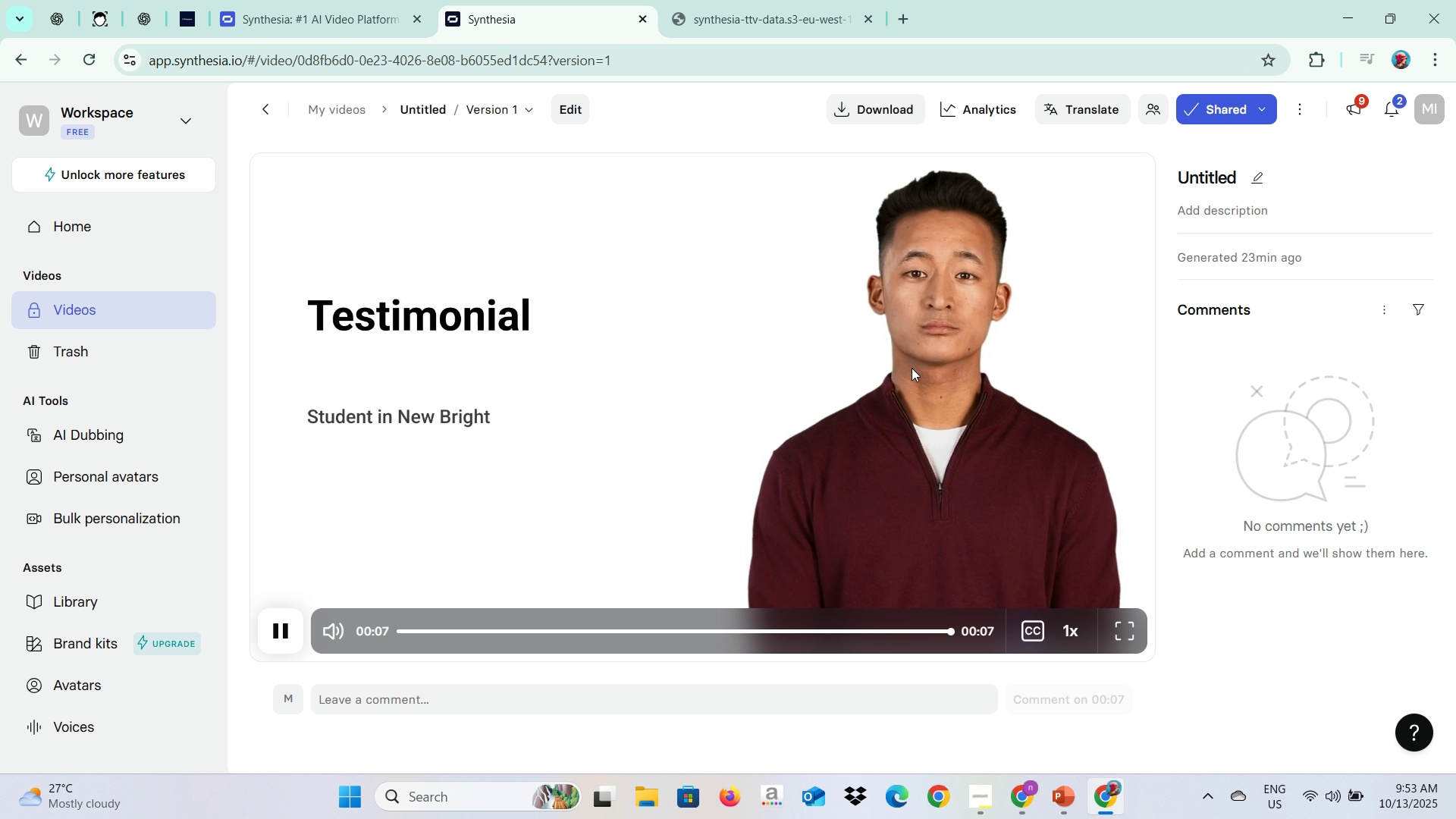 
left_click([121, 435])
 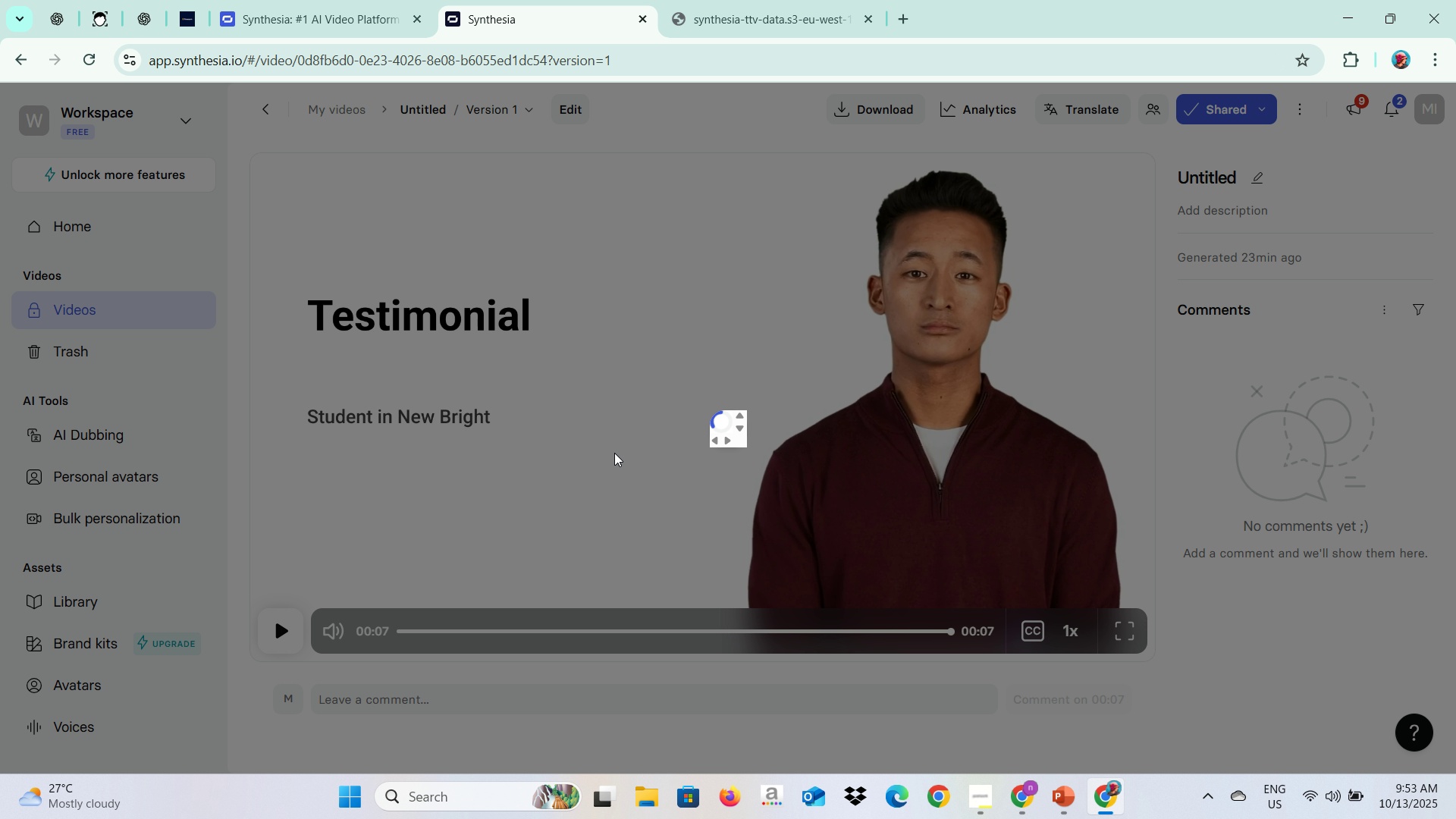 
left_click([717, 0])
 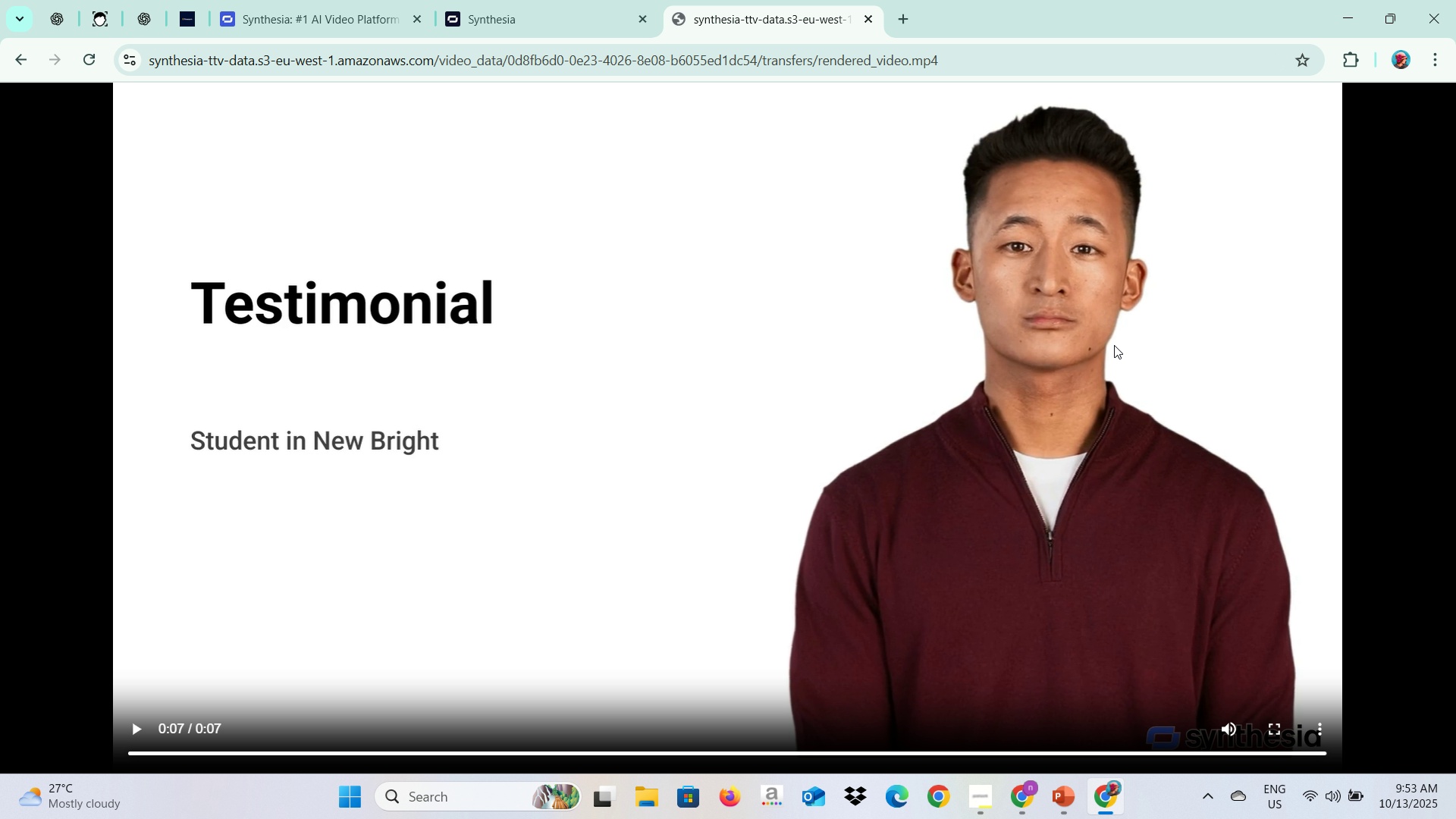 
scroll: coordinate [877, 339], scroll_direction: up, amount: 13.0
 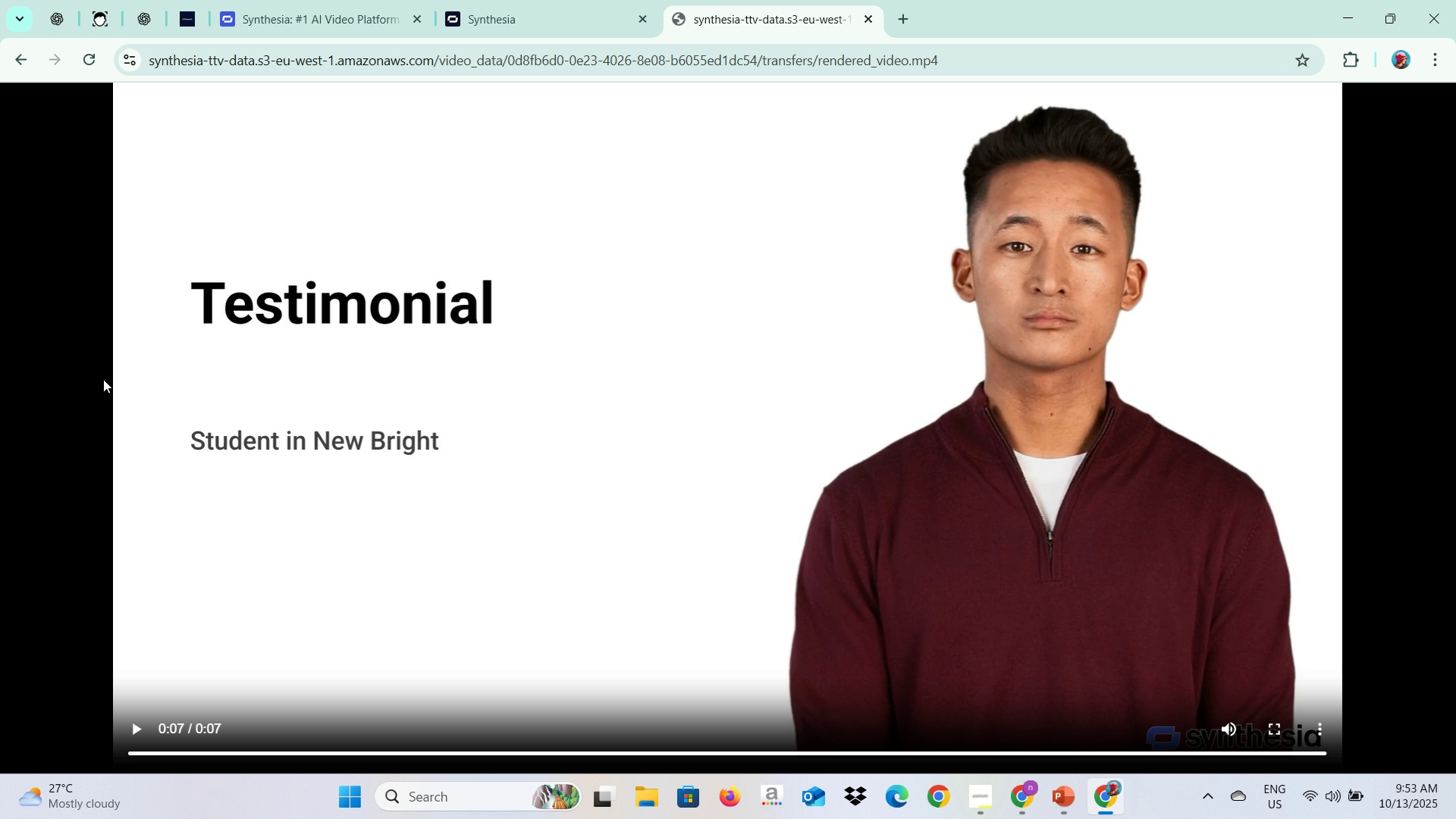 
key(Escape)
 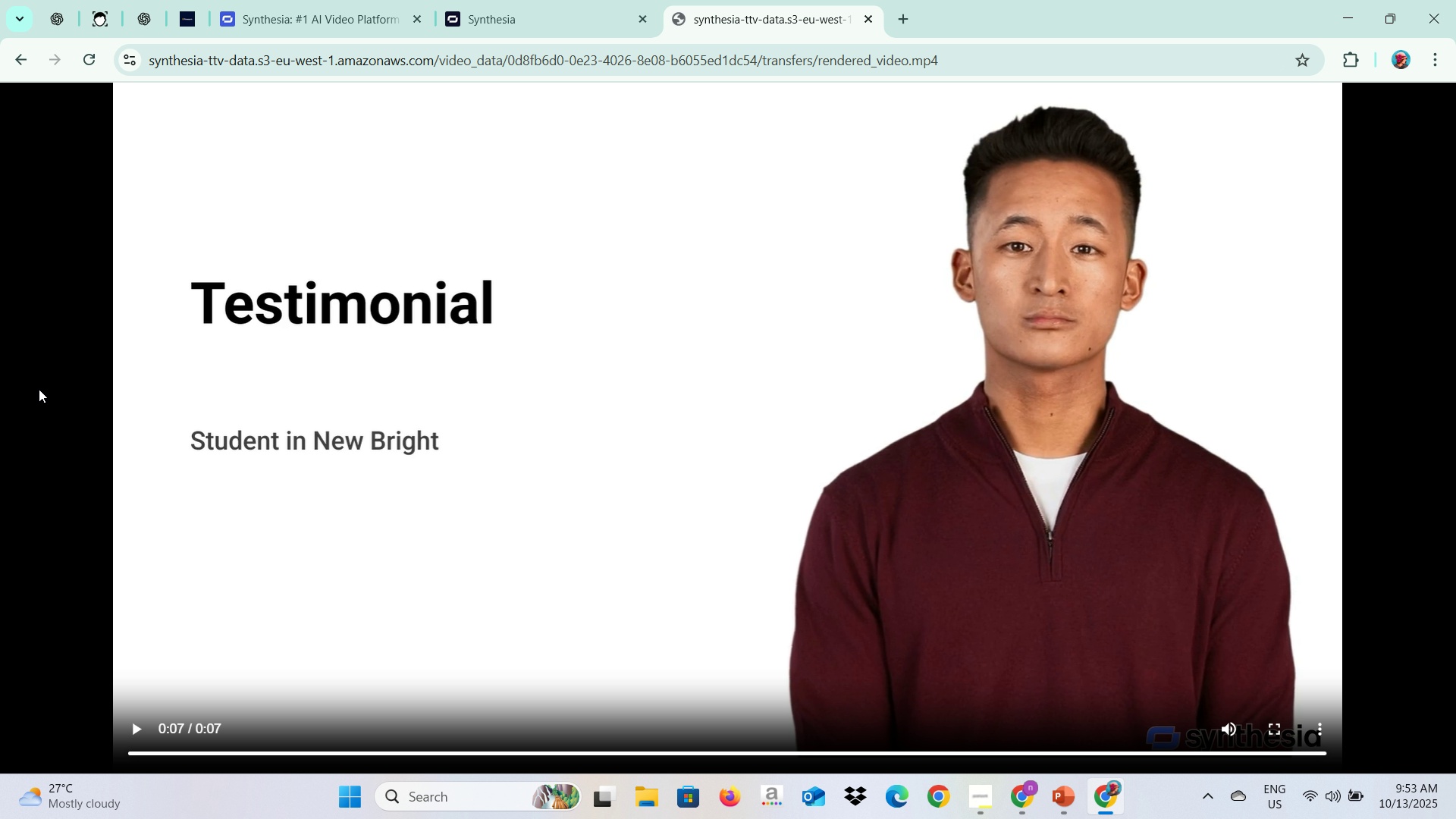 
left_click([42, 387])
 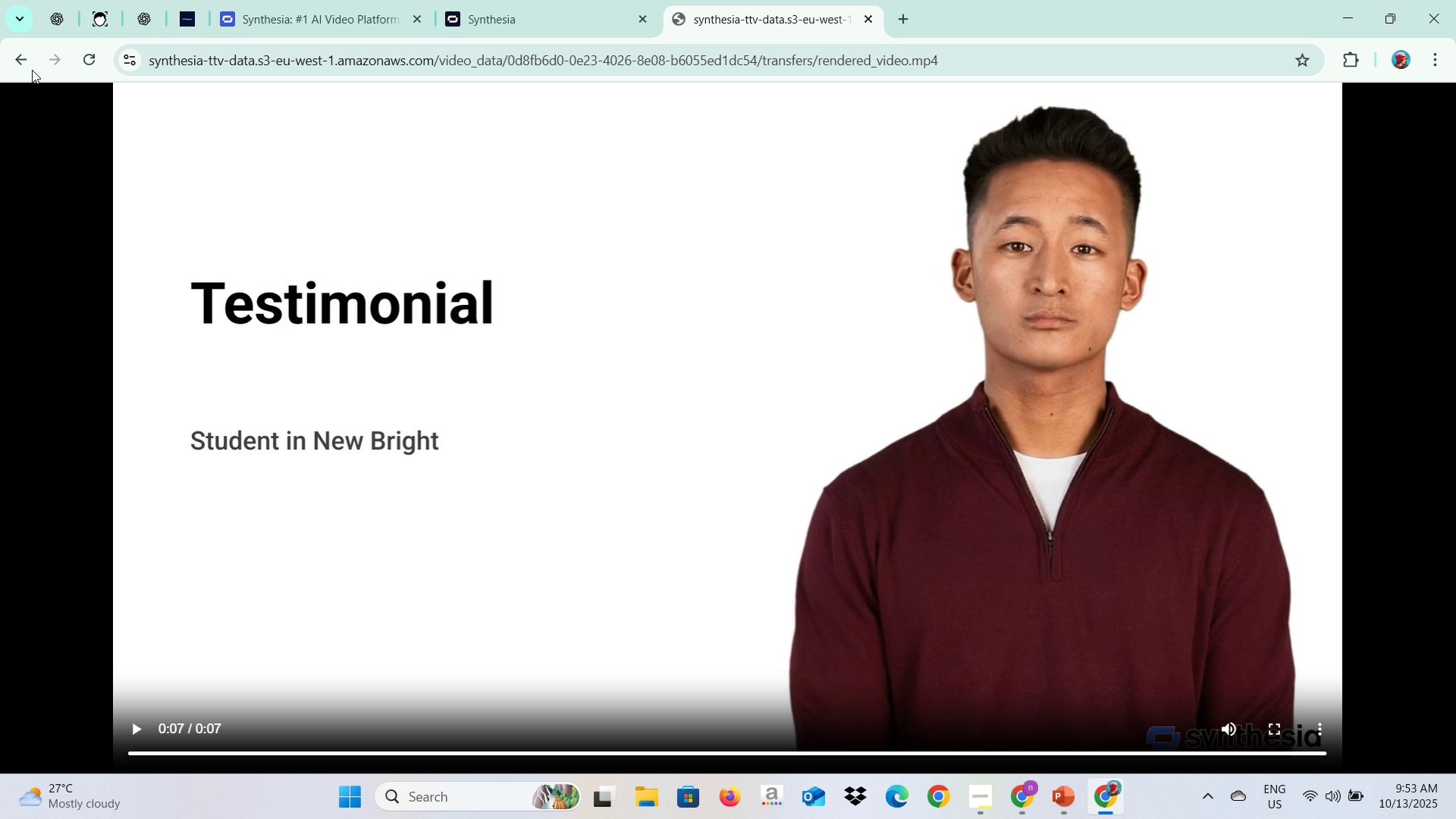 
left_click([32, 70])
 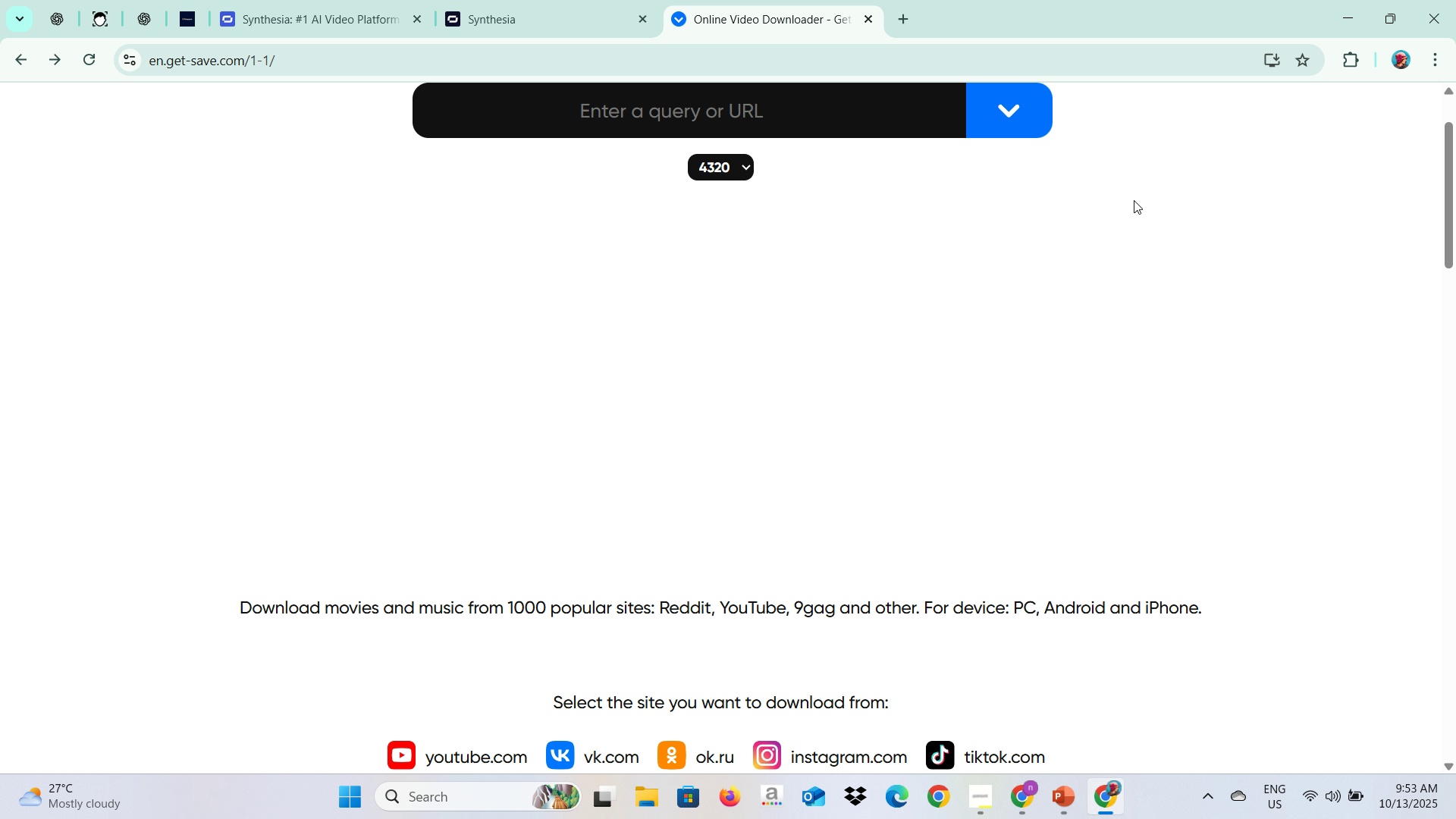 
scroll: coordinate [727, 449], scroll_direction: down, amount: 3.0
 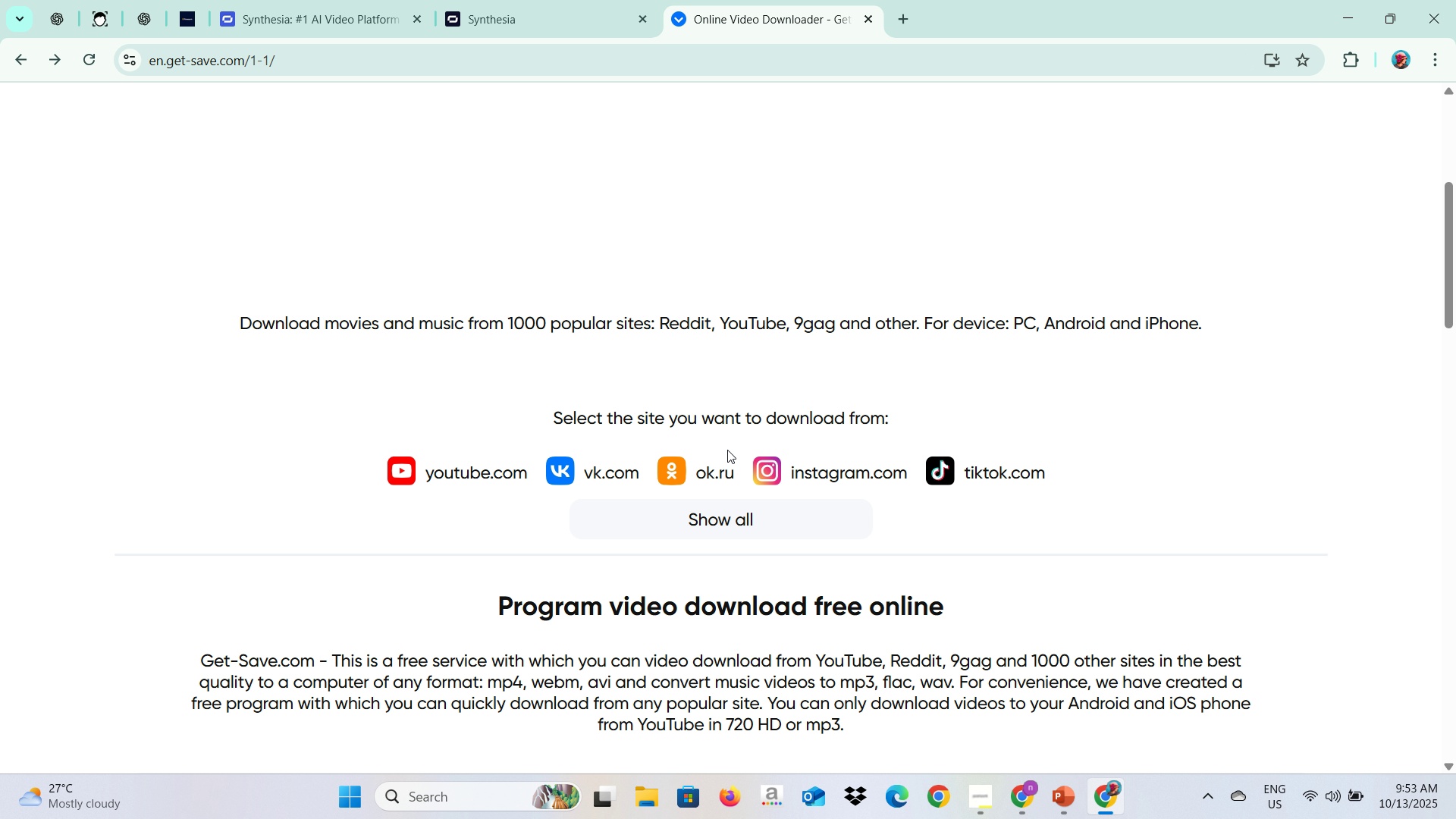 
scroll: coordinate [727, 450], scroll_direction: up, amount: 6.0
 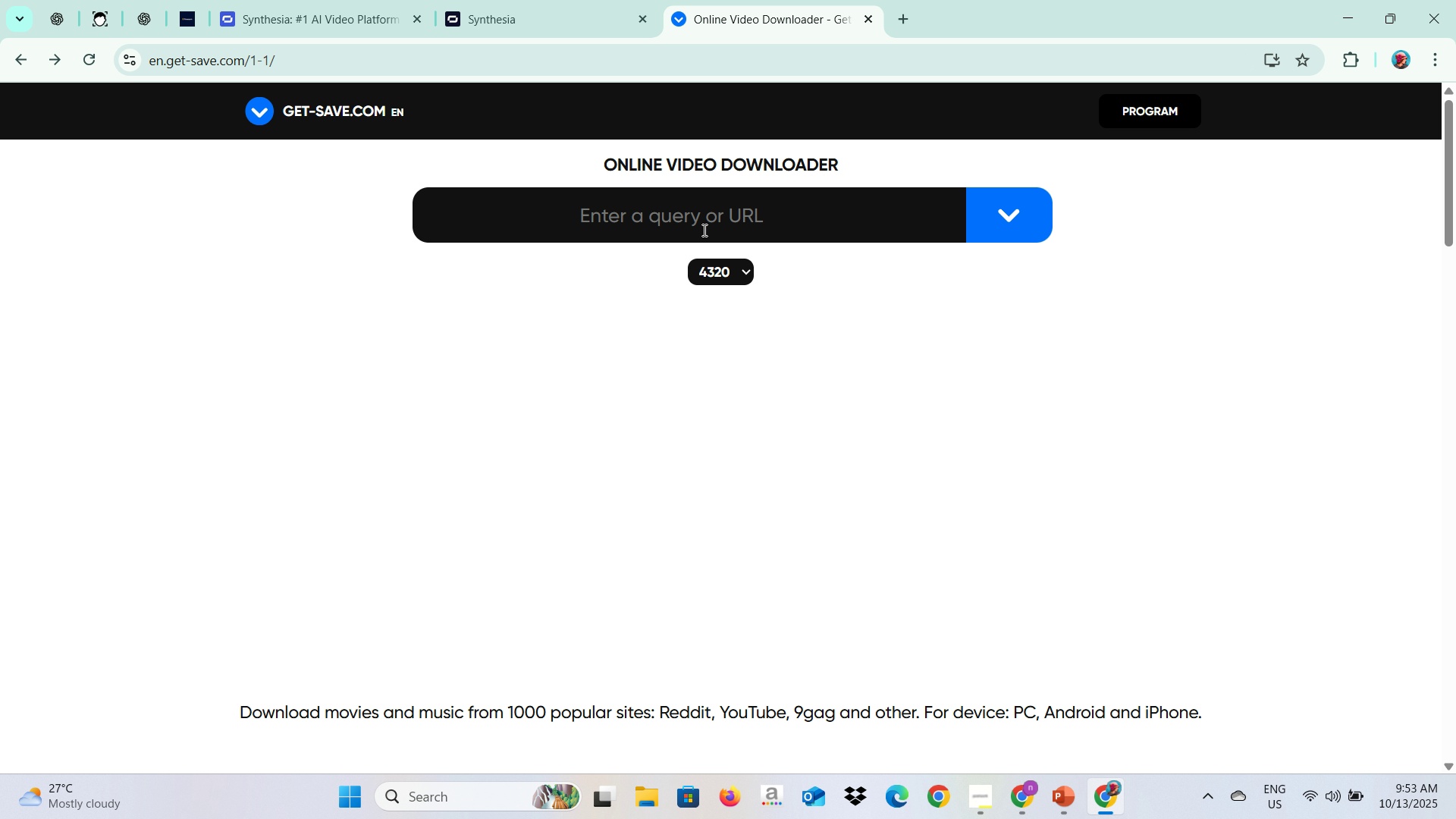 
left_click([703, 230])
 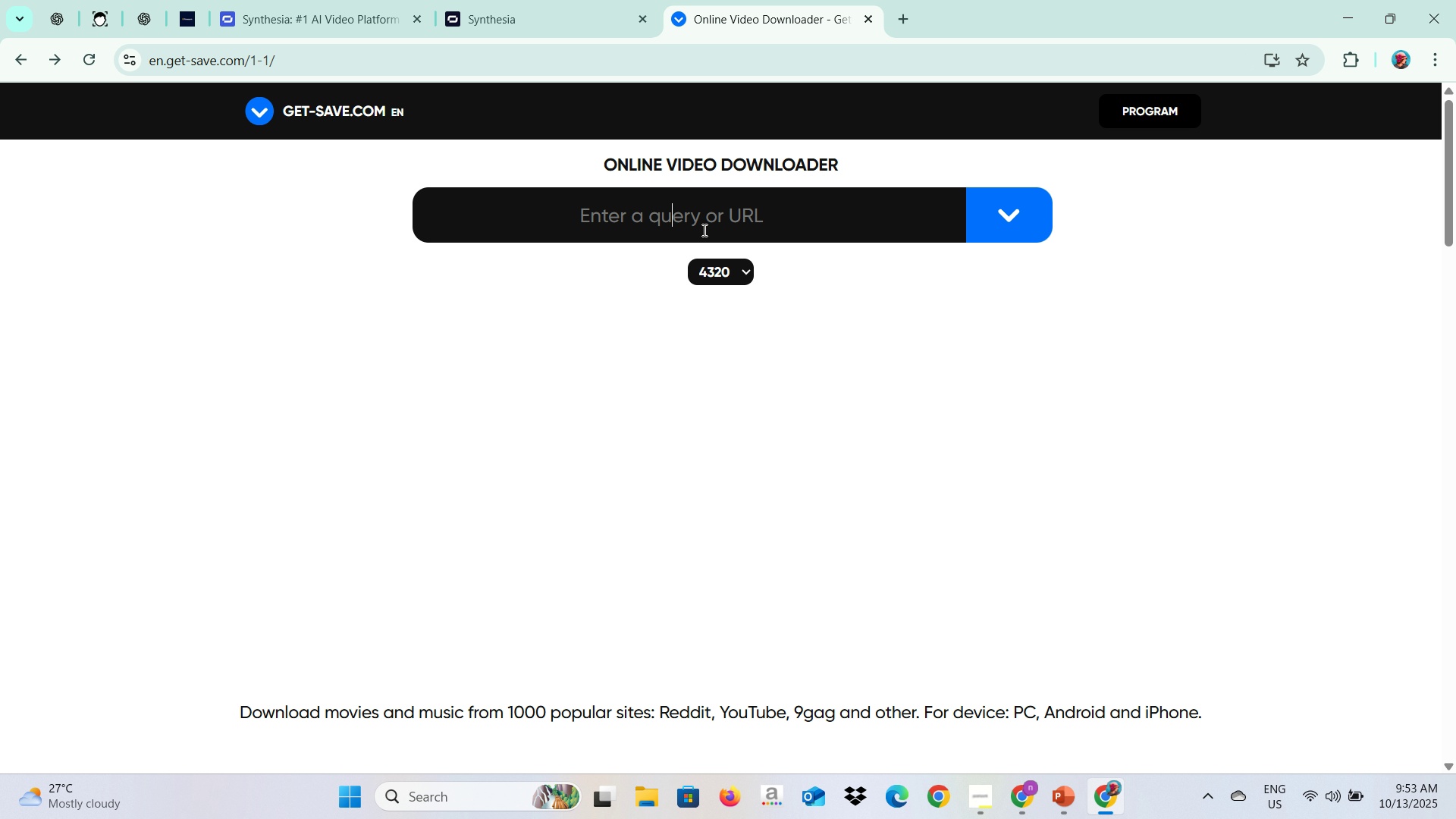 
key(Control+V)
 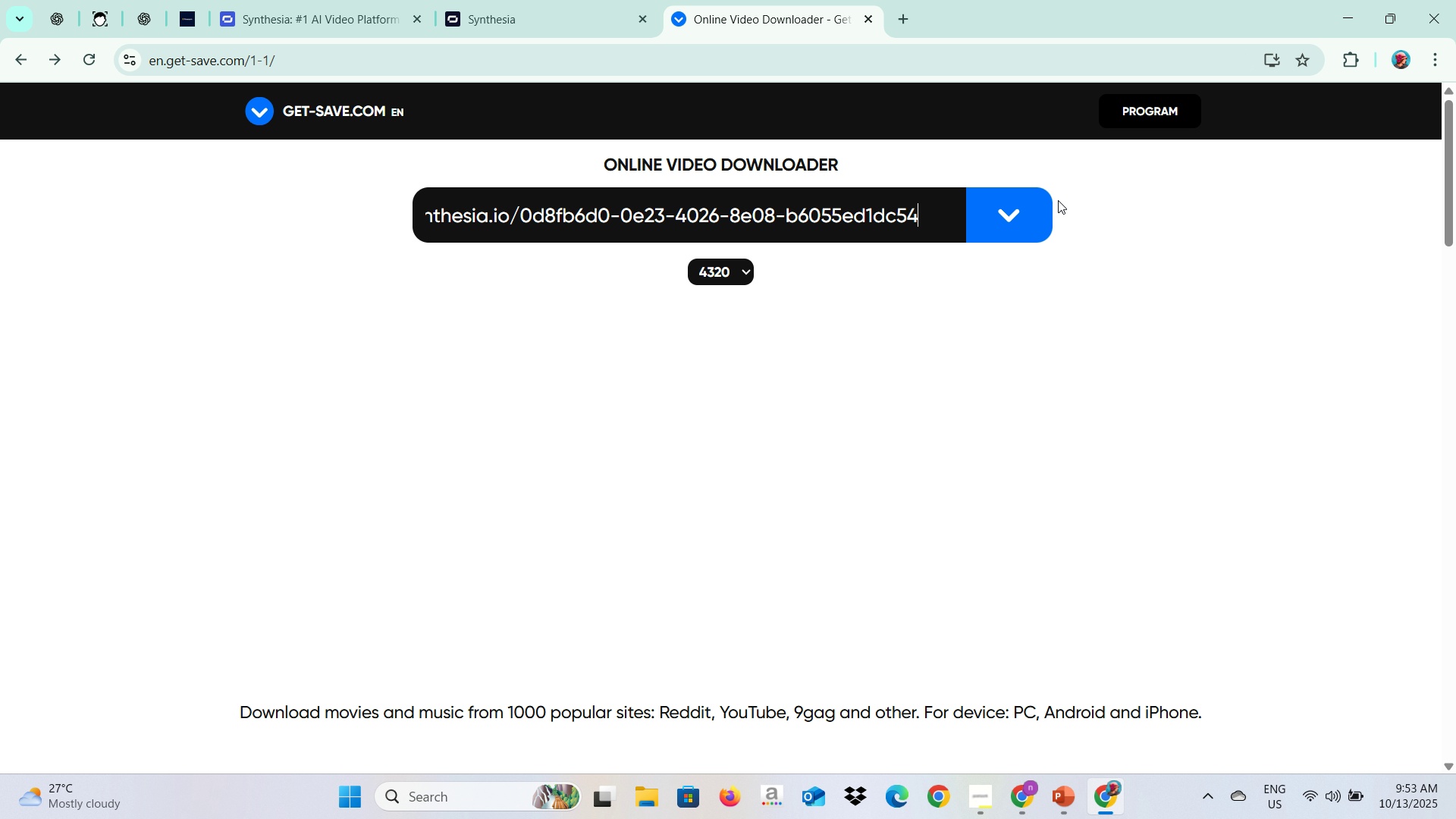 
left_click([1026, 238])
 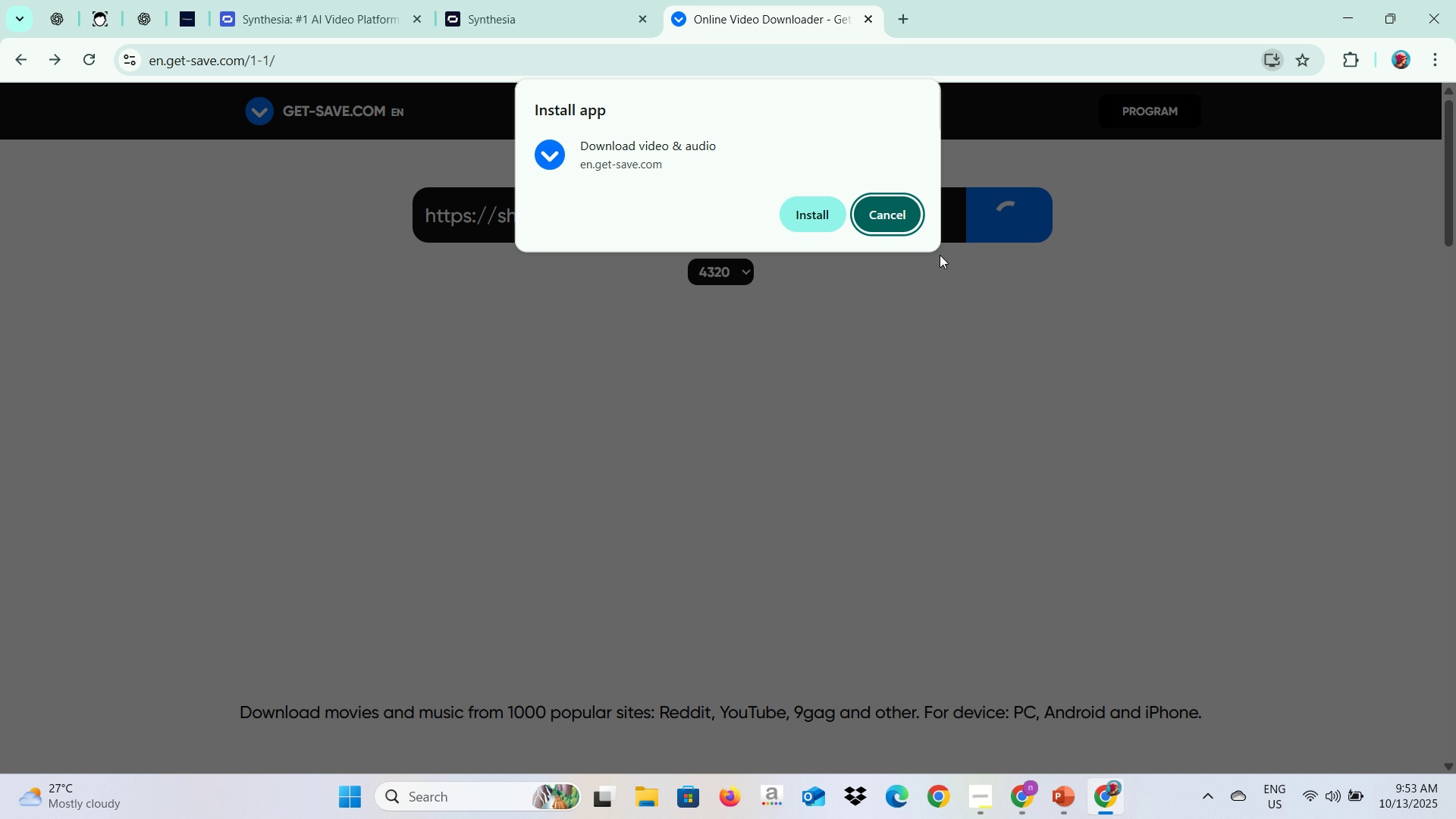 
left_click([912, 206])
 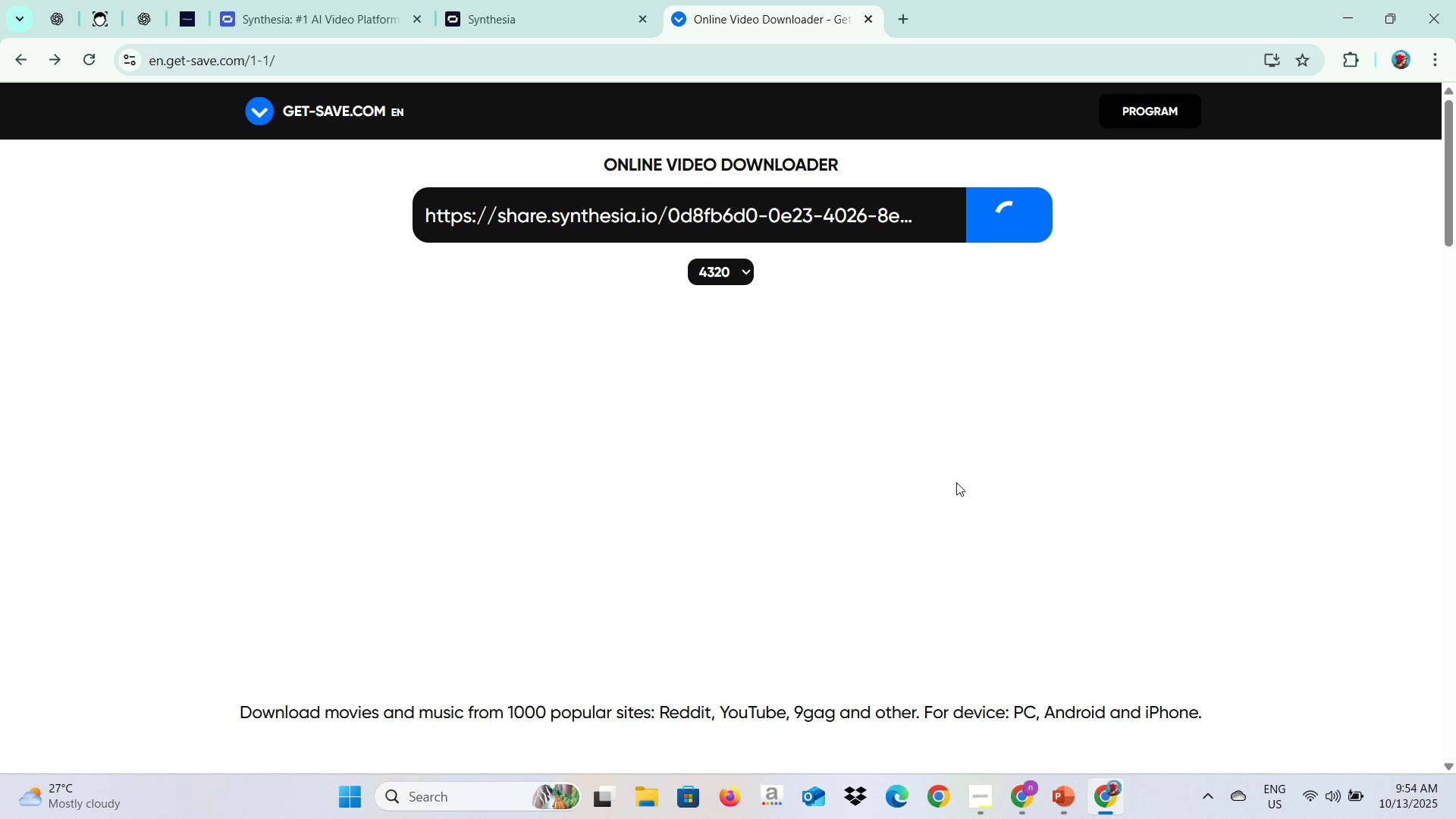 
scroll: coordinate [886, 503], scroll_direction: down, amount: 3.0
 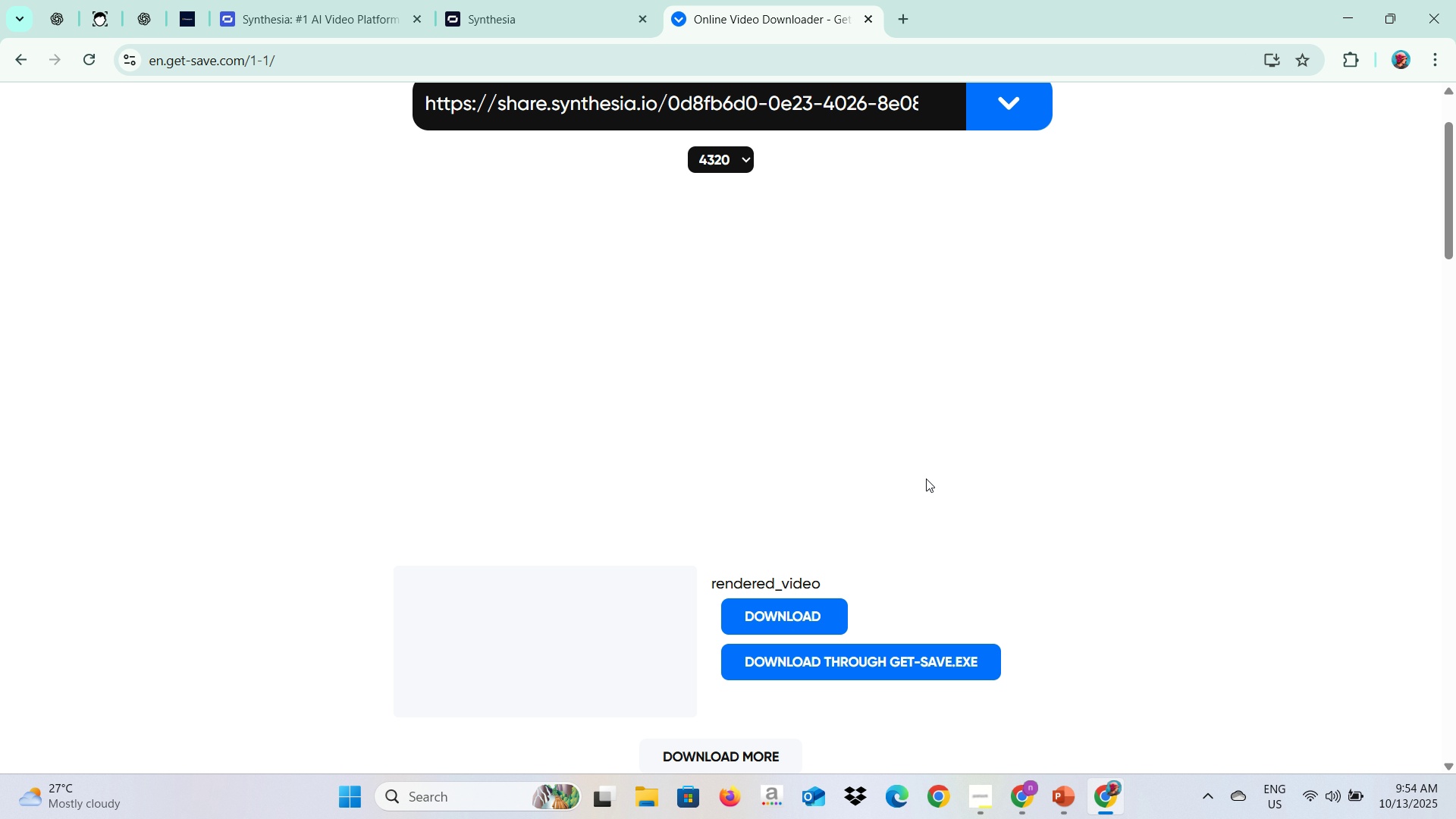 
left_click([510, 0])
 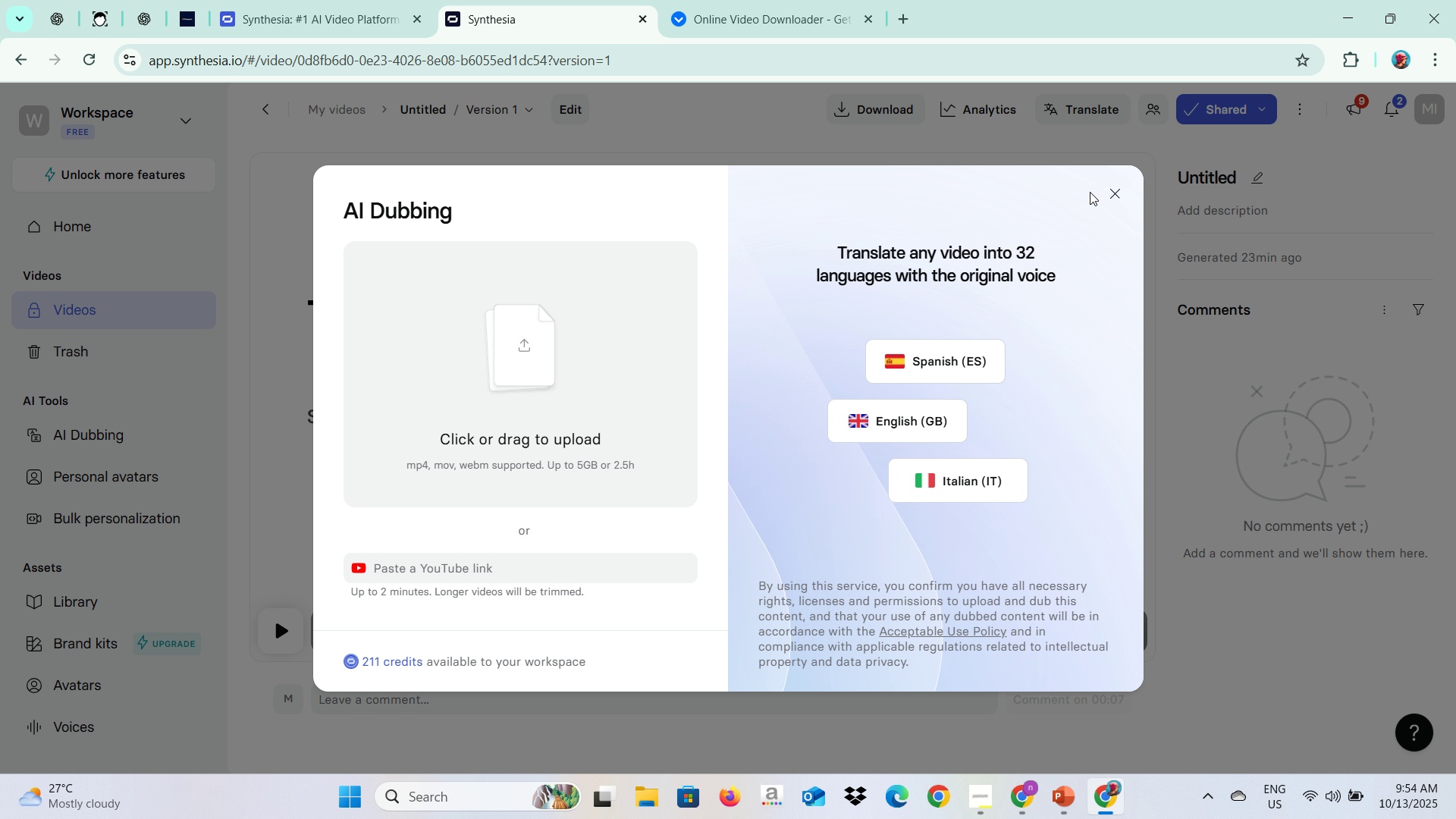 
left_click([508, 472])
 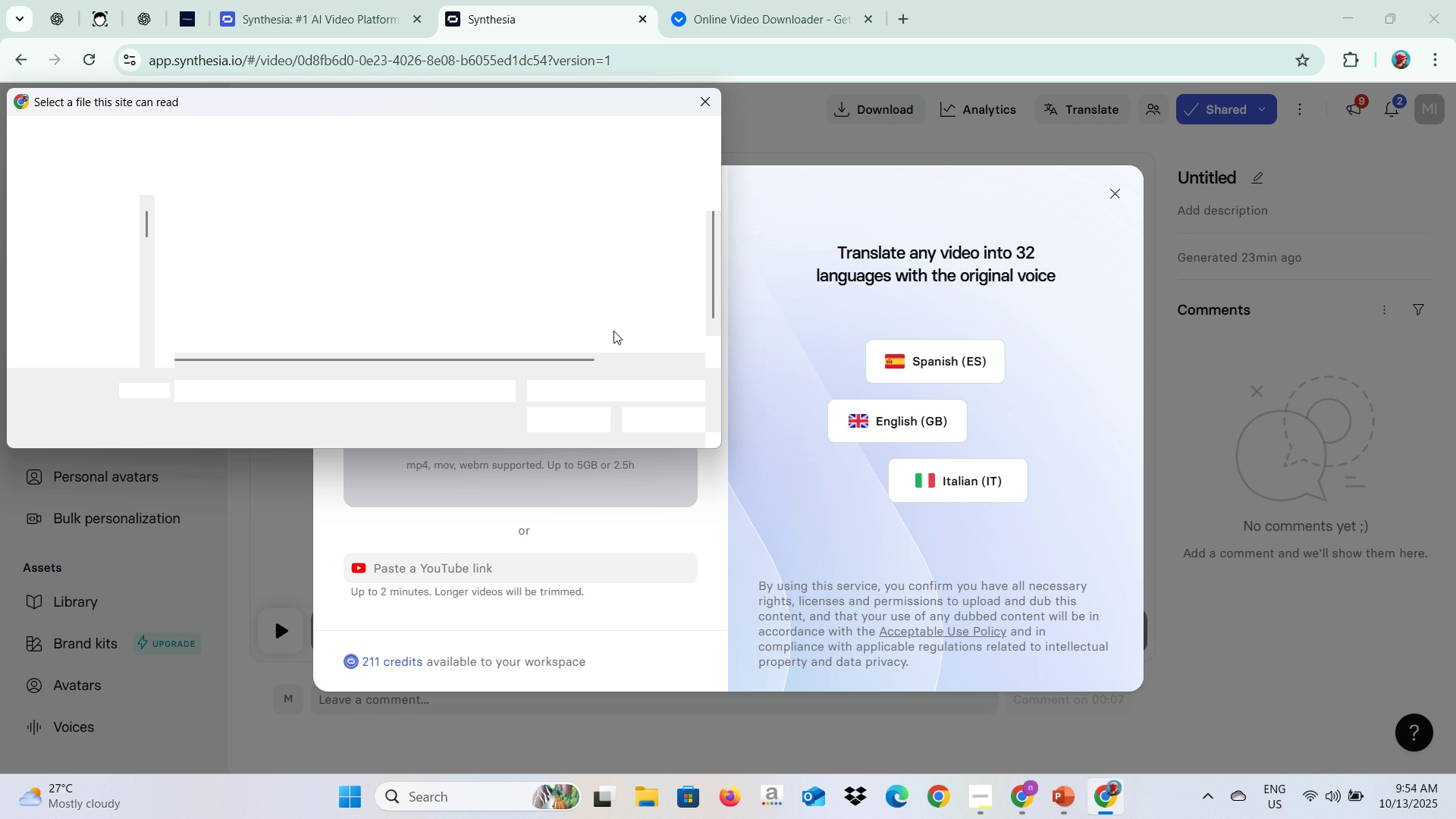 
left_click([670, 425])
 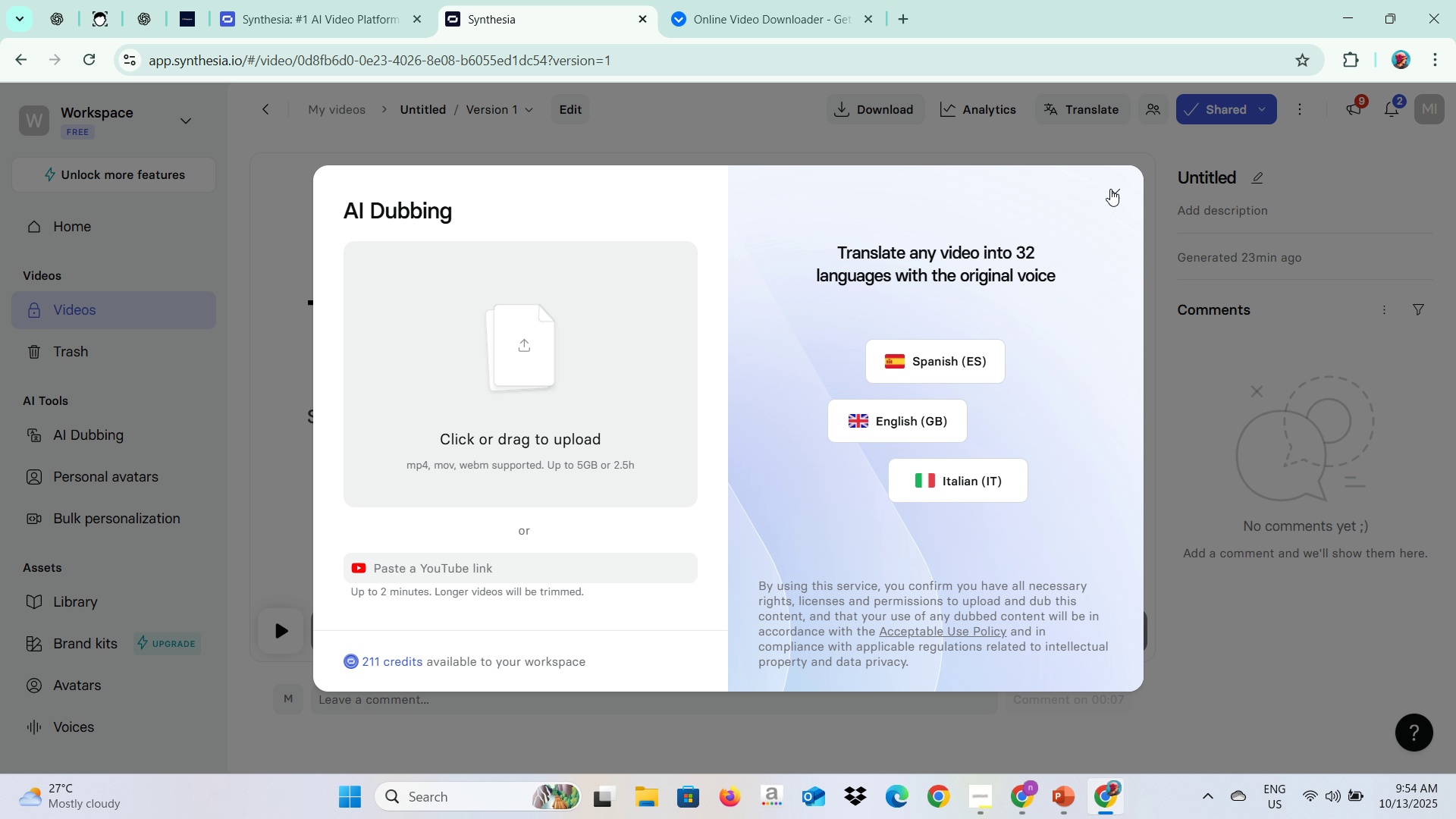 
left_click([1112, 189])
 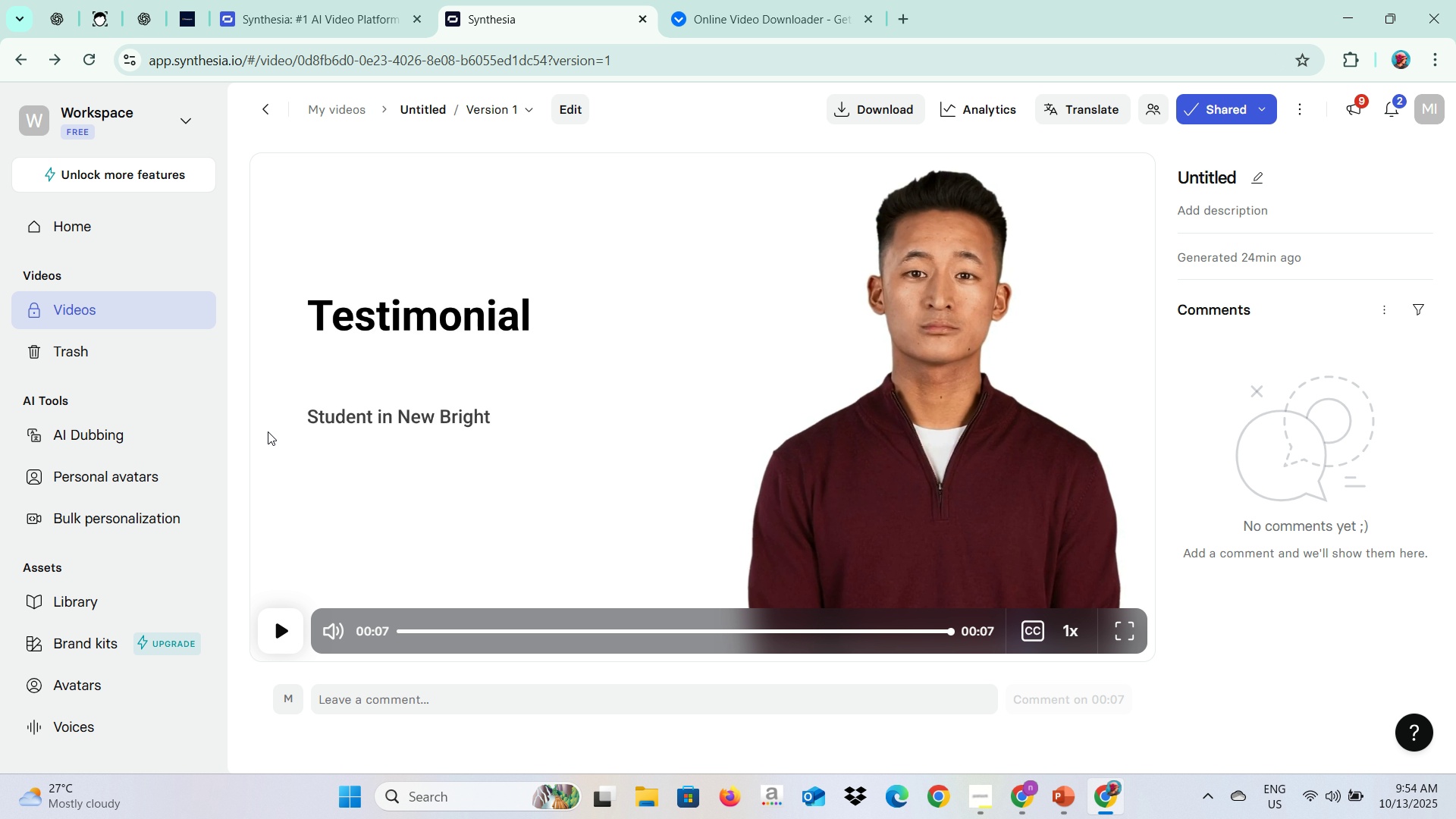 
left_click([561, 113])
 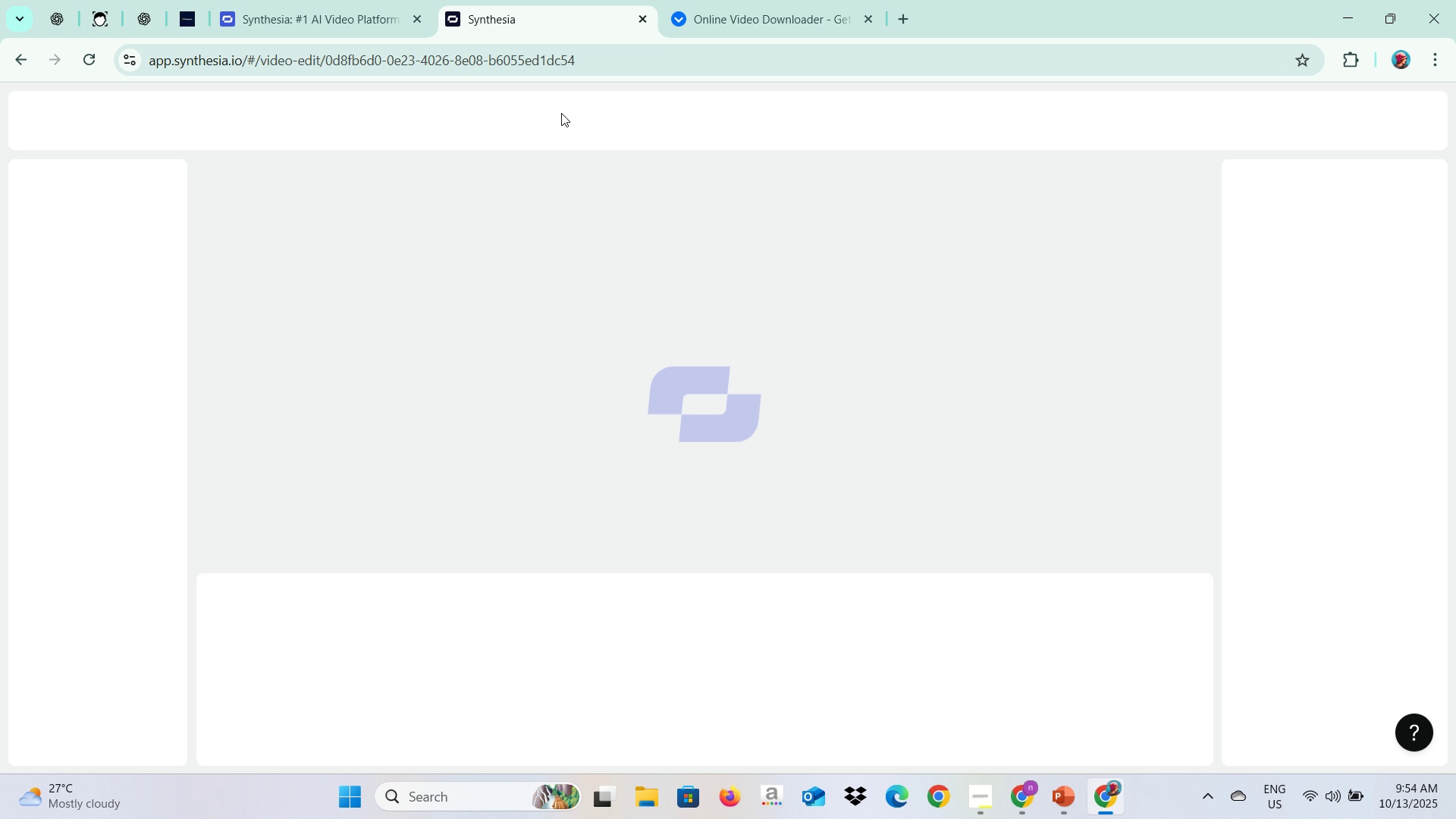 
key(Alt+AltLeft)
 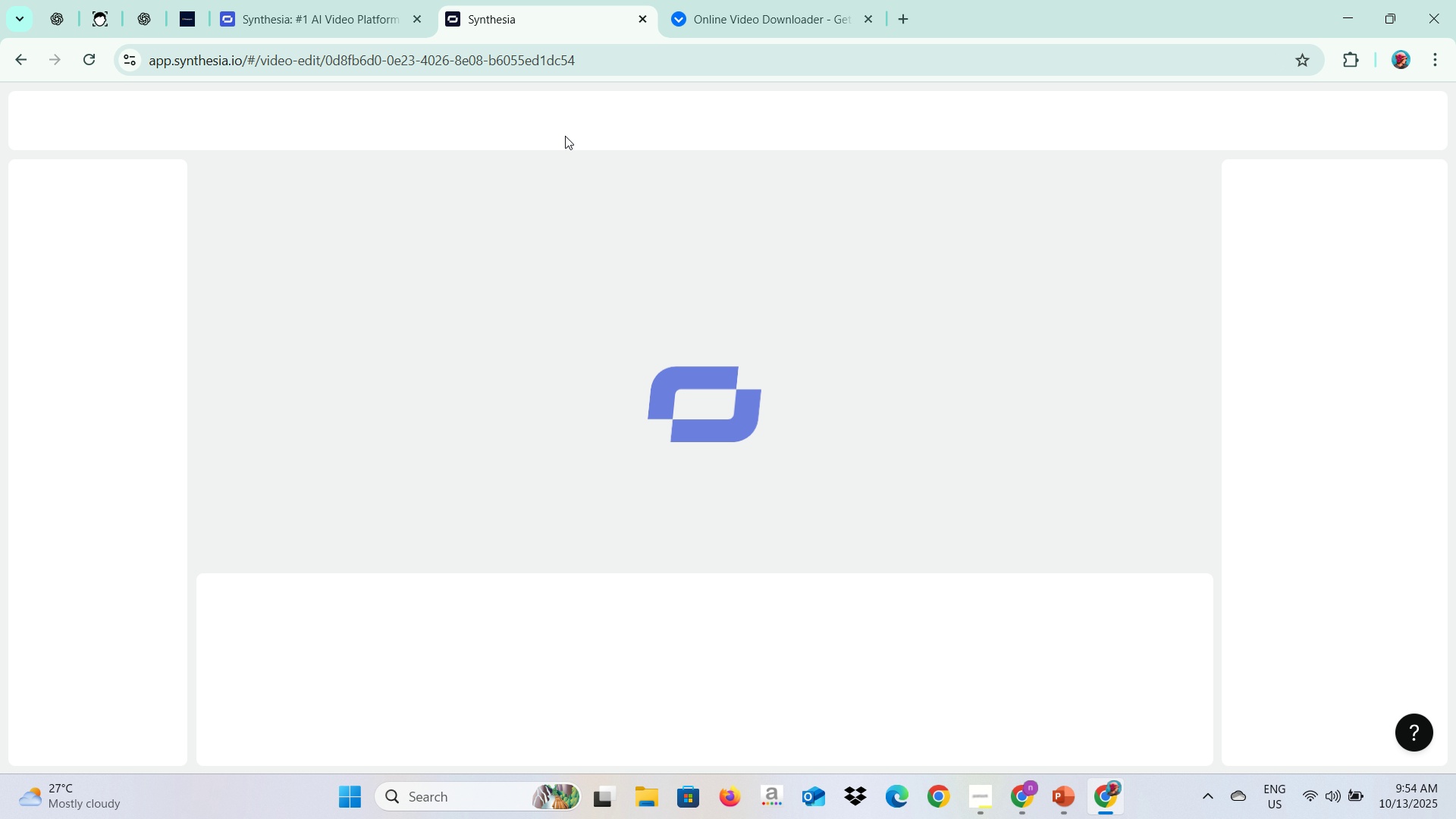 
key(Alt+Tab)
 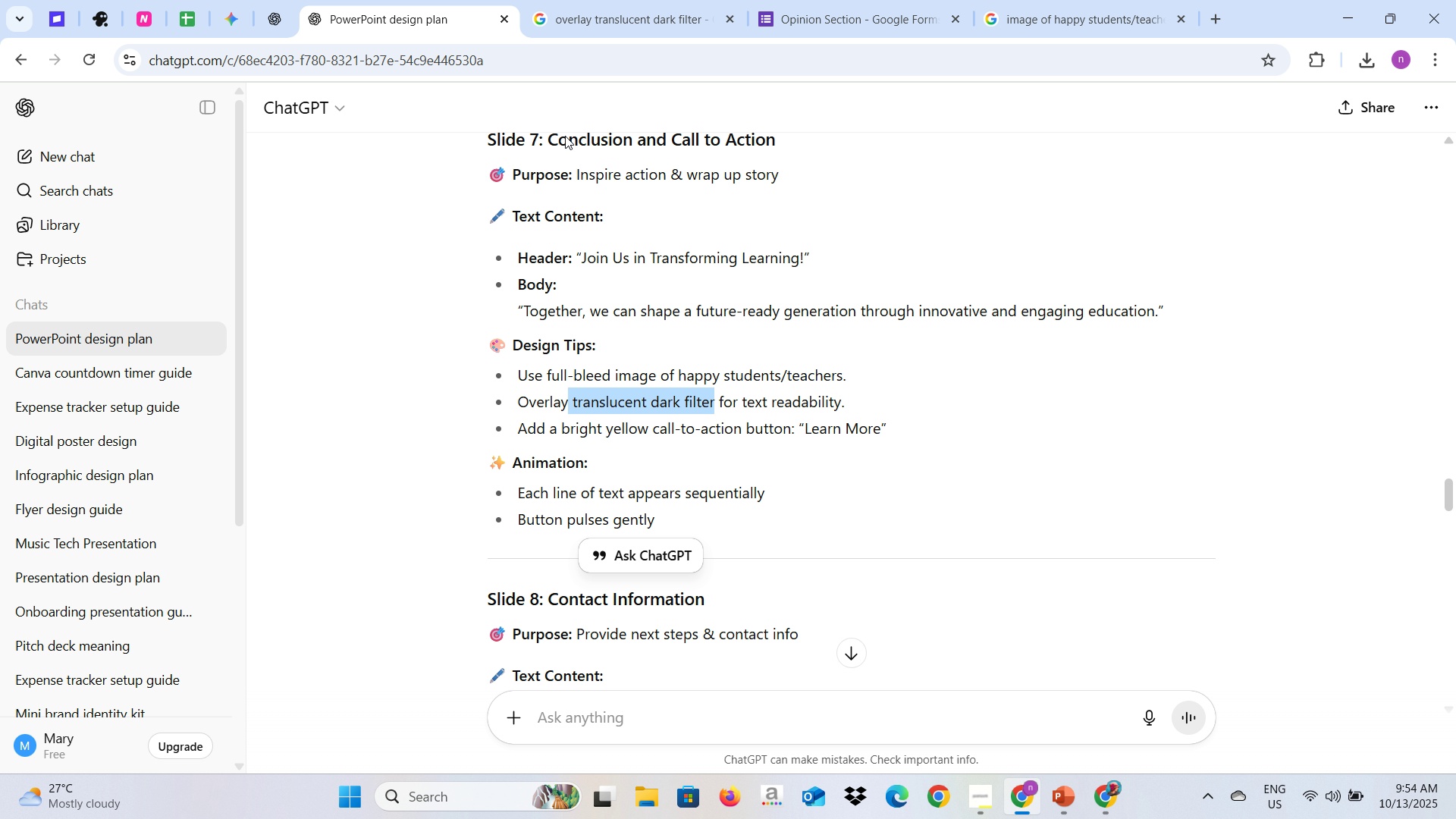 
key(Alt+Tab)
 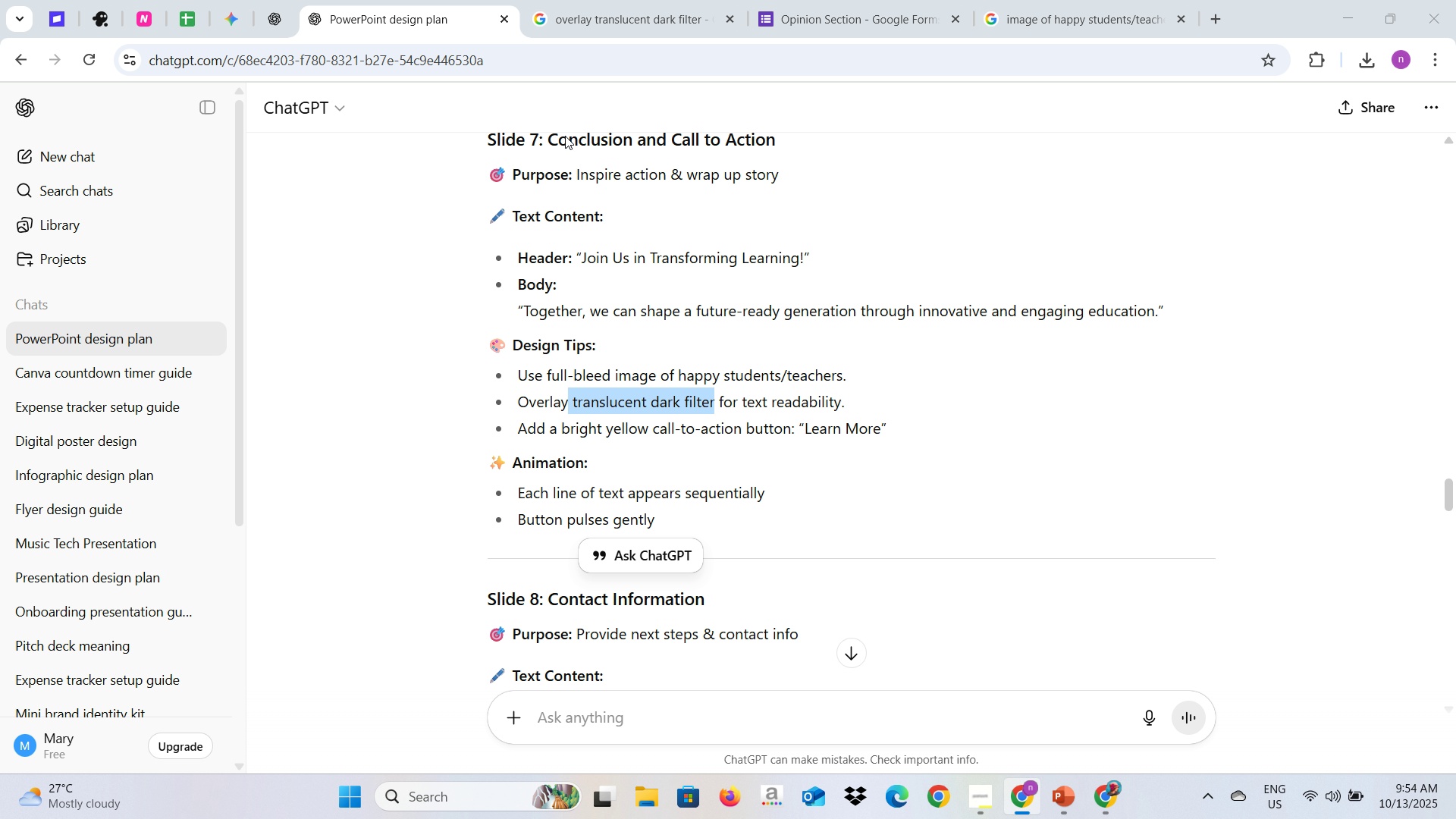 
key(Alt+Tab)
 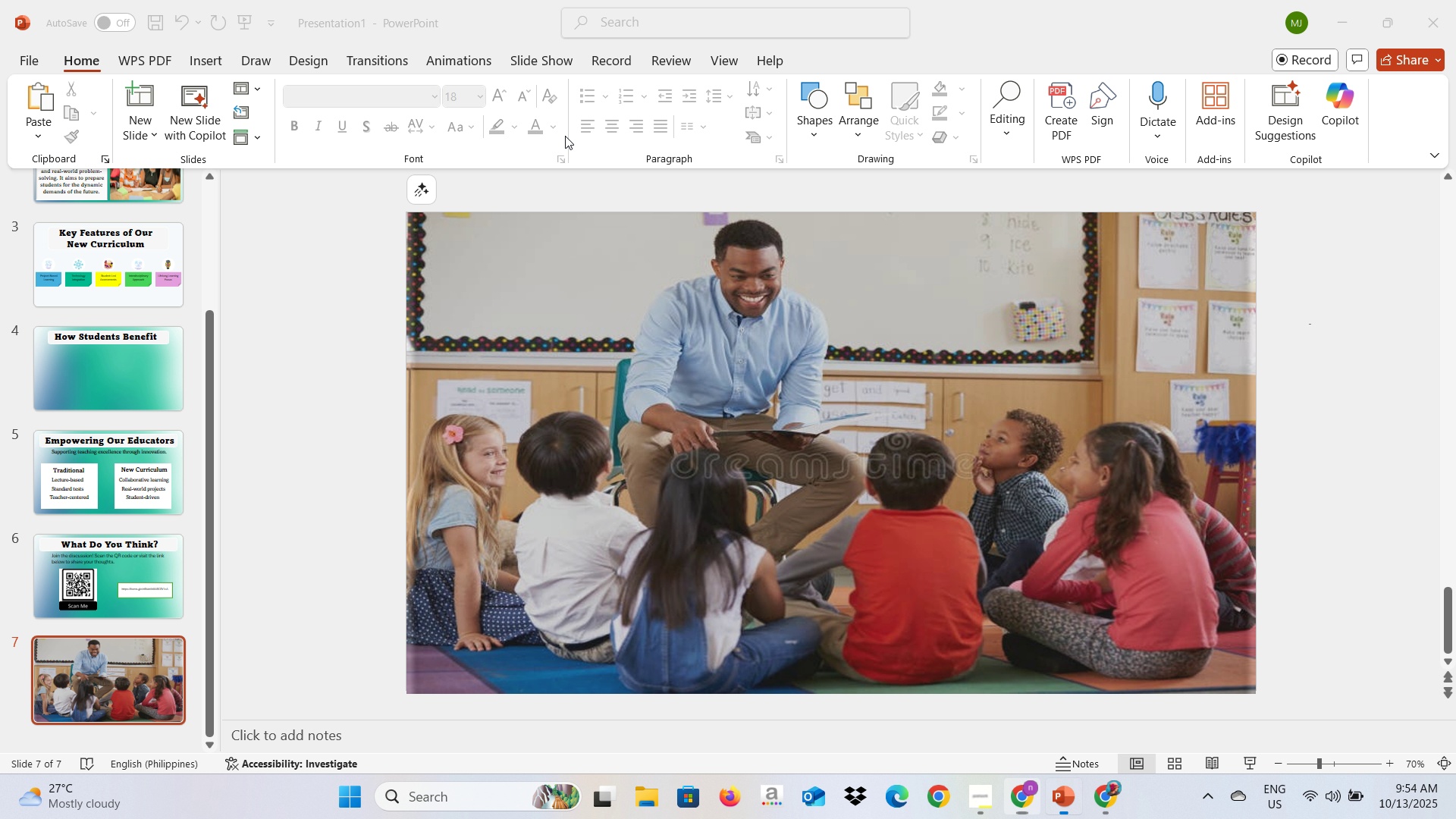 
key(Alt+Tab)
 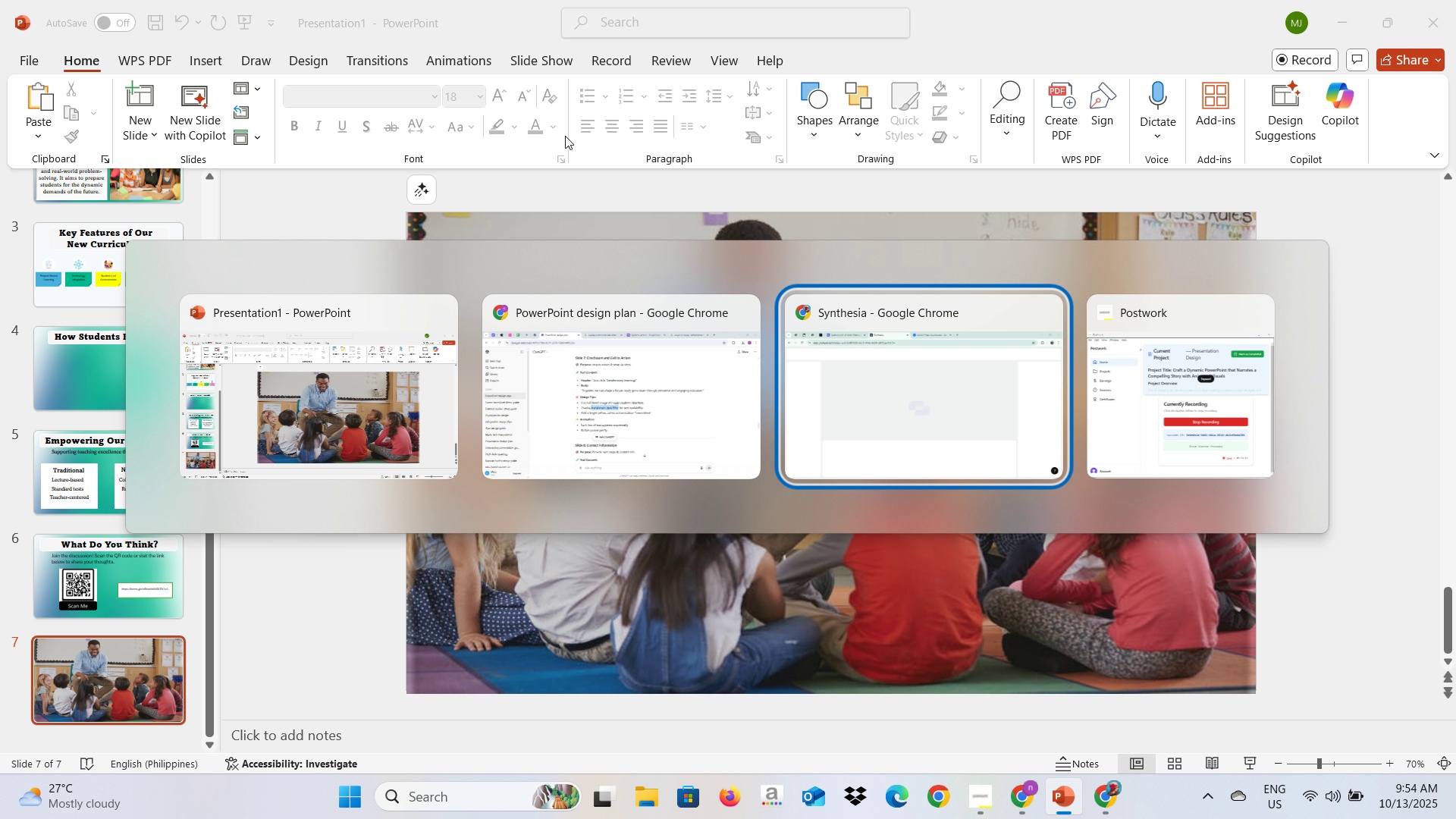 
key(Alt+Tab)
 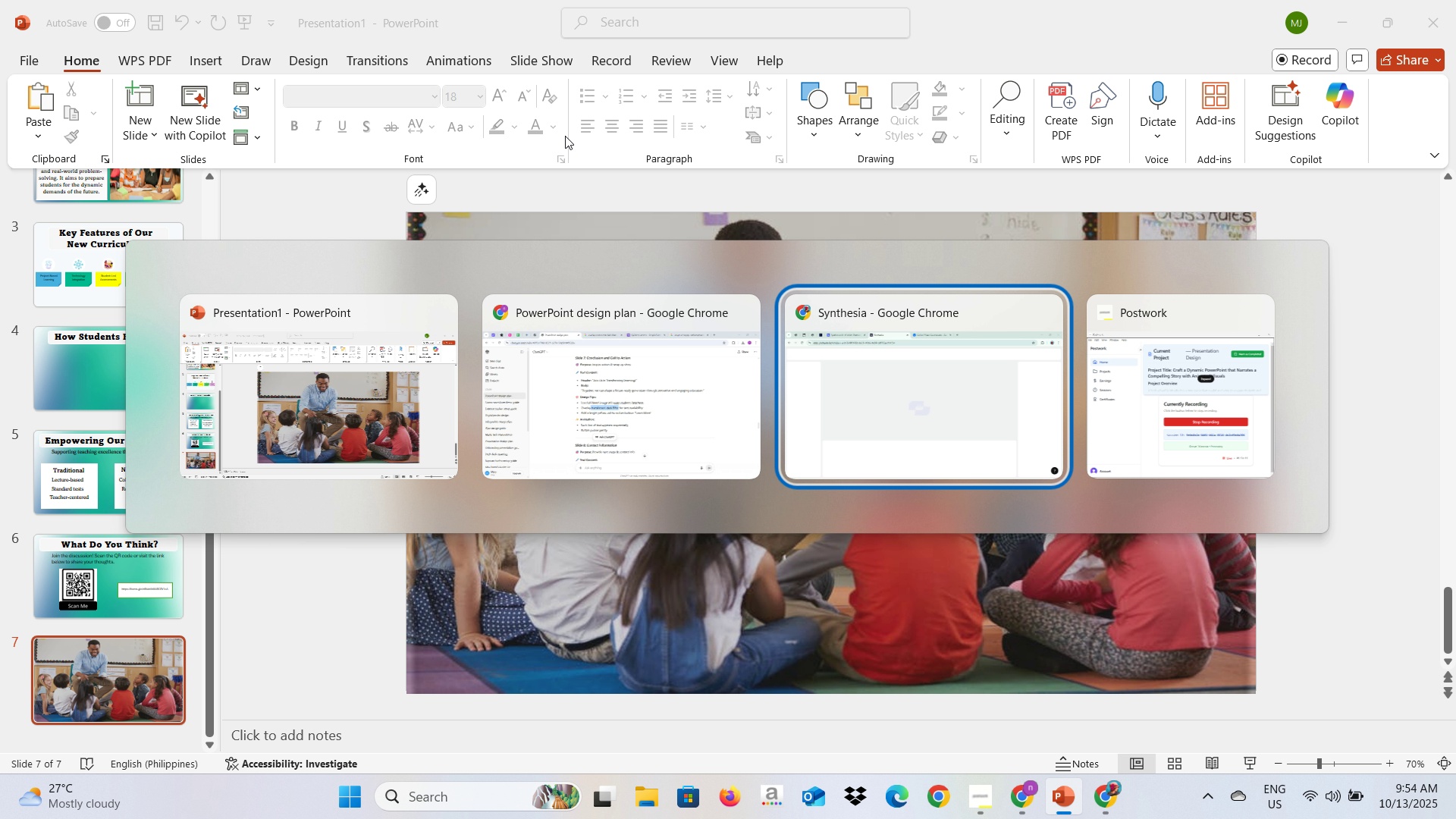 
key(Alt+Tab)